 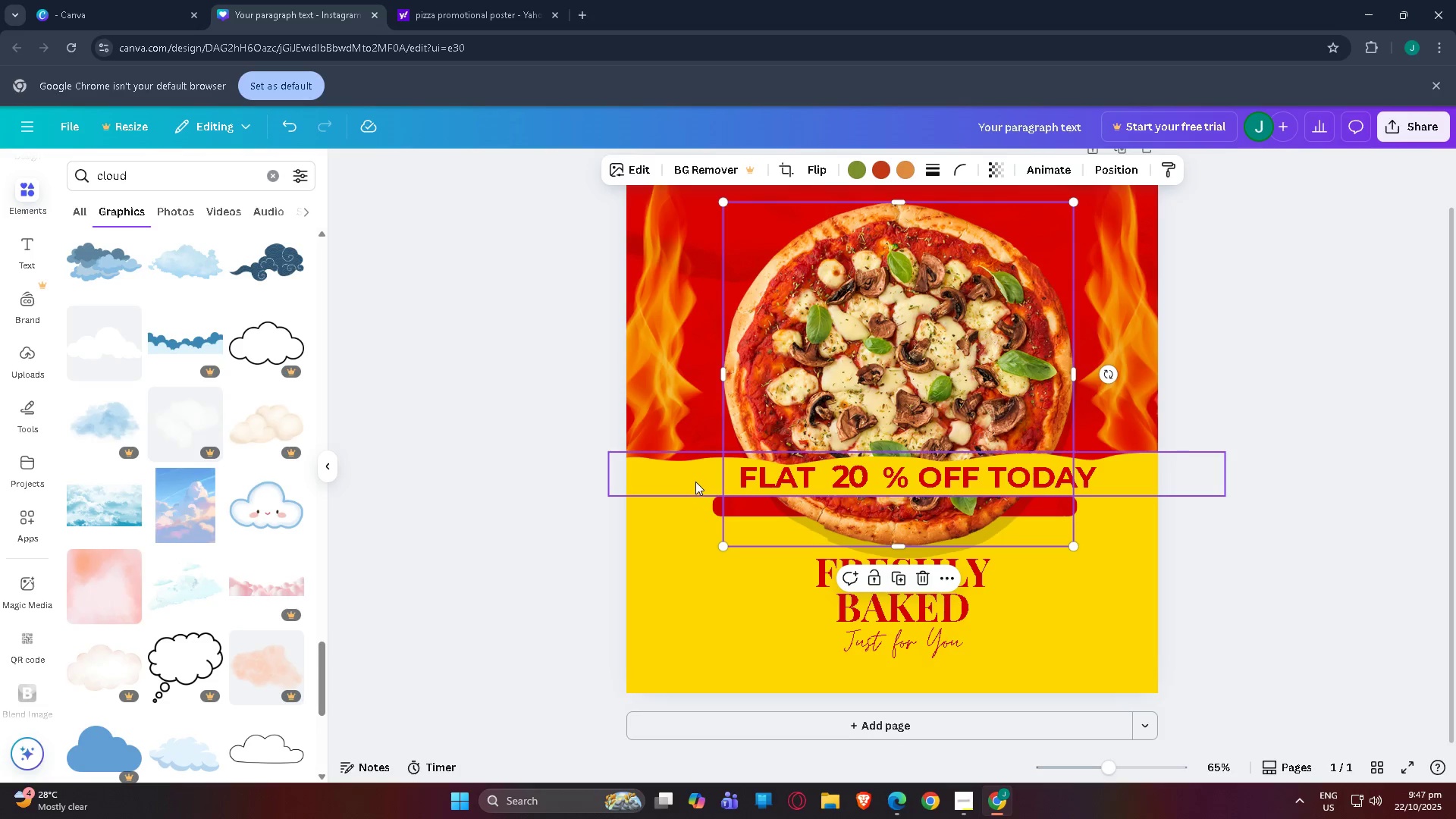 
scroll: coordinate [136, 527], scroll_direction: down, amount: 11.0
 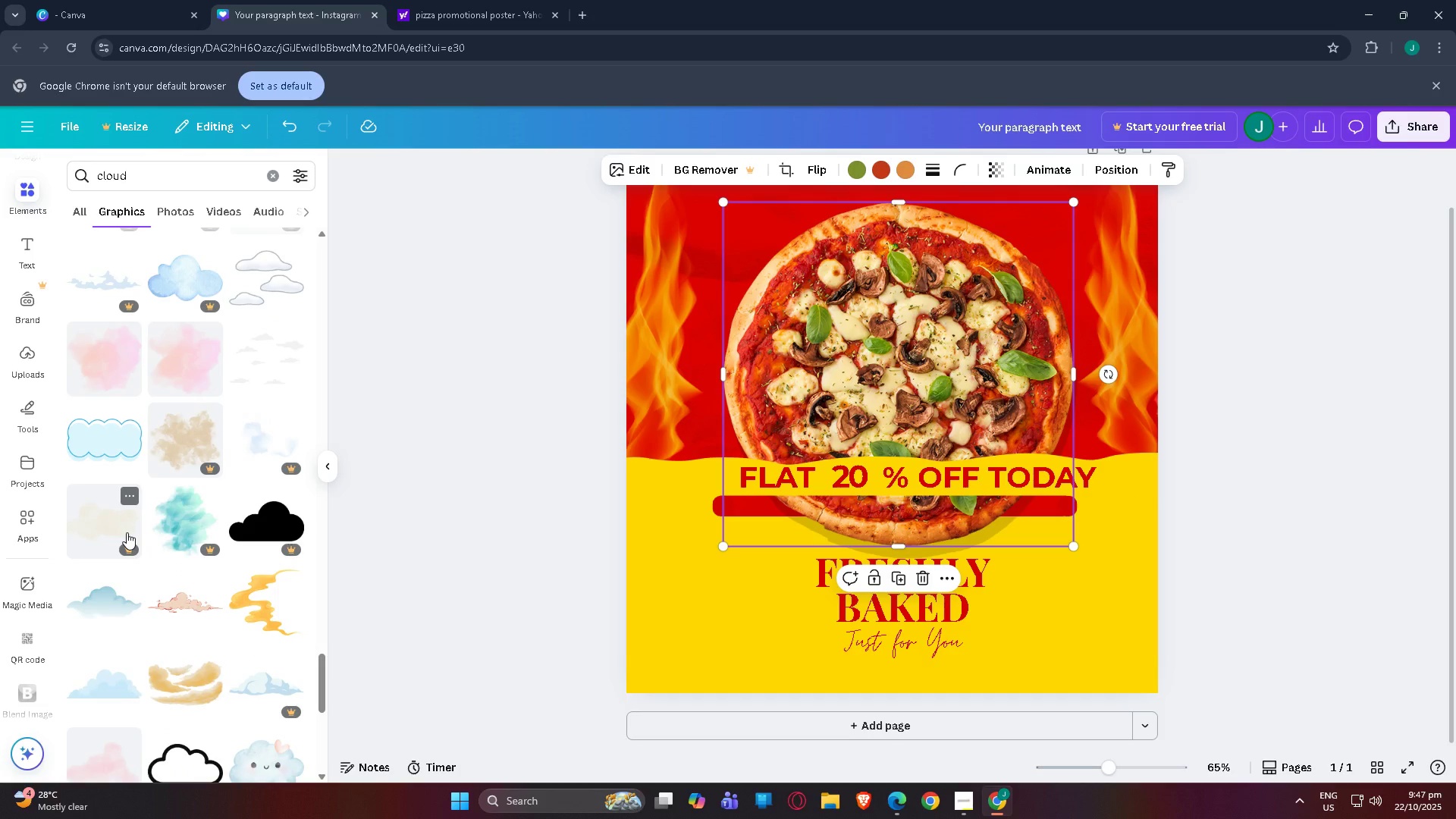 
wait(9.05)
 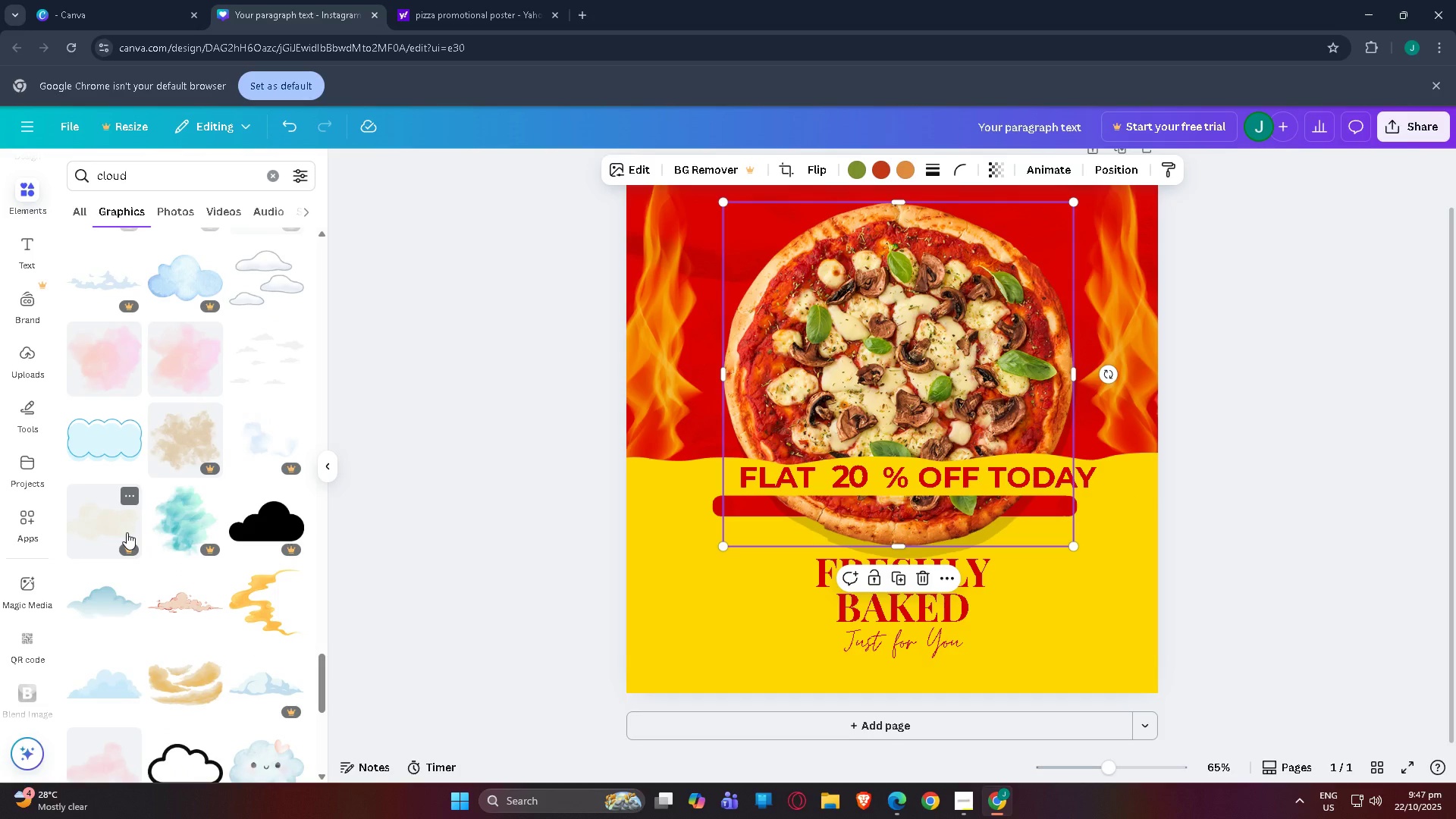 
scroll: coordinate [124, 538], scroll_direction: down, amount: 10.0
 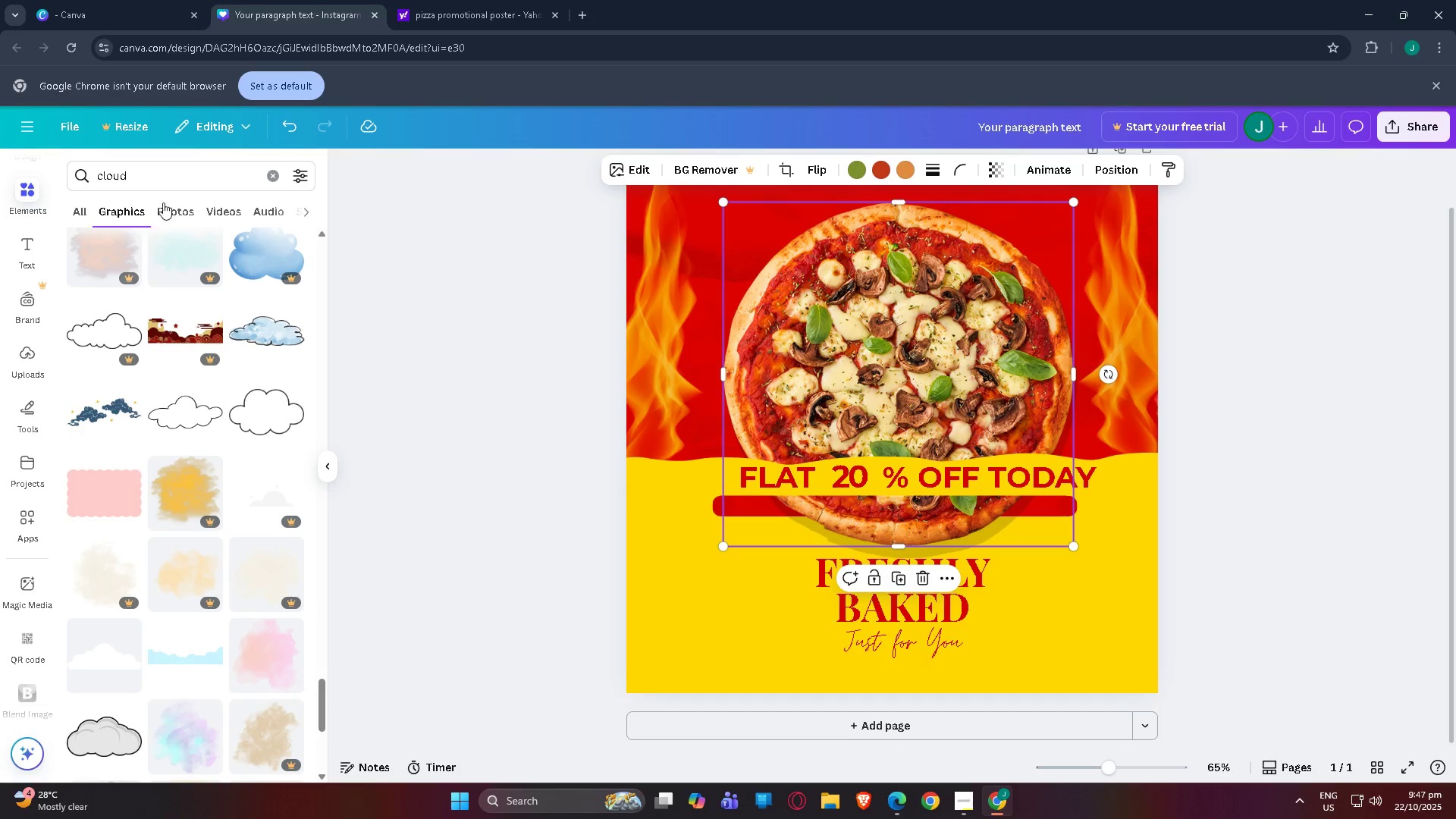 
left_click_drag(start_coordinate=[174, 176], to_coordinate=[0, 162])
 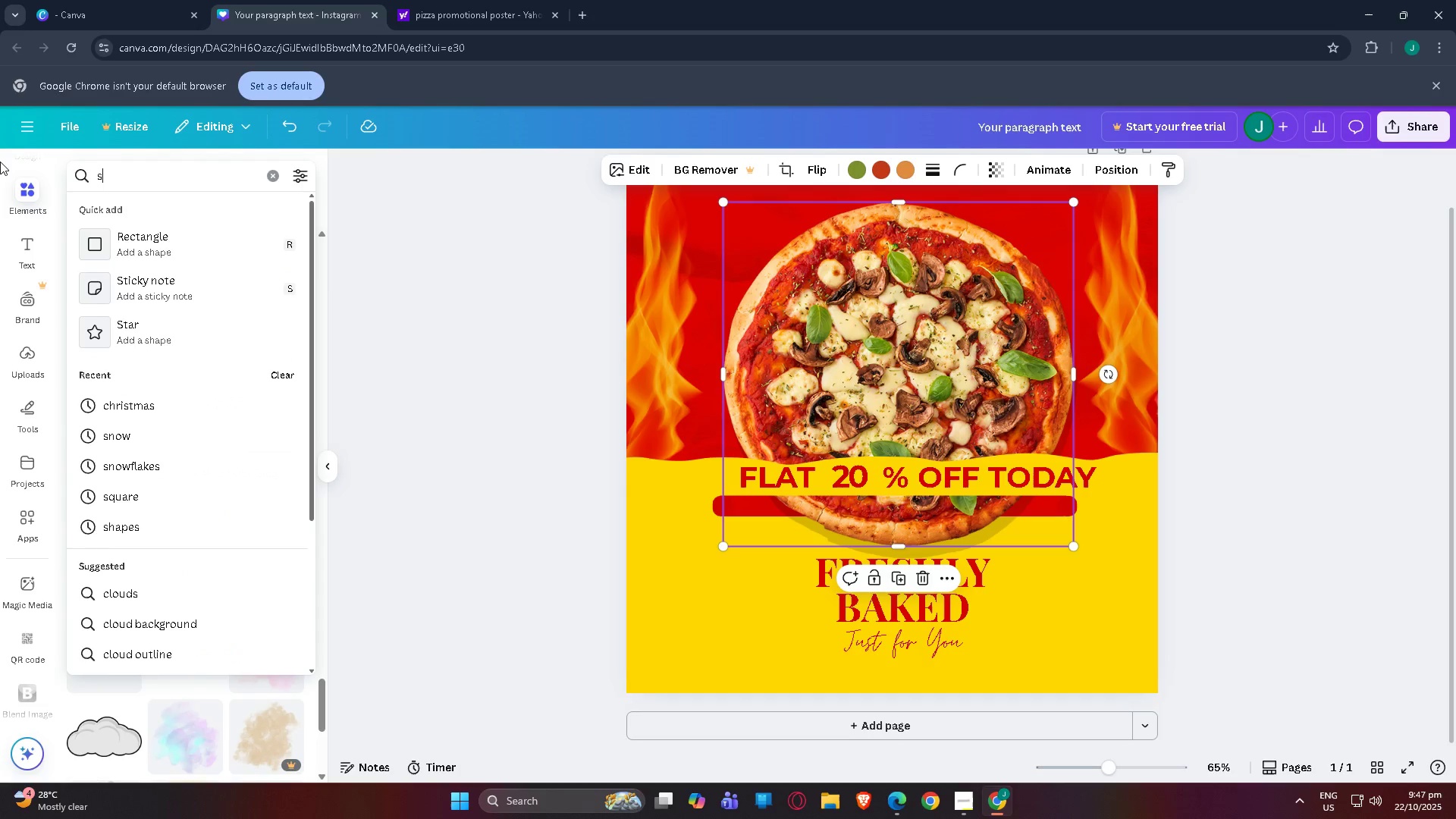 
type(SPRAY)
 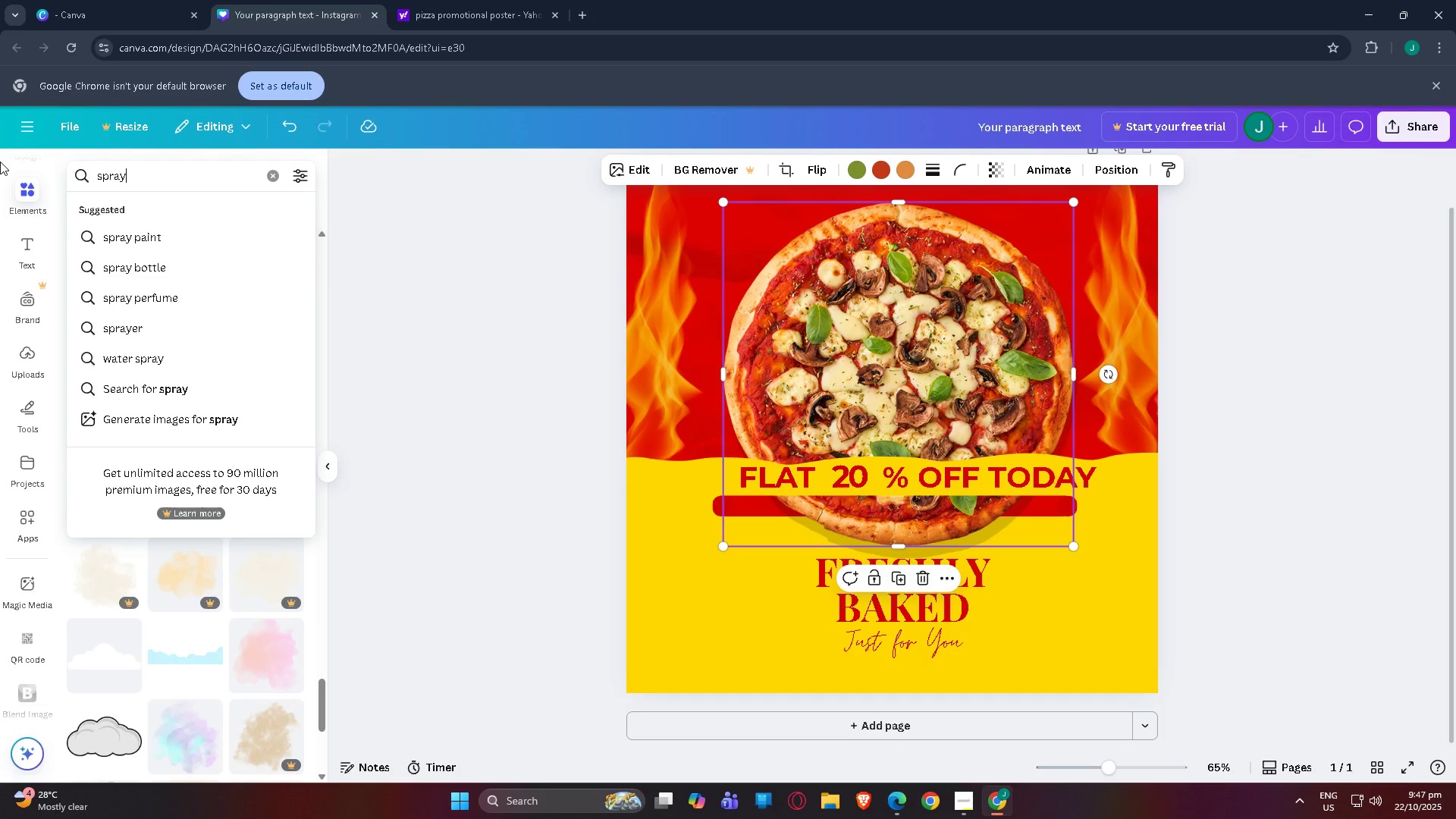 
key(ArrowDown)
 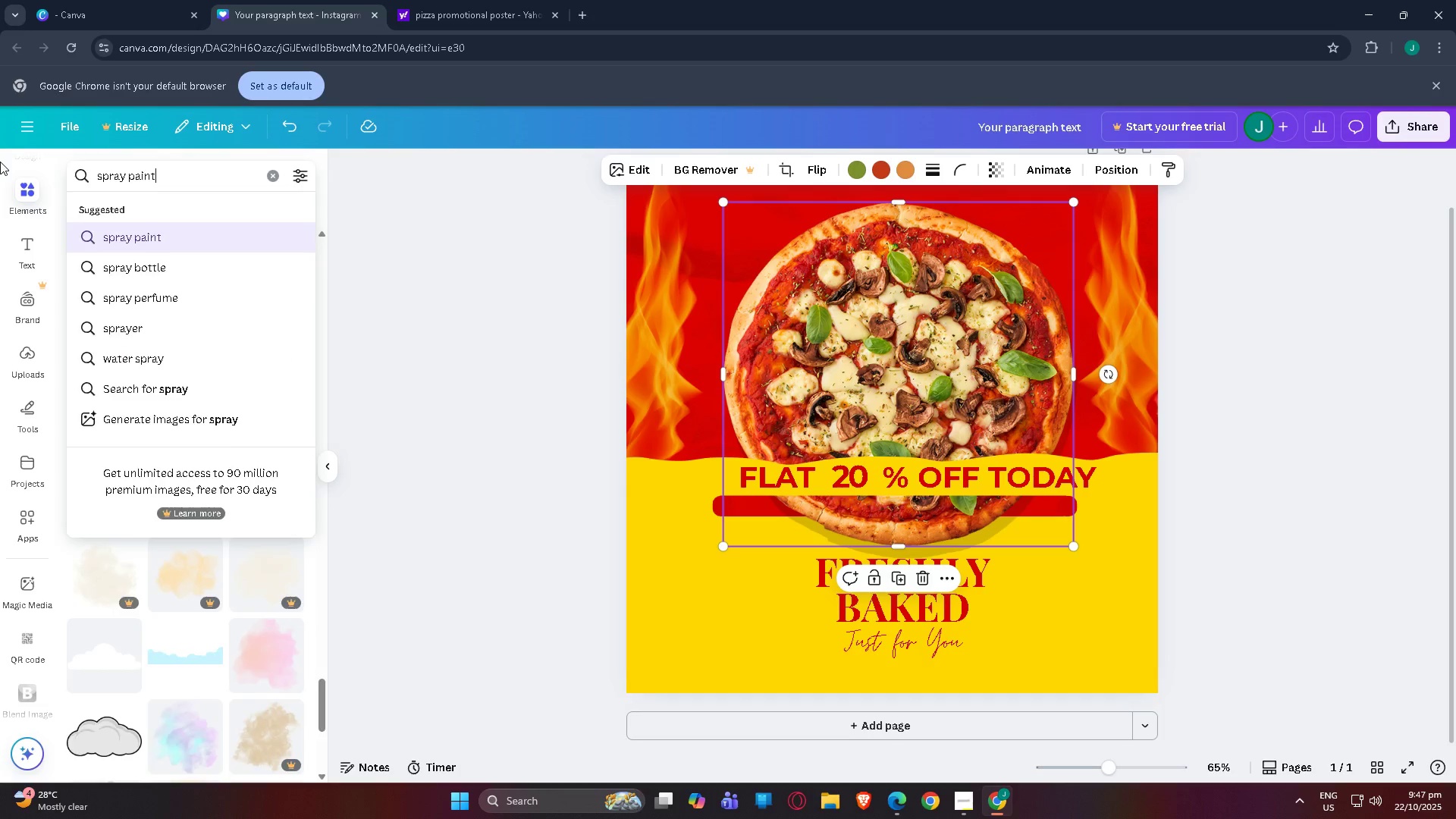 
key(Enter)
 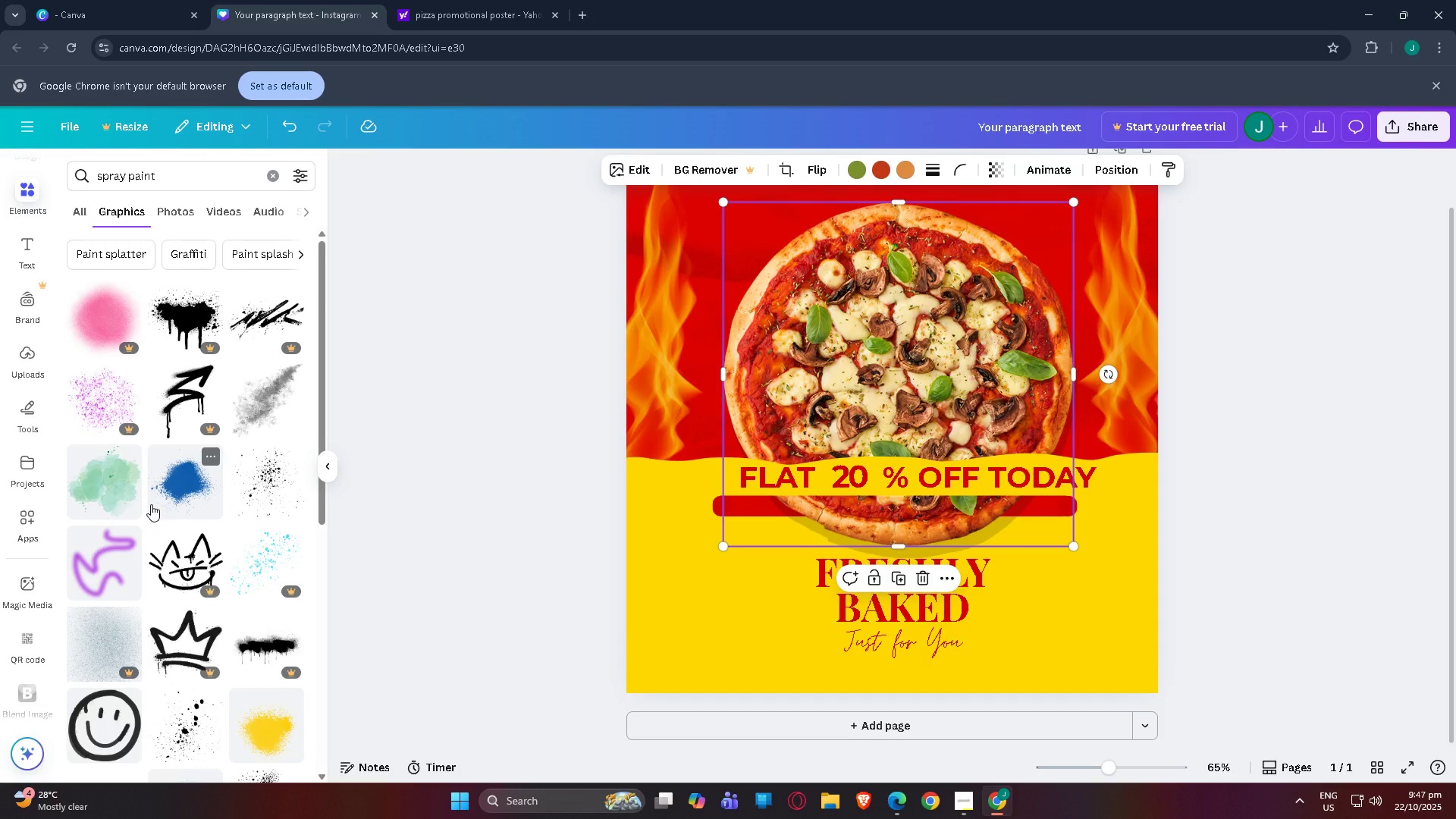 
wait(5.1)
 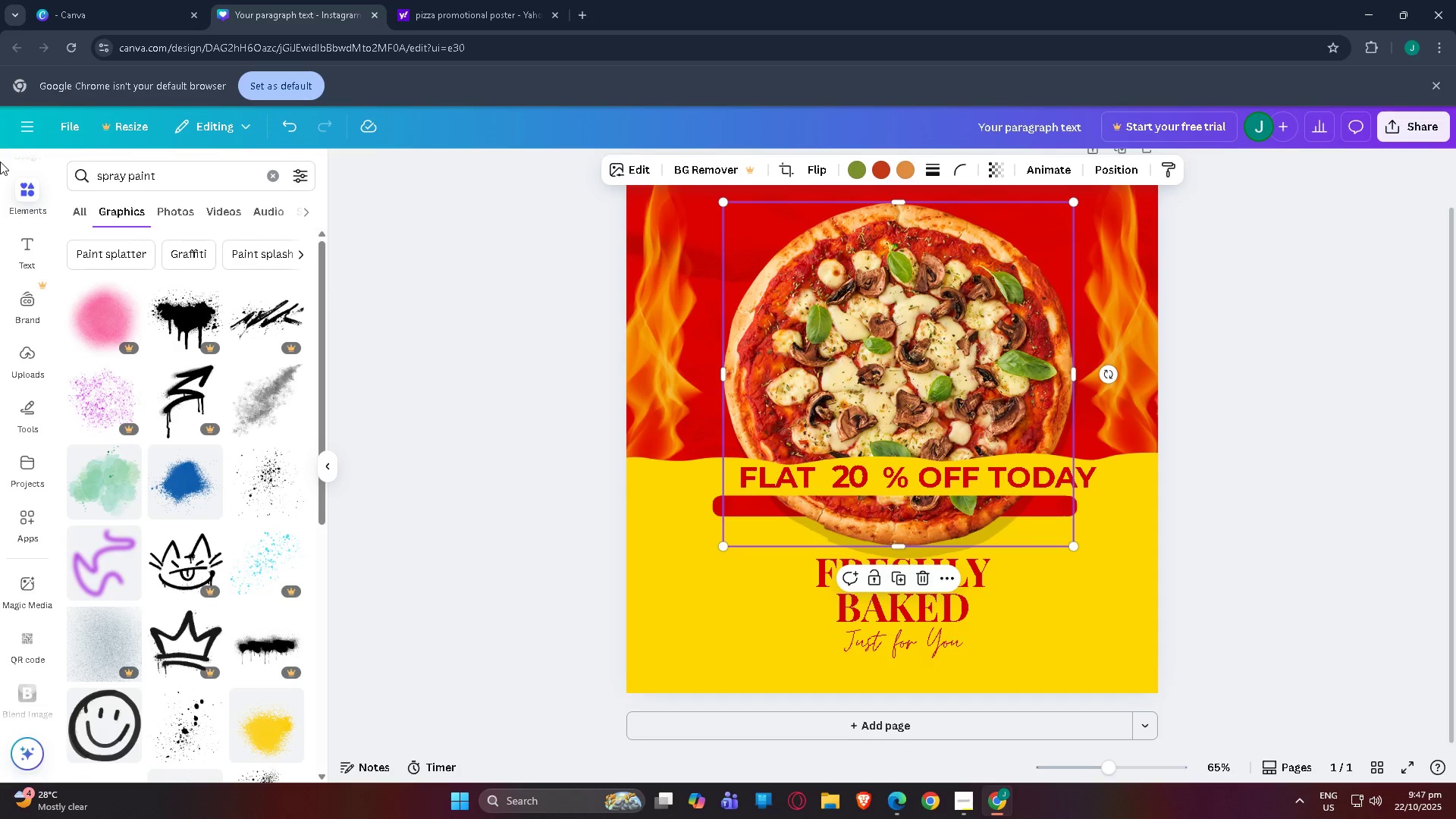 
scroll: coordinate [72, 536], scroll_direction: down, amount: 4.0
 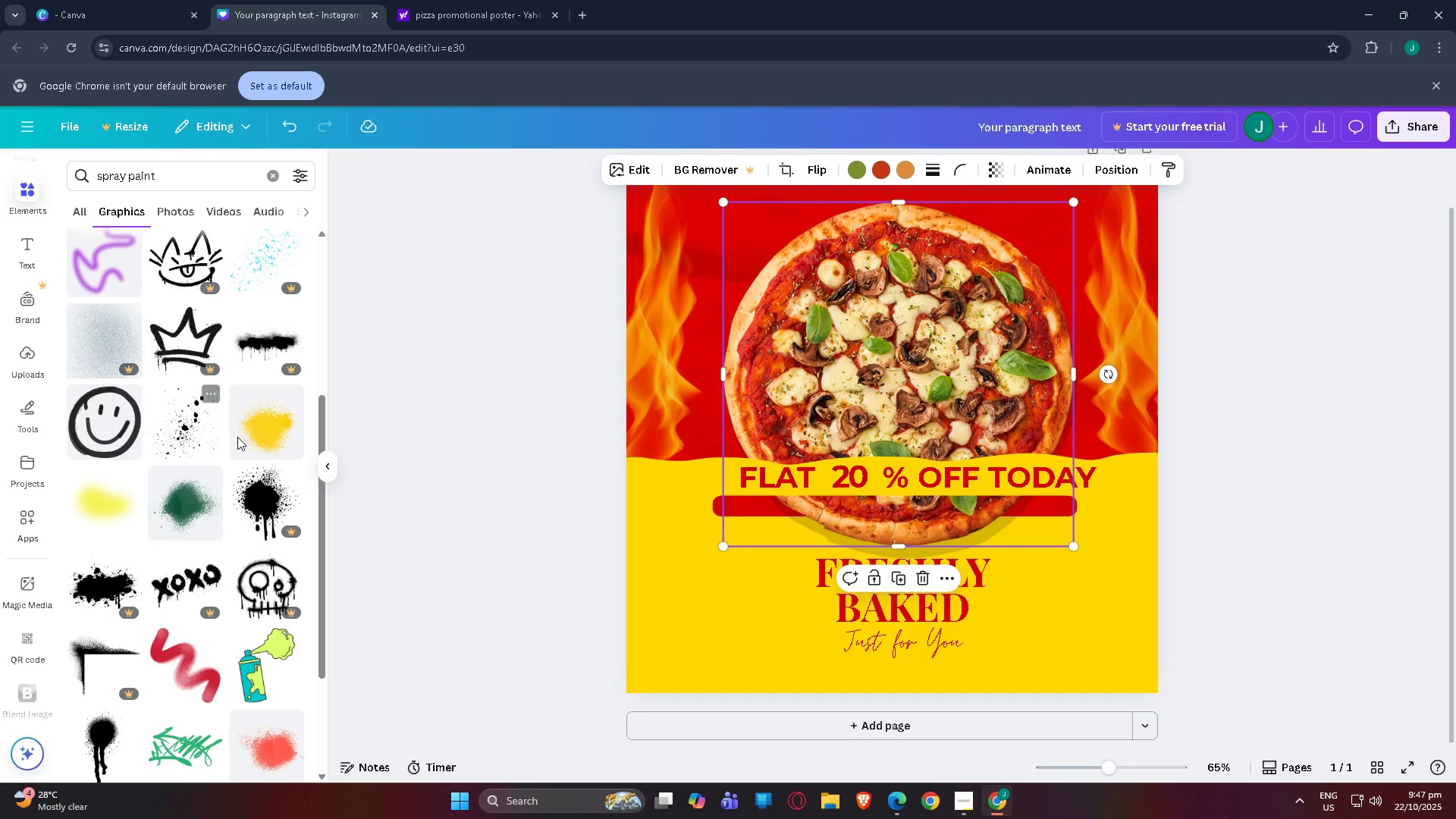 
left_click([280, 425])
 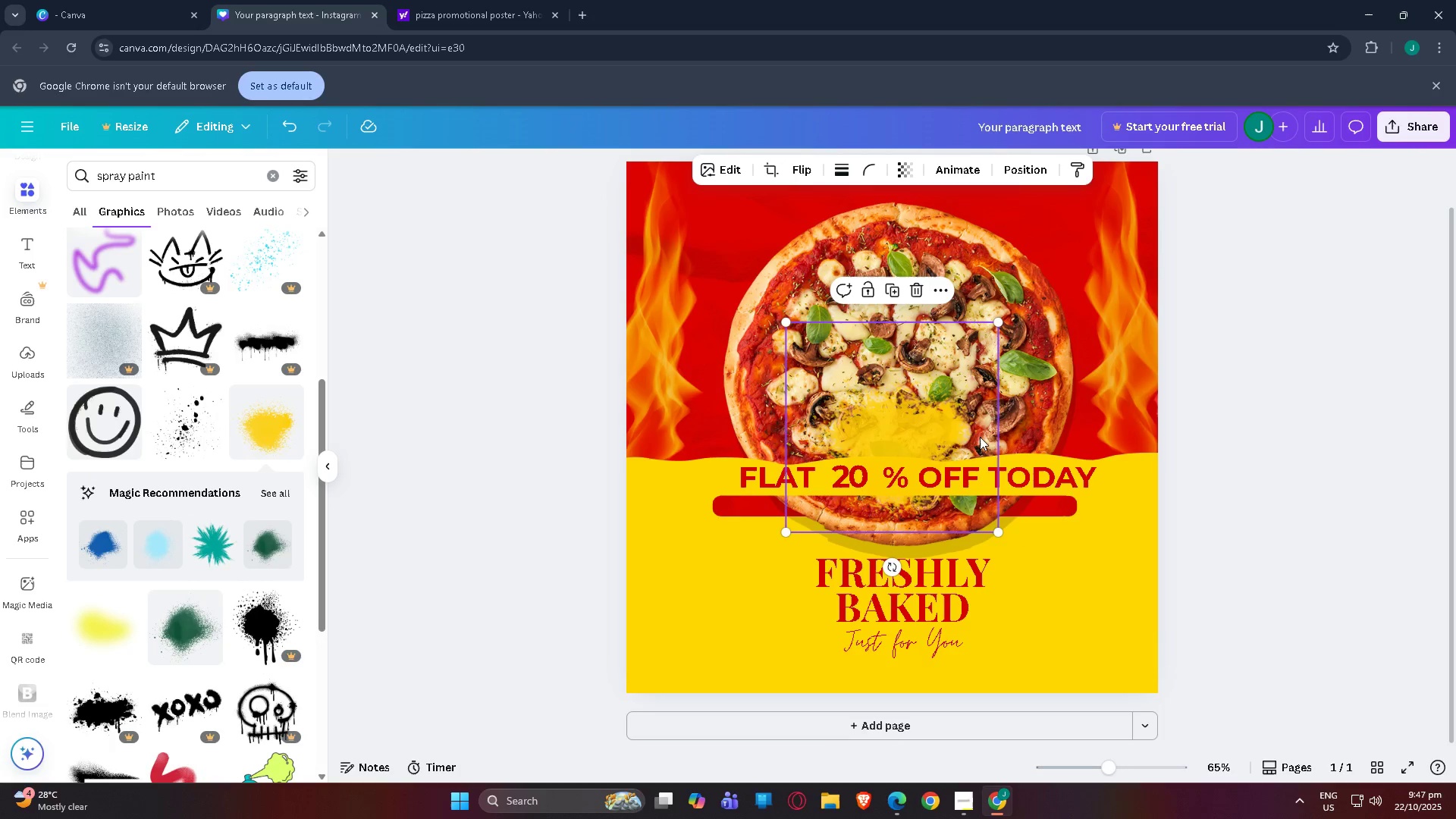 
left_click_drag(start_coordinate=[962, 427], to_coordinate=[1132, 570])
 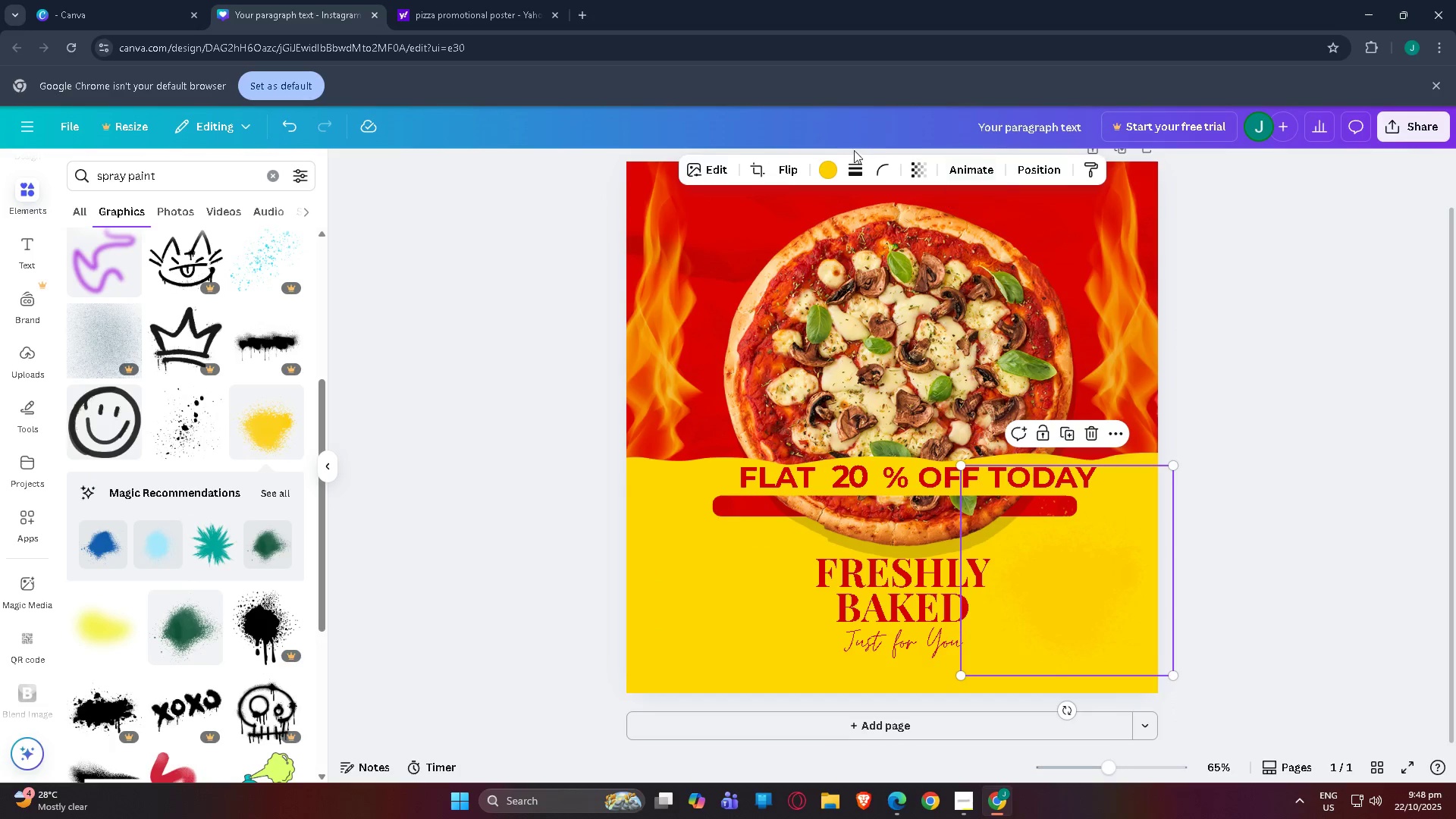 
left_click([833, 168])
 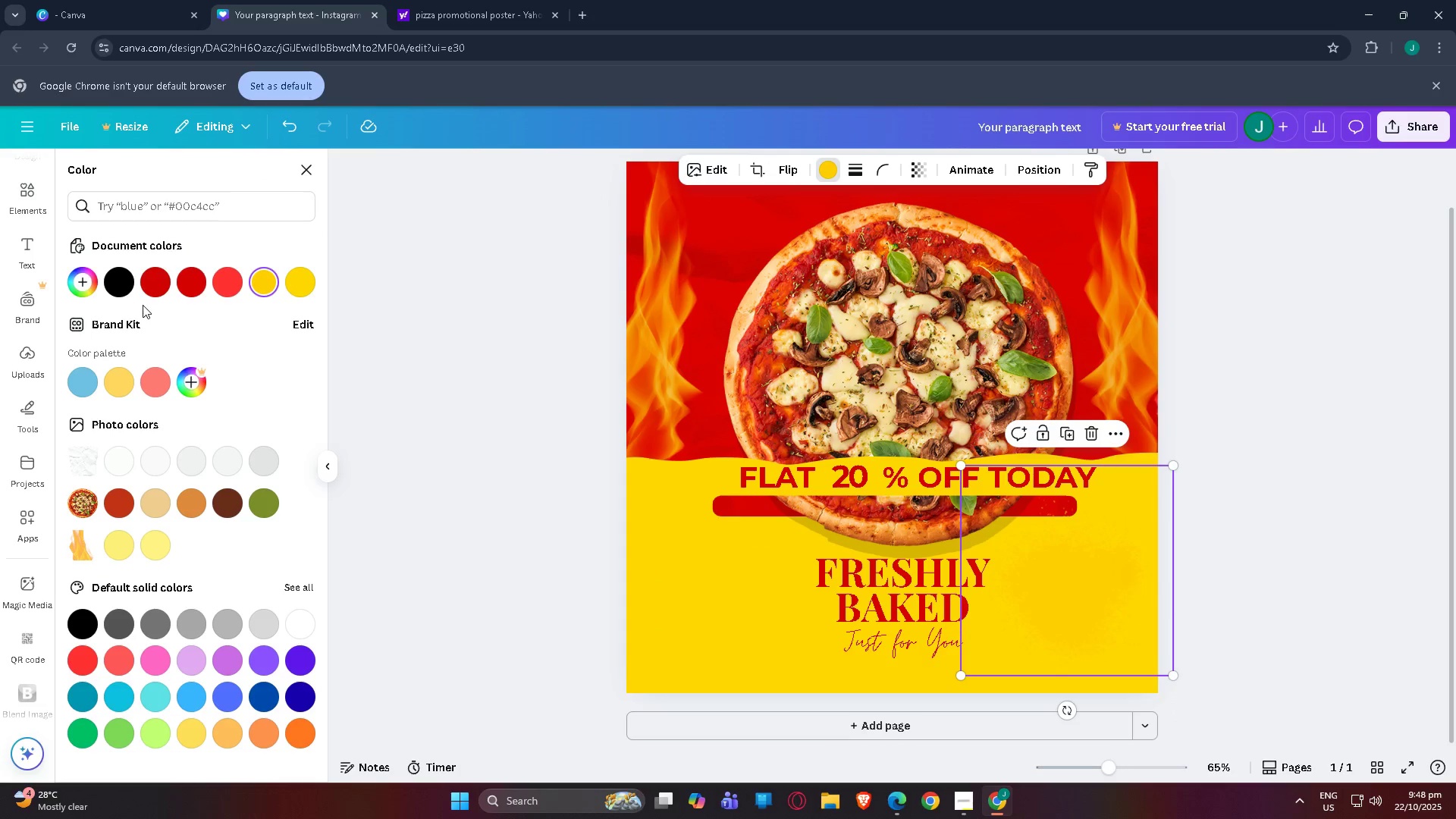 
left_click([155, 288])
 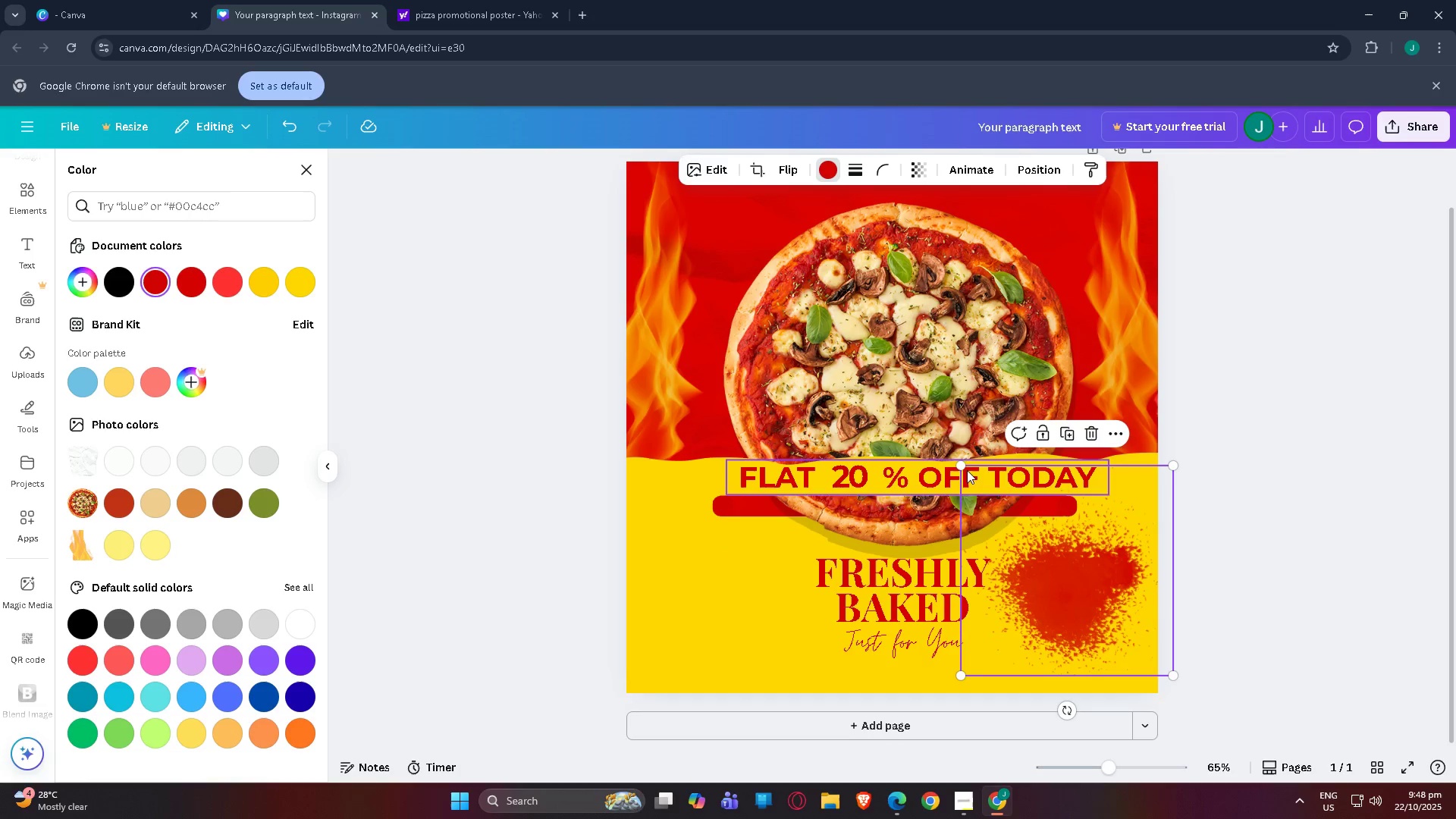 
left_click_drag(start_coordinate=[959, 467], to_coordinate=[999, 500])
 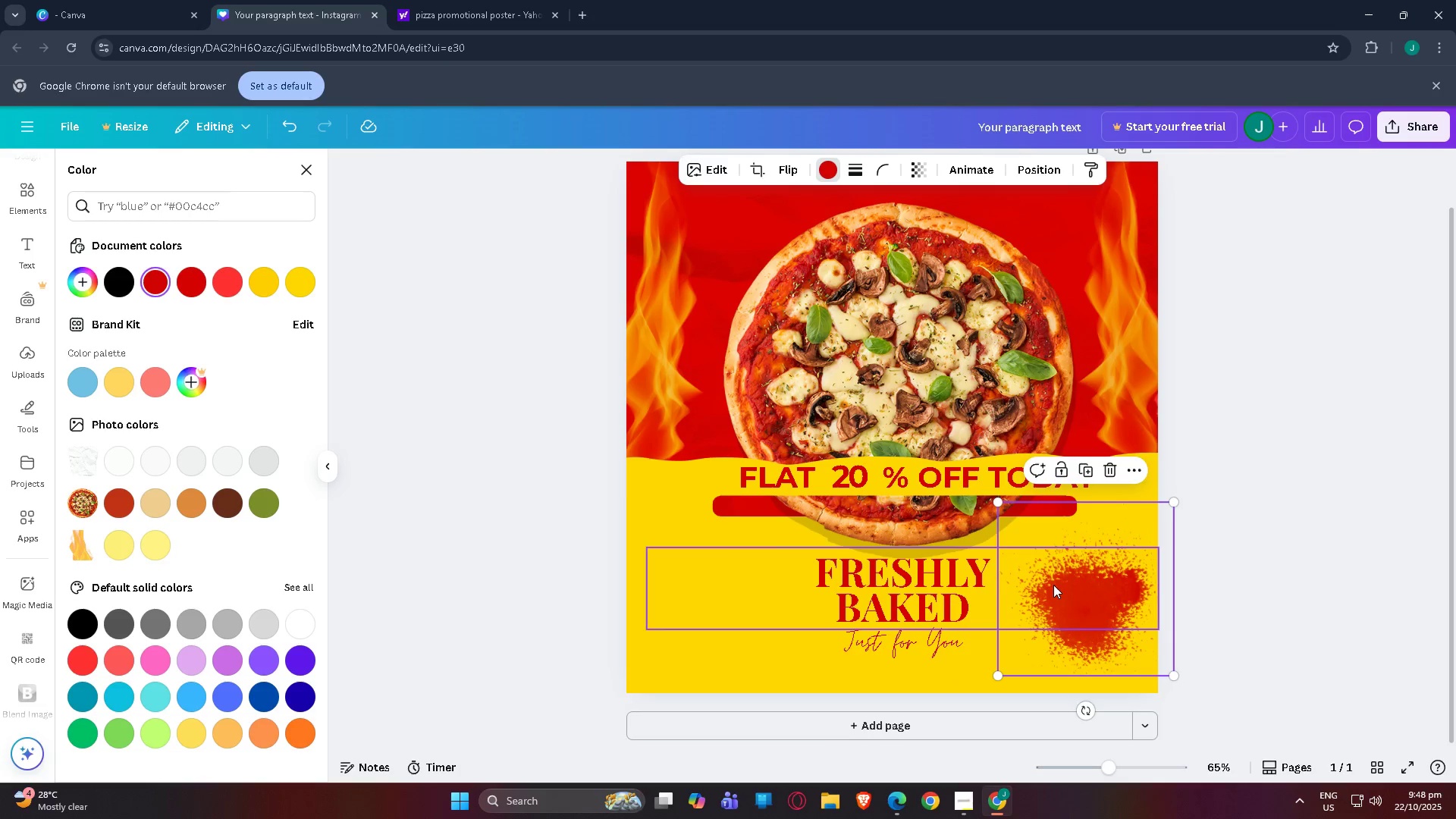 
left_click_drag(start_coordinate=[1053, 585], to_coordinate=[1053, 555])
 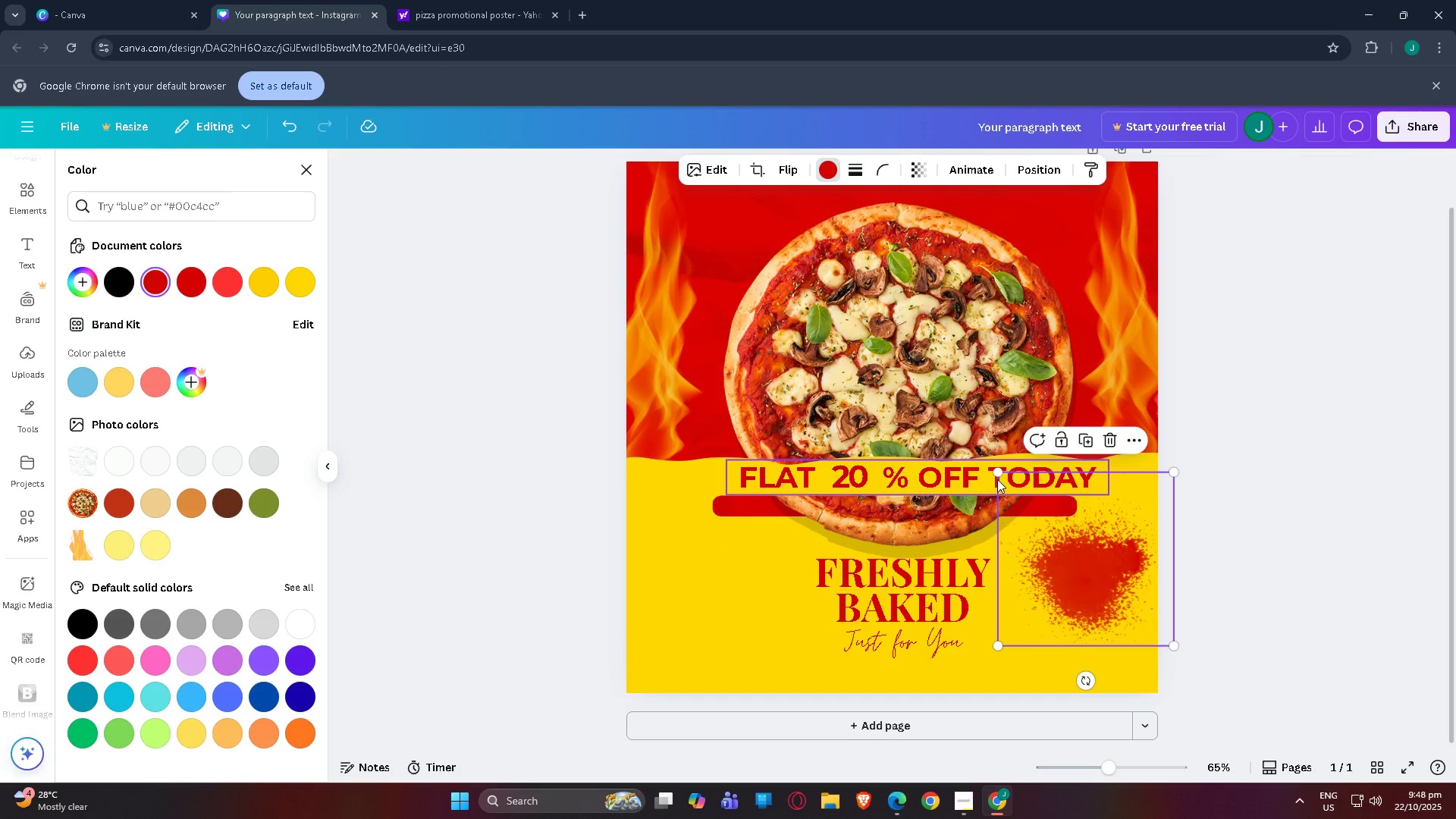 
left_click_drag(start_coordinate=[997, 479], to_coordinate=[1002, 481])
 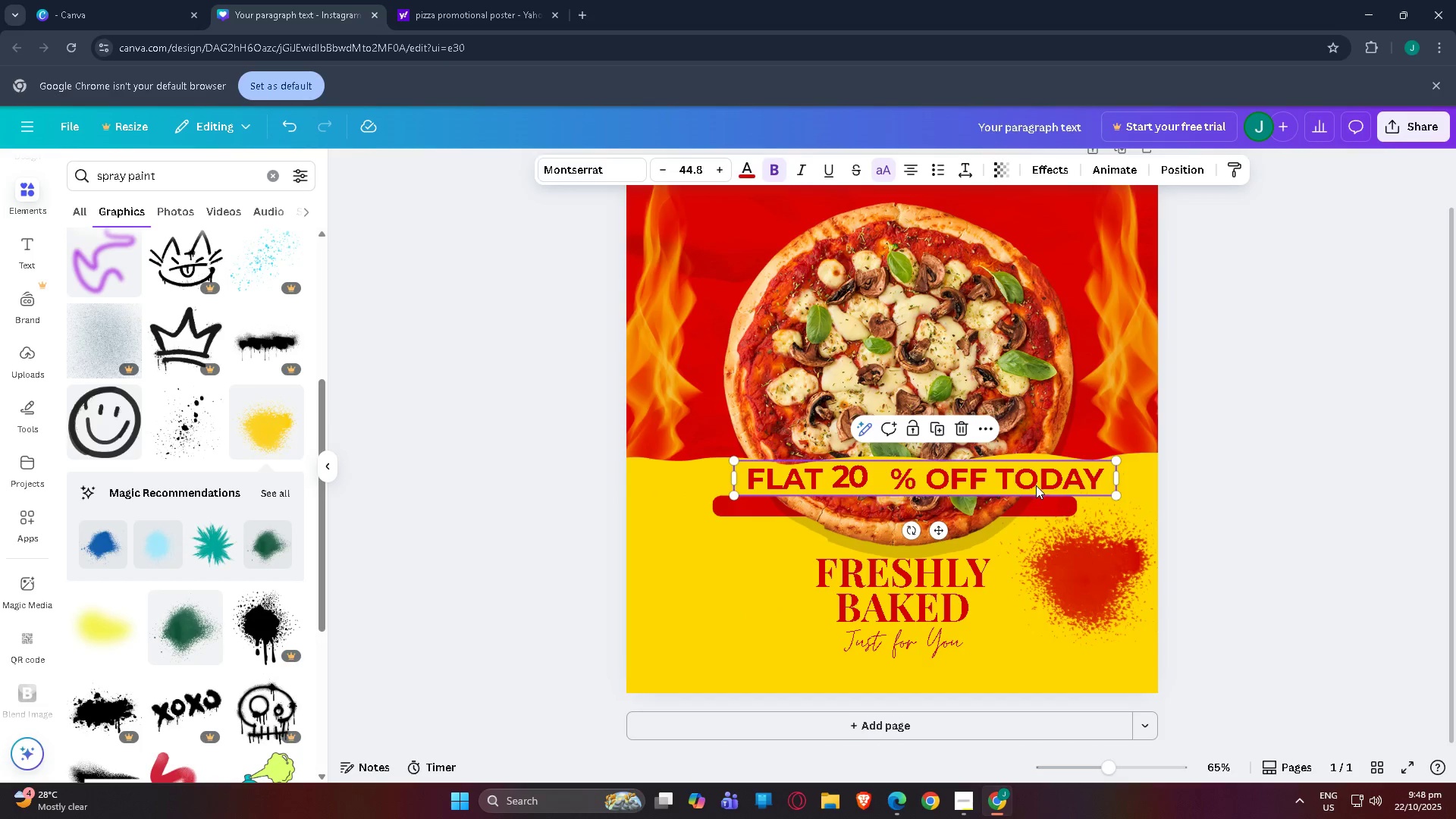 
key(Control+Z)
 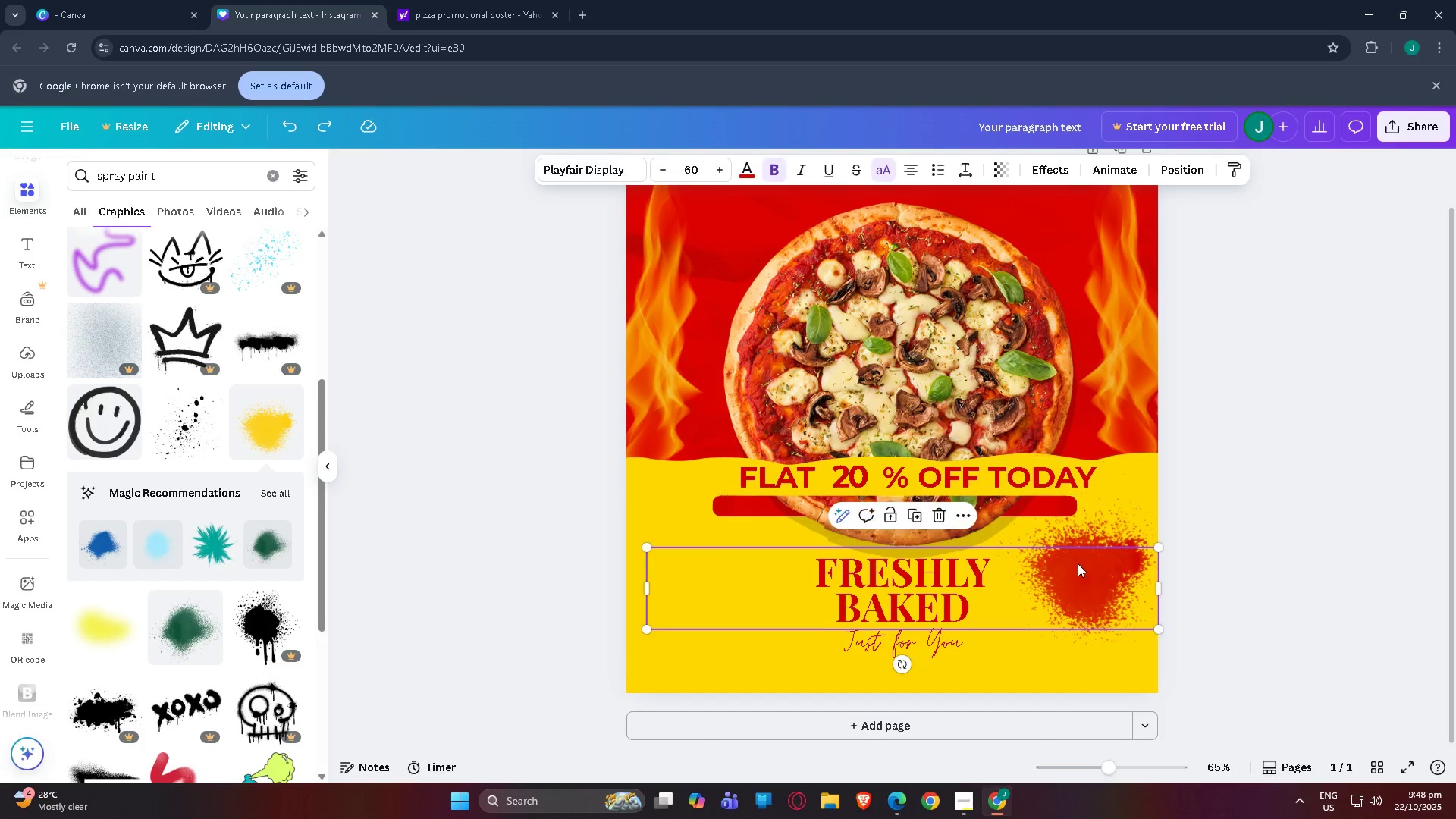 
left_click([1078, 563])
 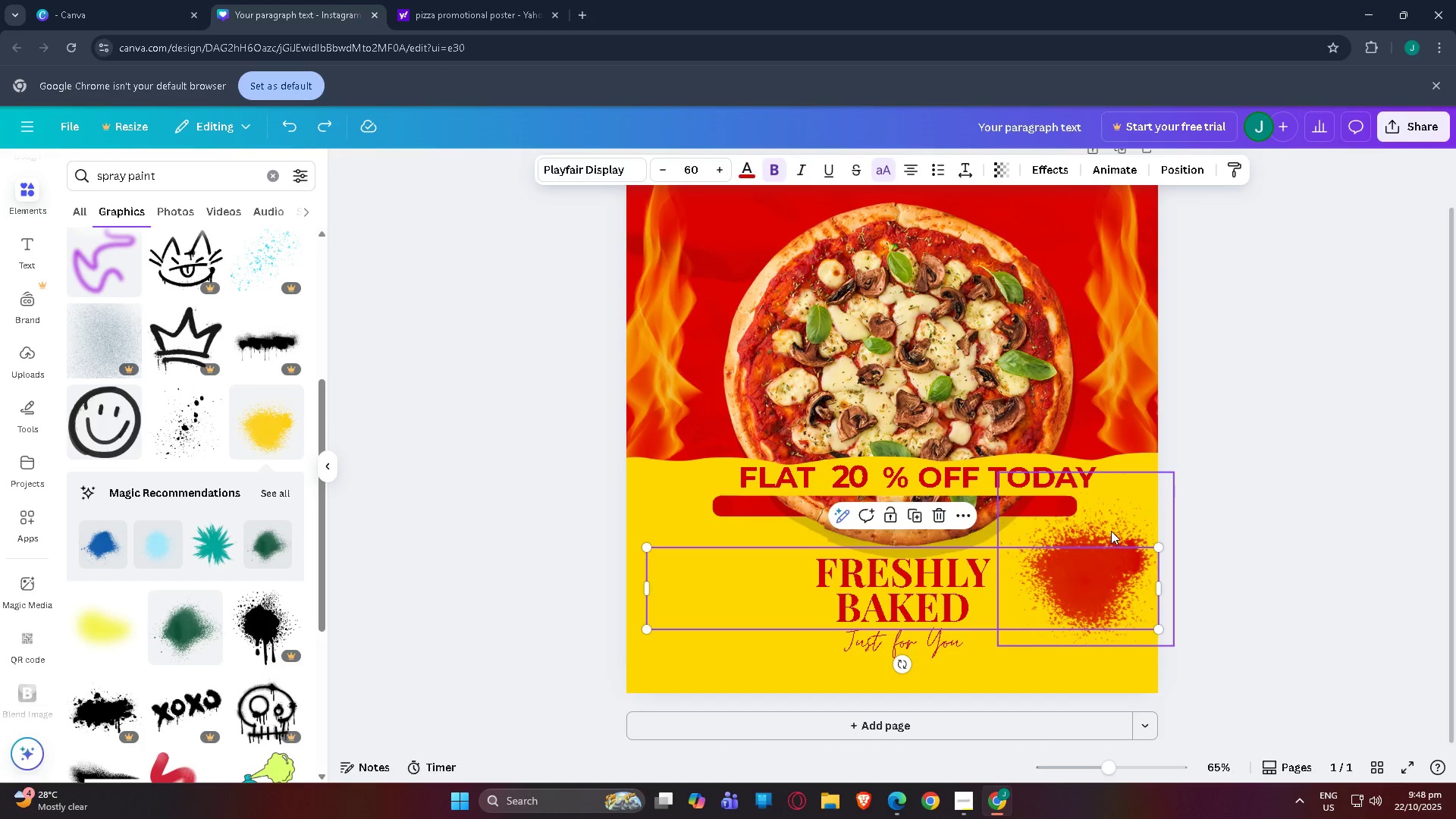 
left_click([1111, 531])
 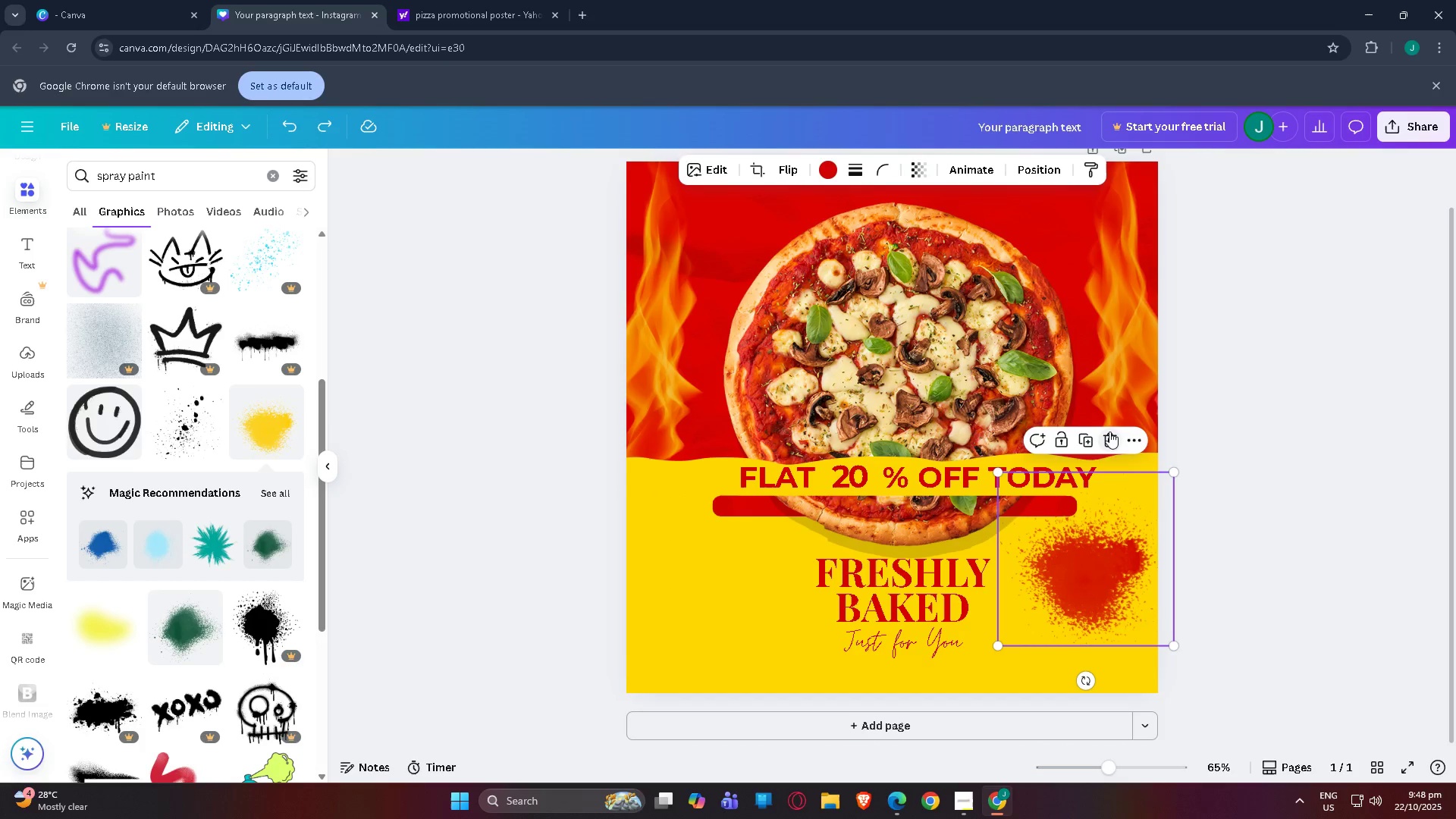 
left_click([1109, 431])
 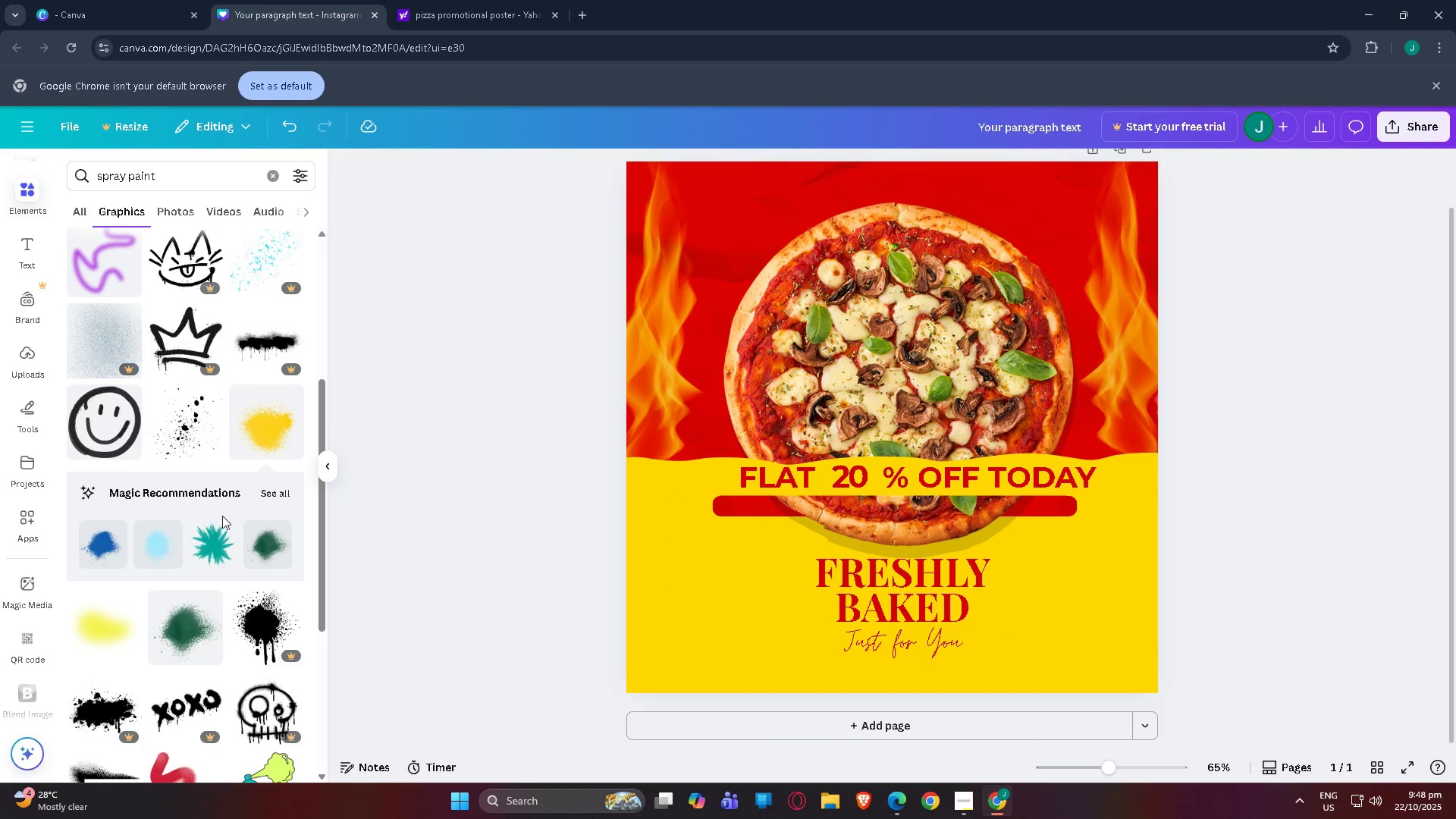 
scroll: coordinate [169, 481], scroll_direction: down, amount: 3.0
 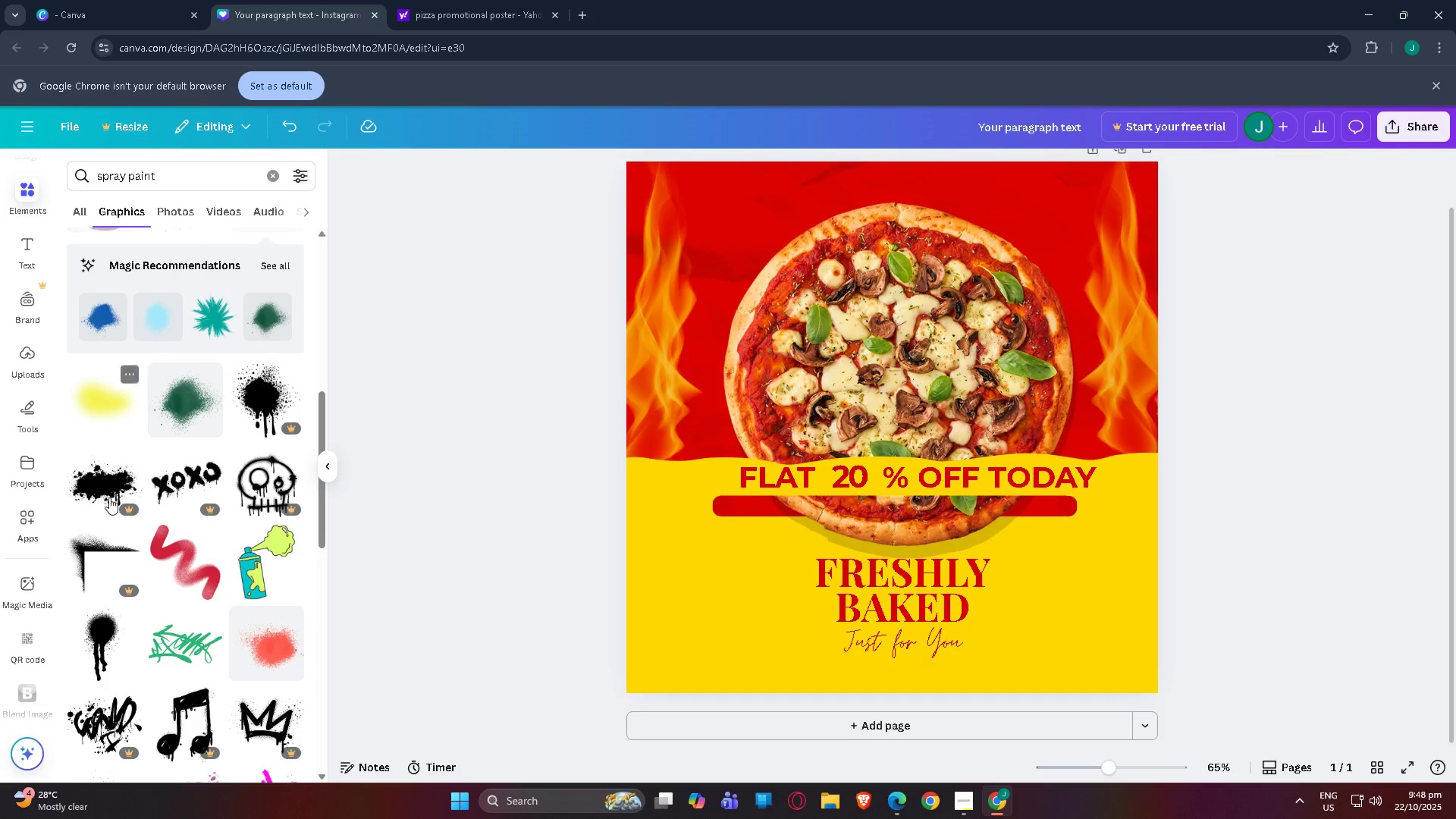 
scroll: coordinate [124, 529], scroll_direction: up, amount: 13.0
 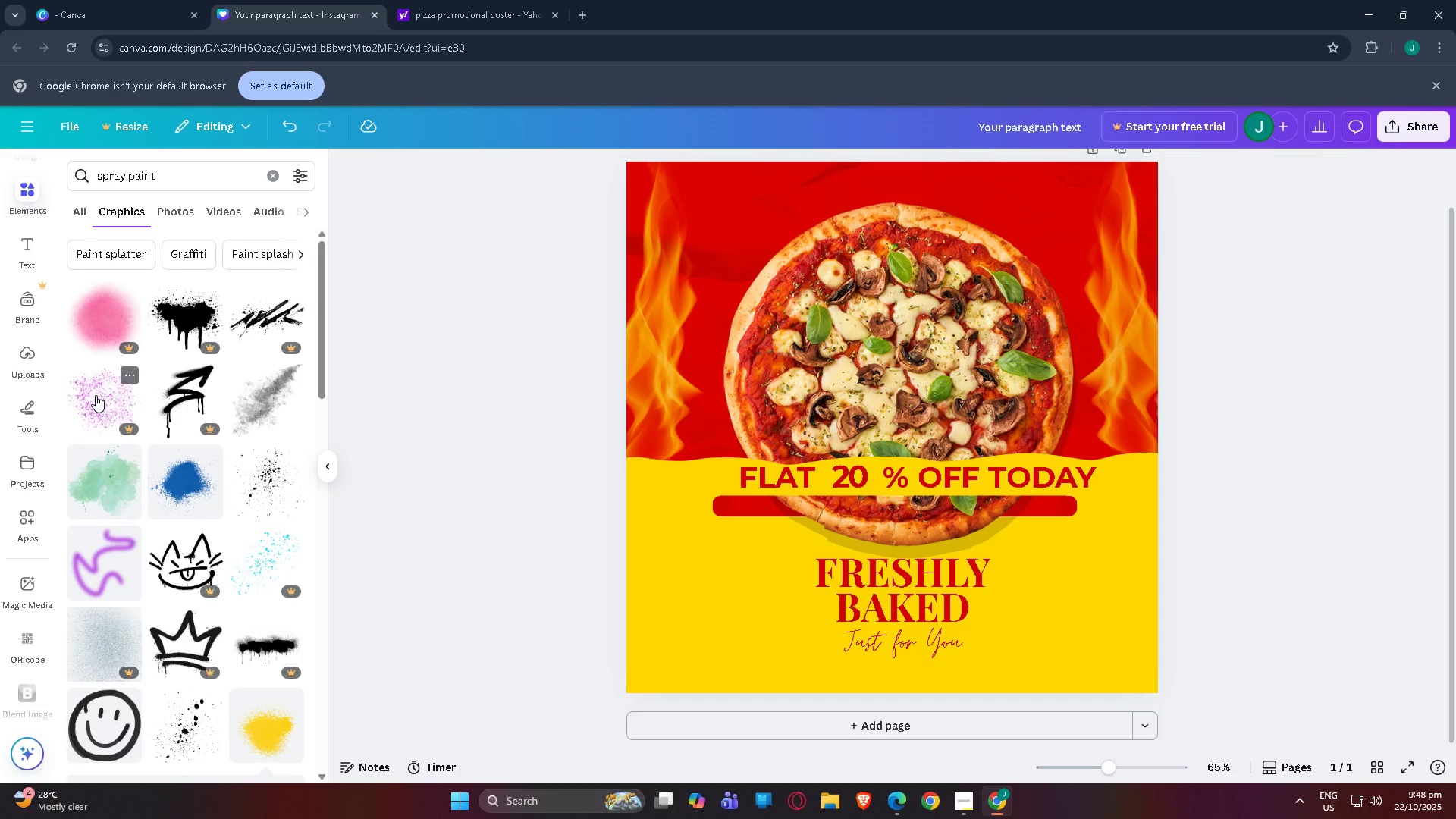 
wait(5.06)
 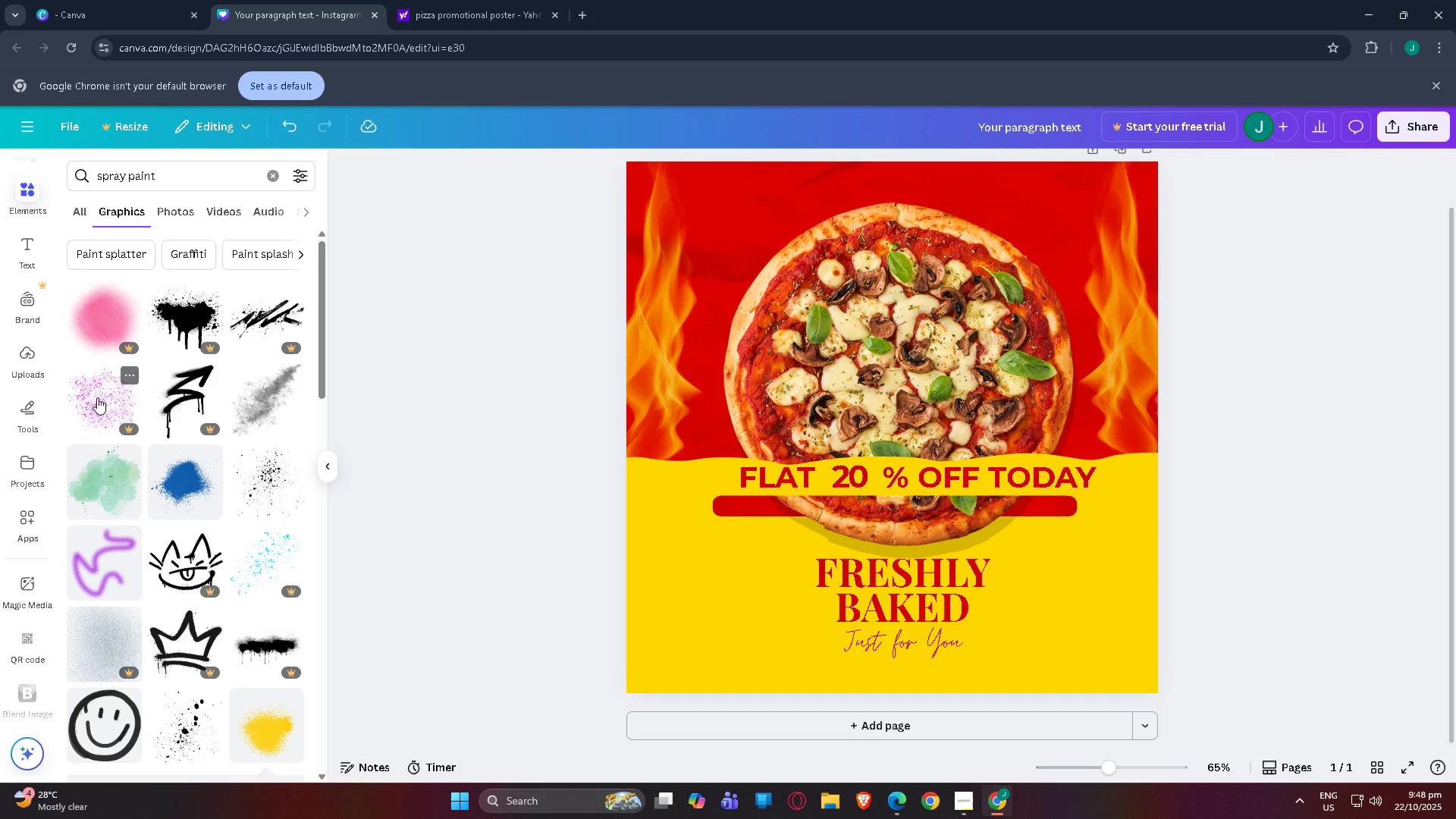 
scroll: coordinate [189, 481], scroll_direction: down, amount: 29.0
 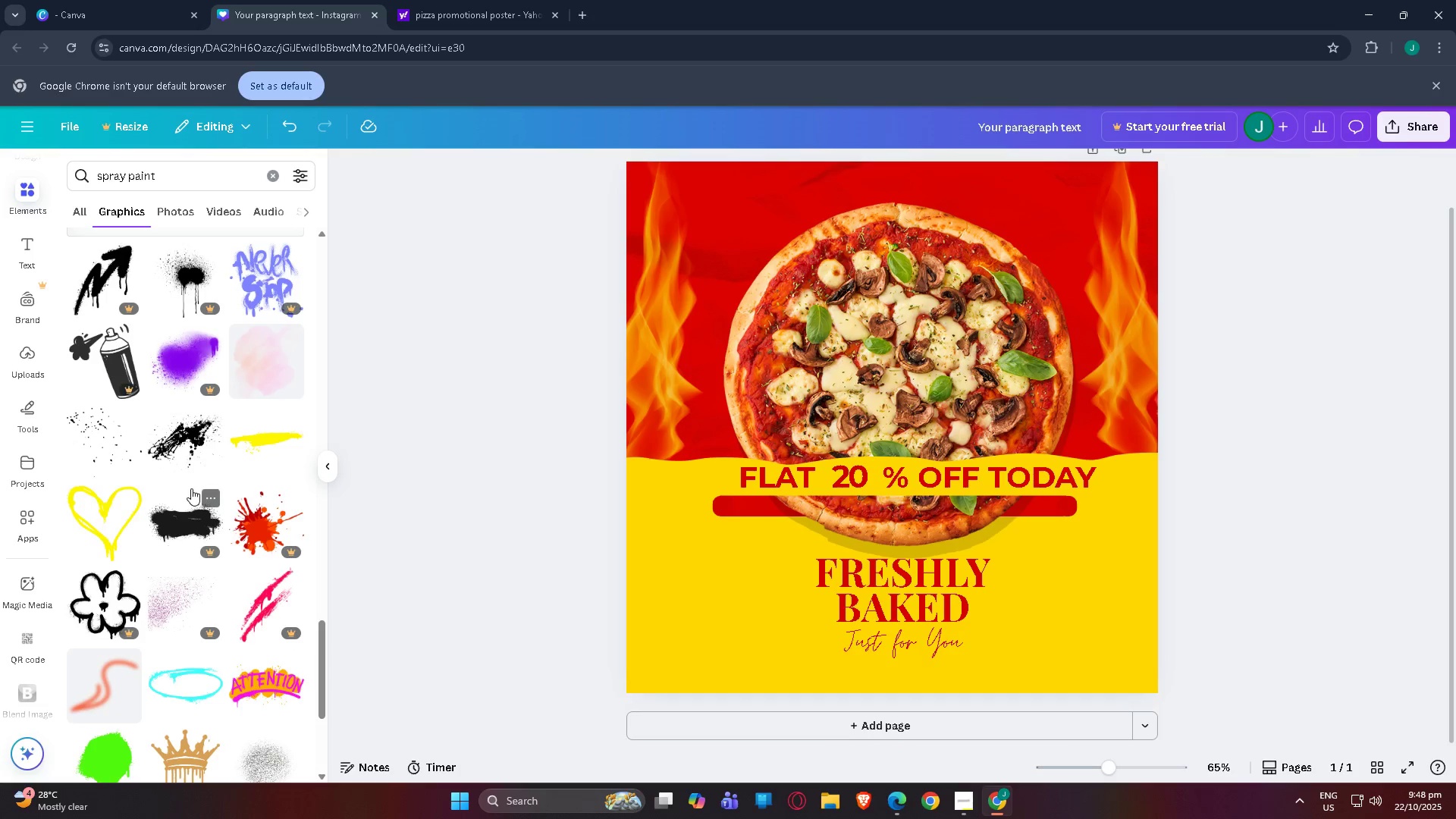 
scroll: coordinate [247, 435], scroll_direction: down, amount: 6.0
 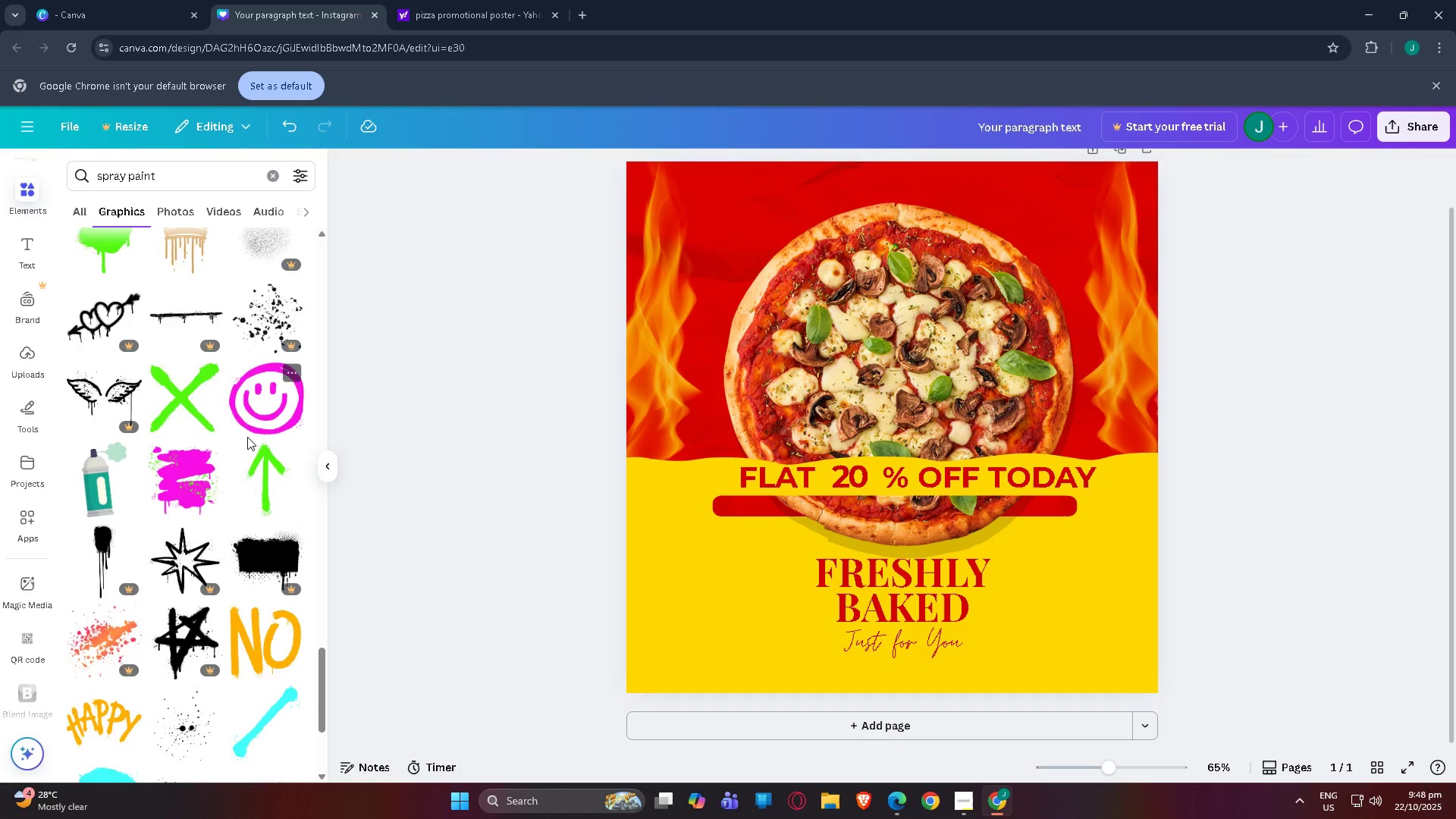 
scroll: coordinate [247, 437], scroll_direction: up, amount: 2.0
 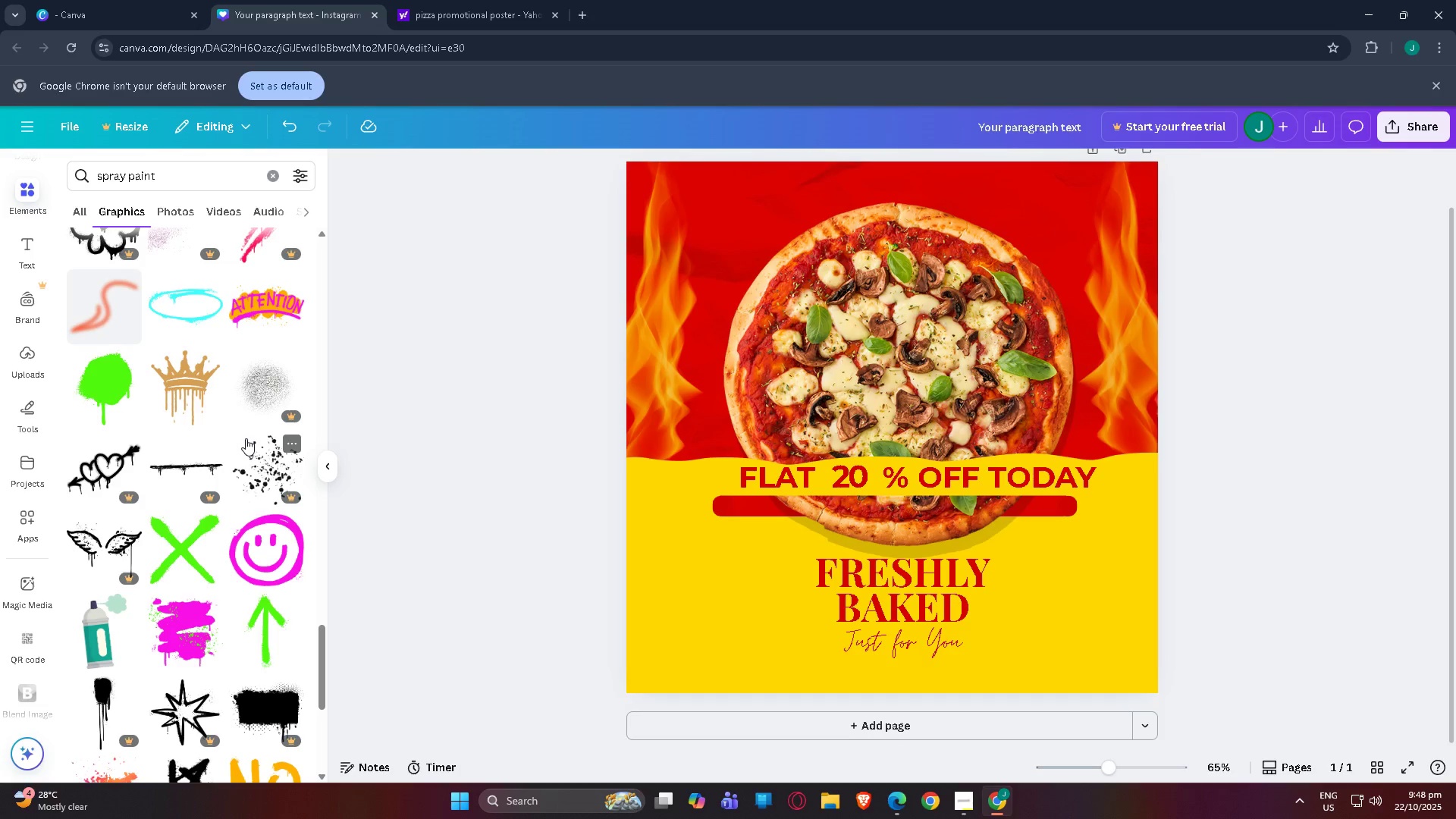 
scroll: coordinate [240, 453], scroll_direction: down, amount: 19.0
 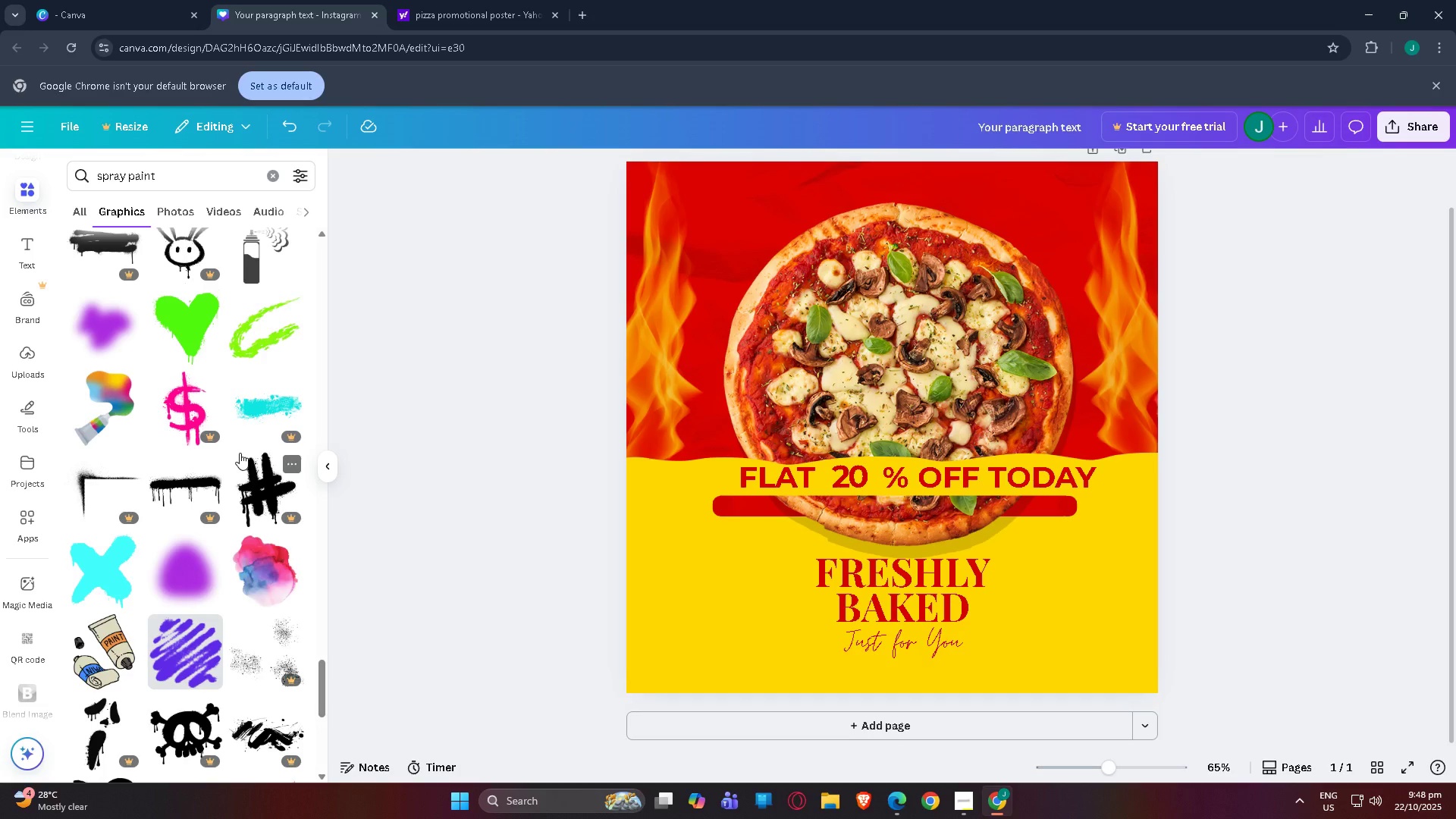 
wait(13.86)
 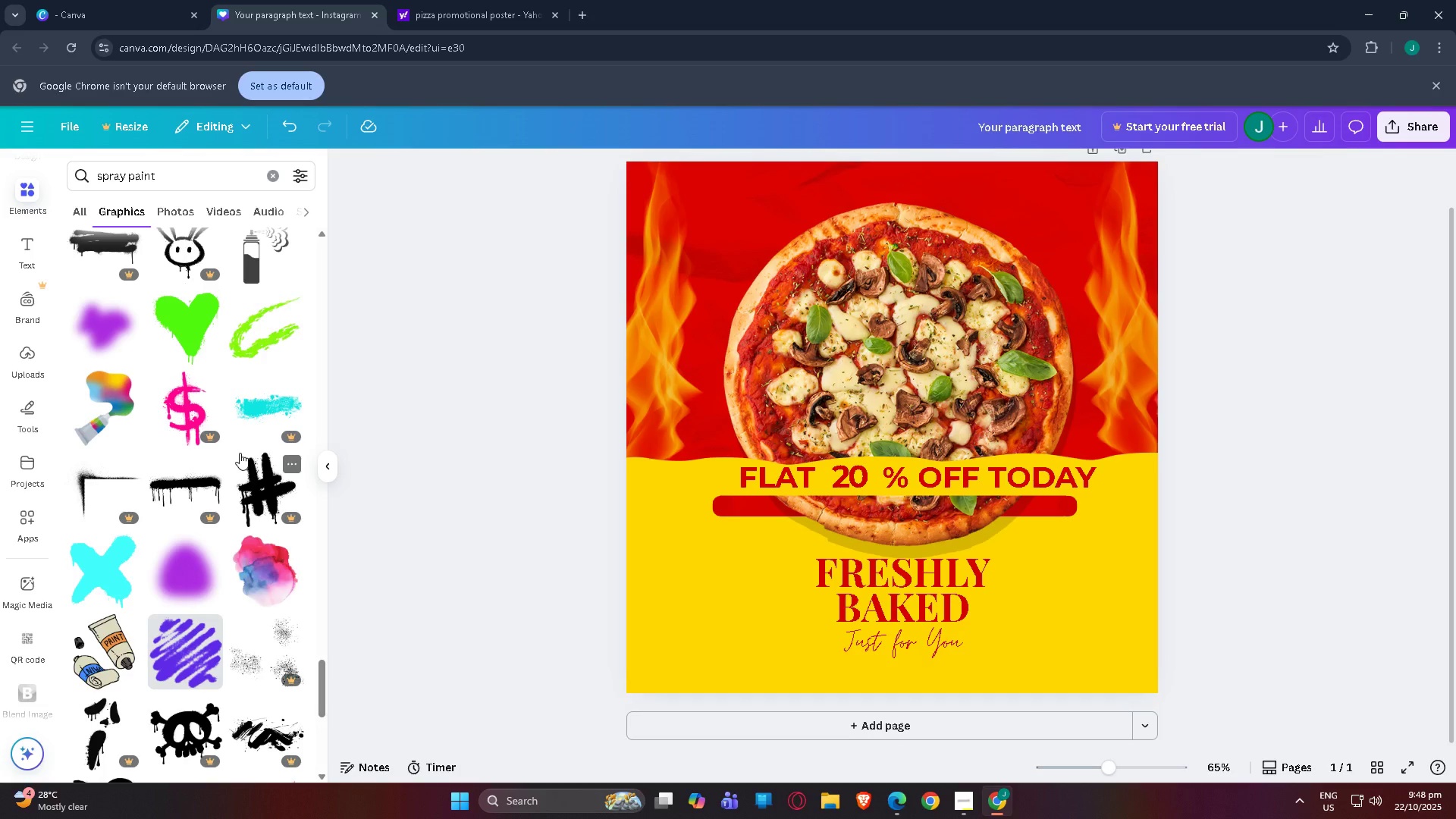 
scroll: coordinate [200, 475], scroll_direction: down, amount: 19.0
 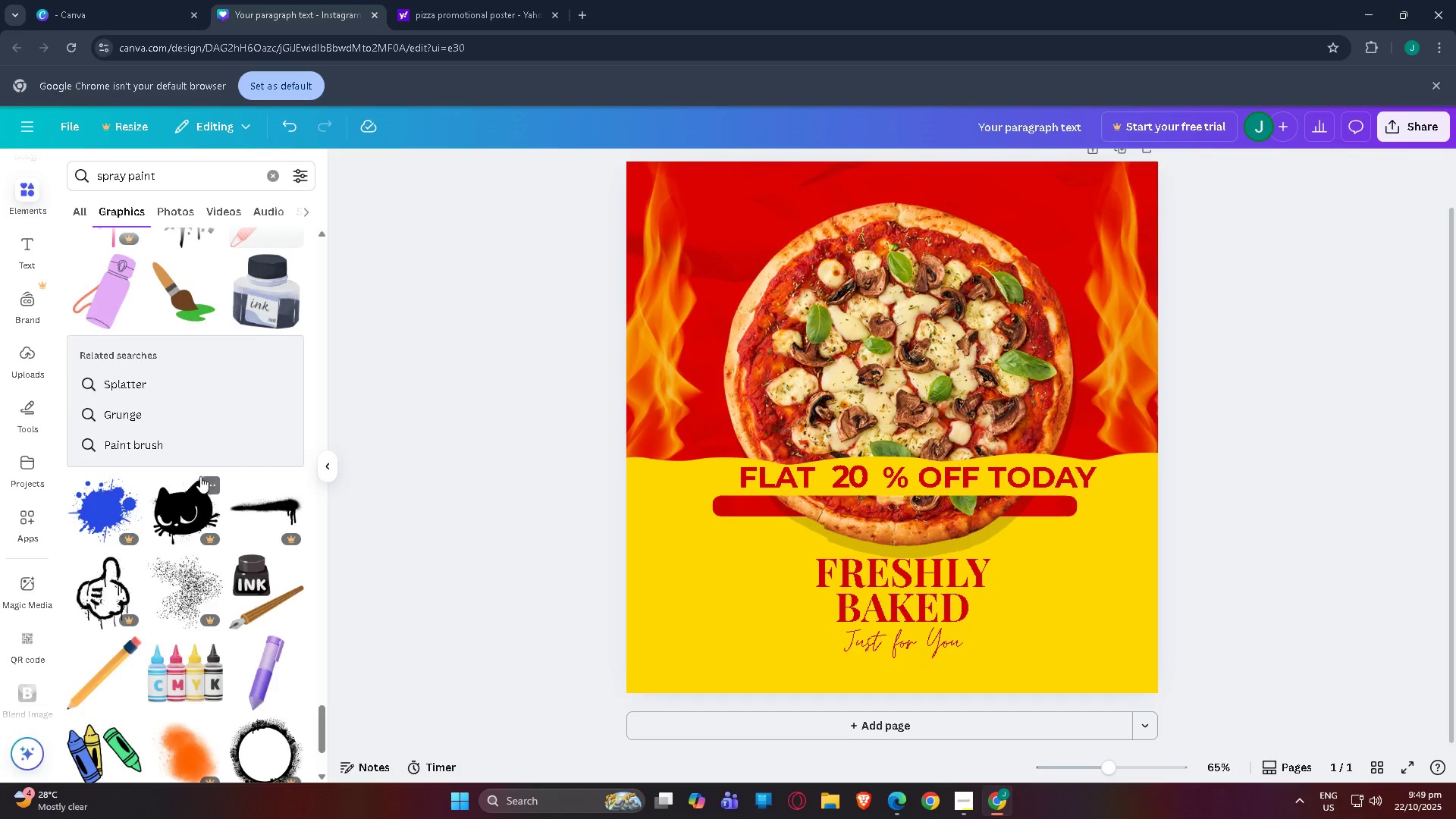 
scroll: coordinate [200, 479], scroll_direction: up, amount: 3.0
 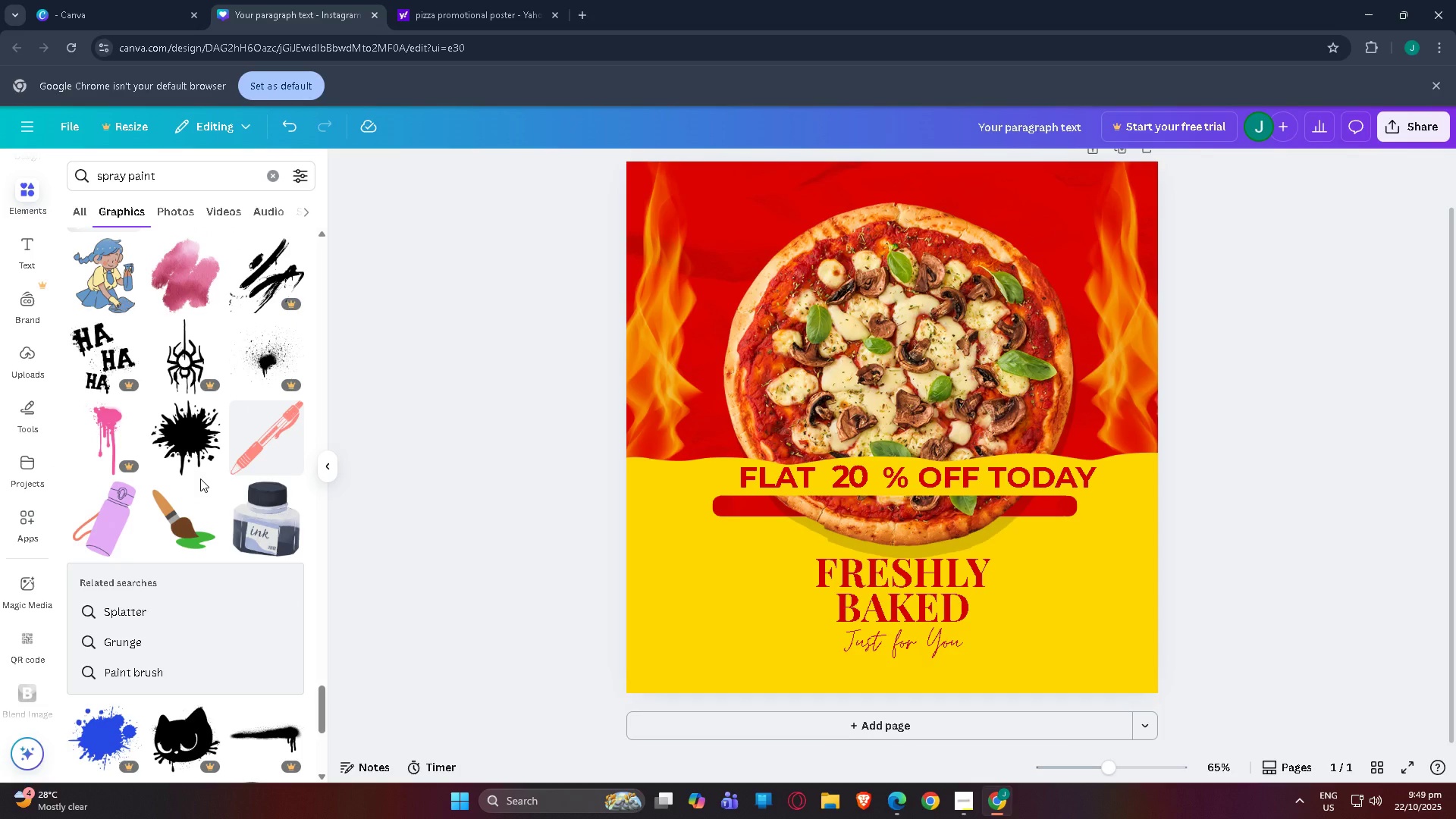 
scroll: coordinate [200, 490], scroll_direction: down, amount: 17.0
 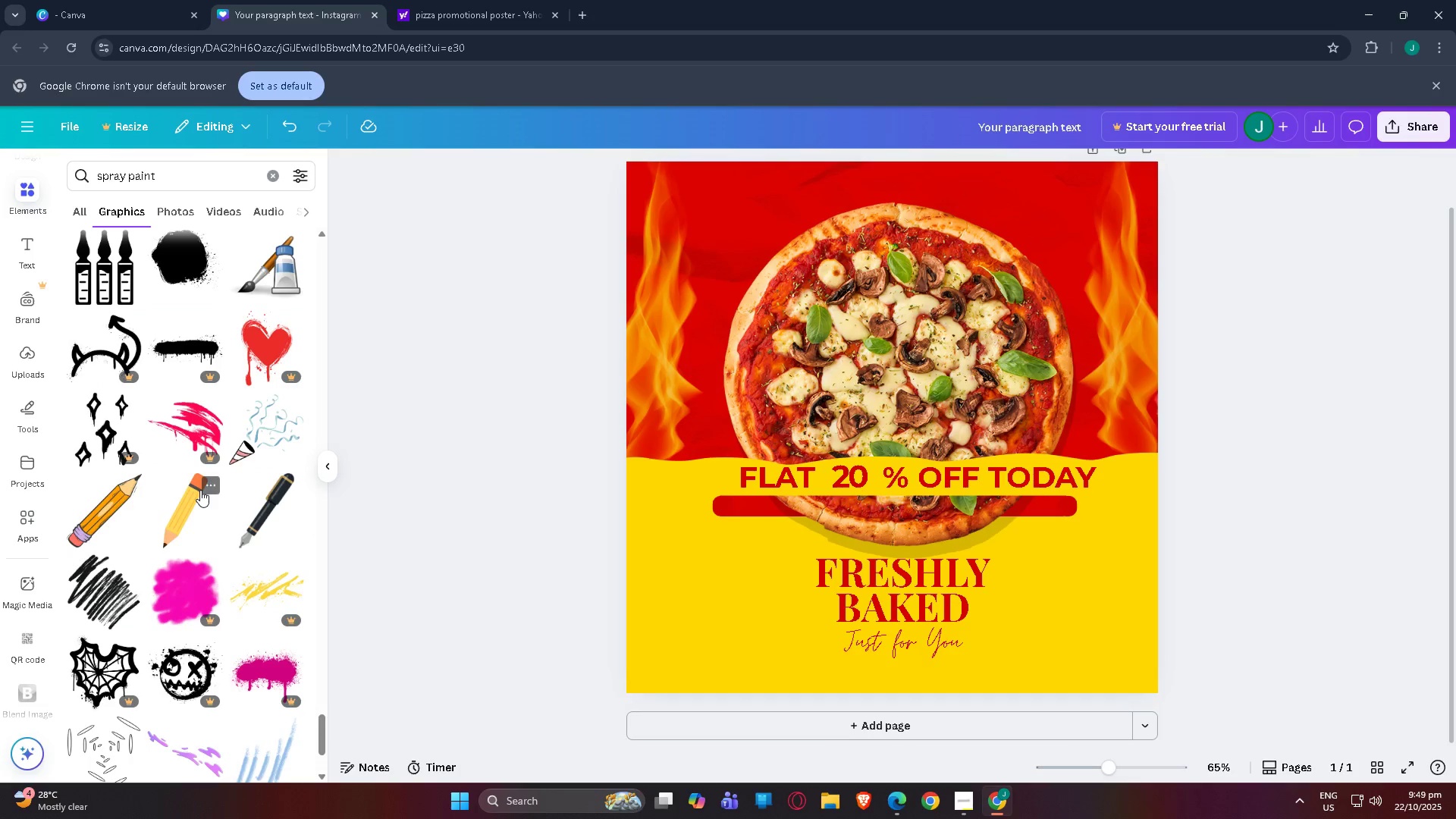 
scroll: coordinate [200, 490], scroll_direction: up, amount: 1.0
 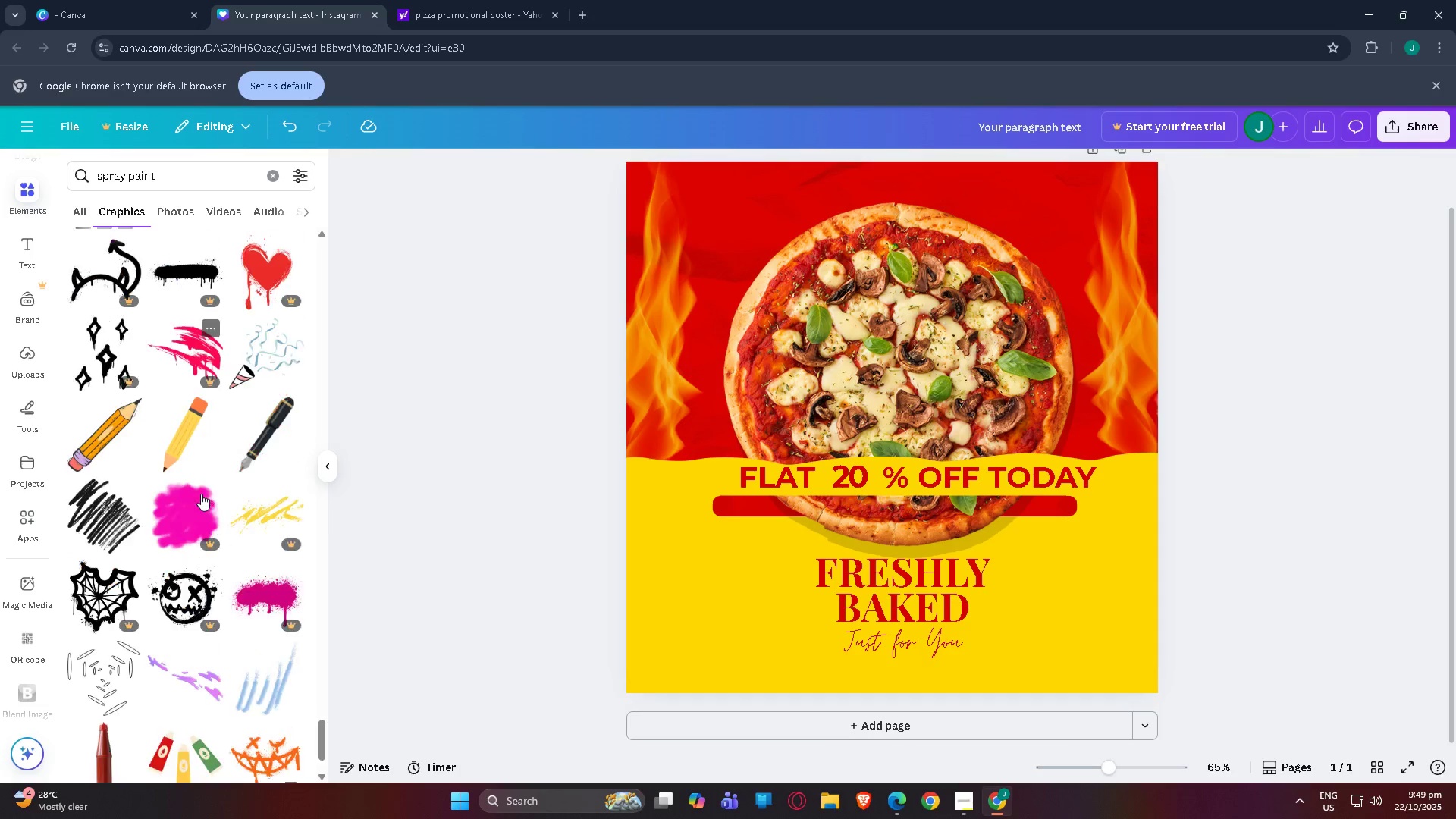 
scroll: coordinate [202, 523], scroll_direction: down, amount: 20.0
 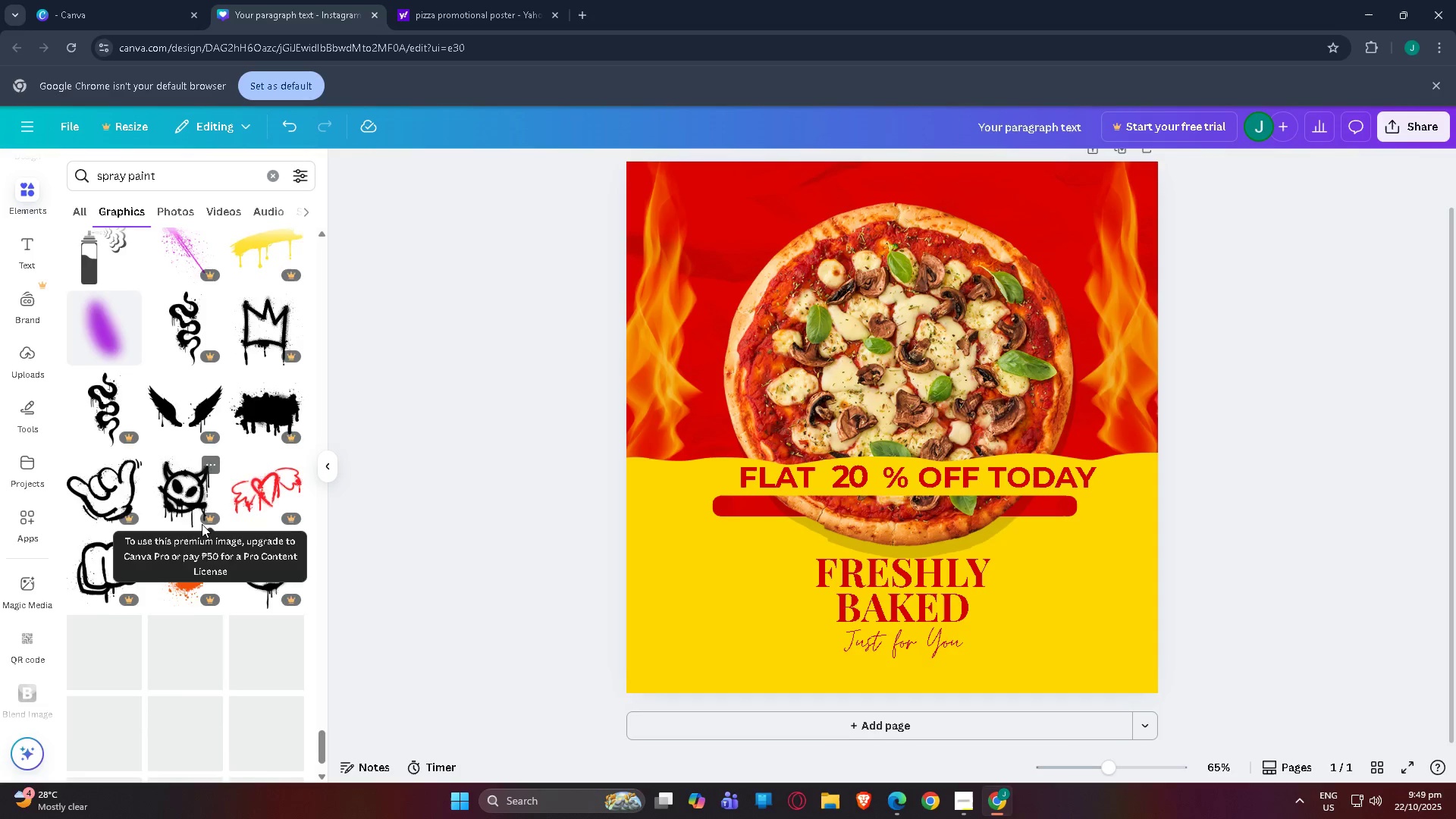 
scroll: coordinate [202, 526], scroll_direction: down, amount: 10.0
 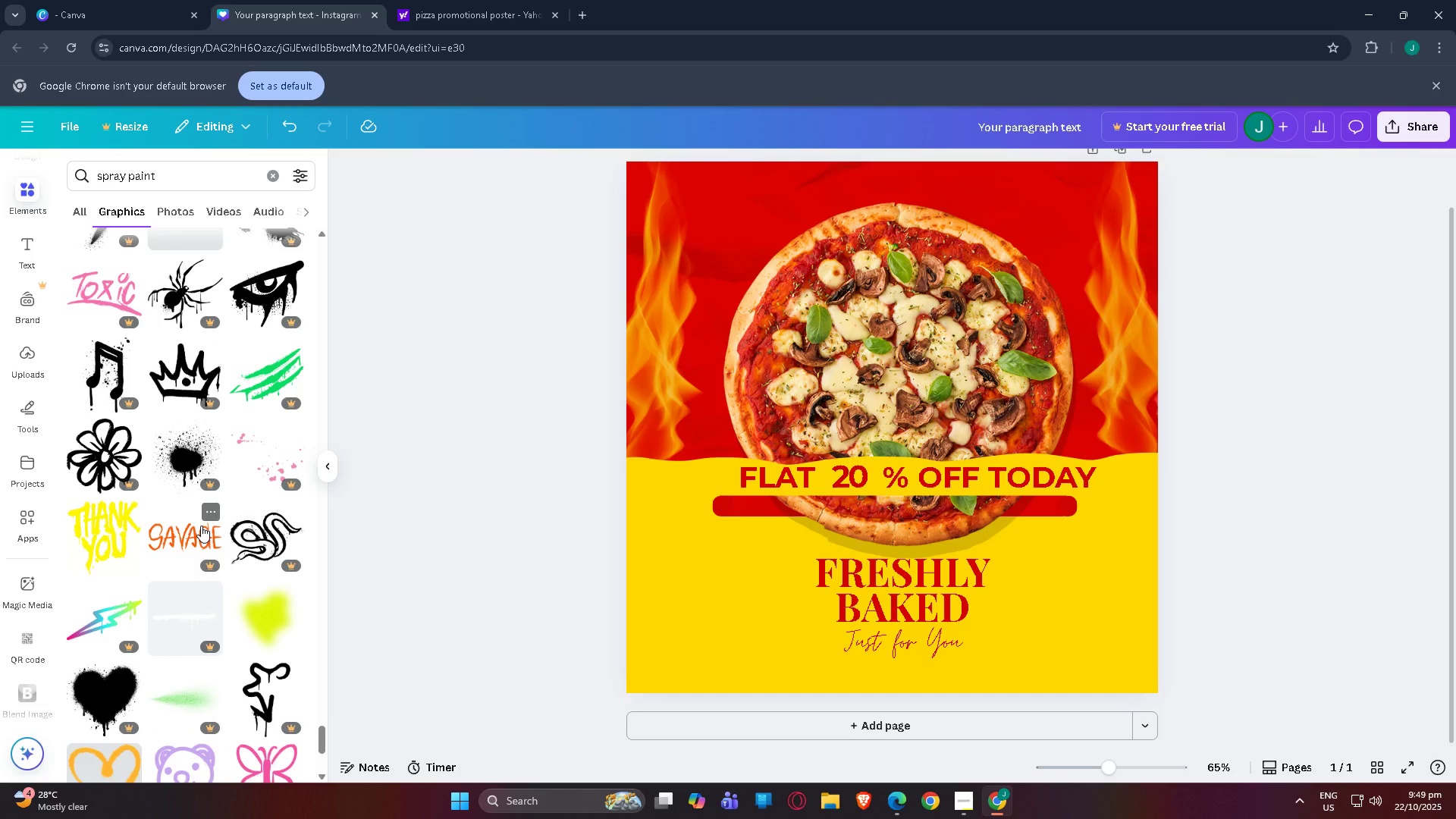 
wait(5.94)
 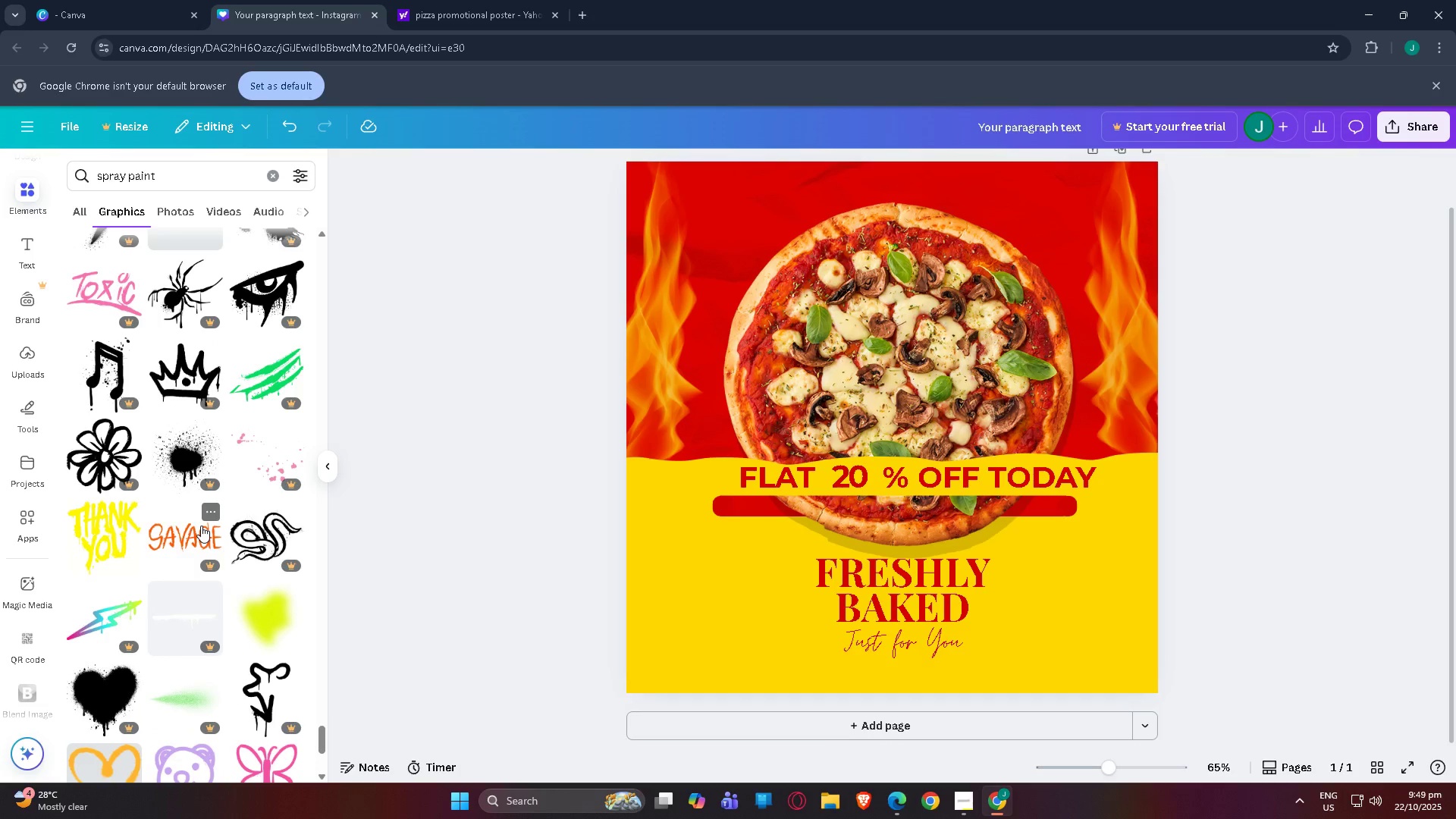 
scroll: coordinate [199, 475], scroll_direction: down, amount: 11.0
 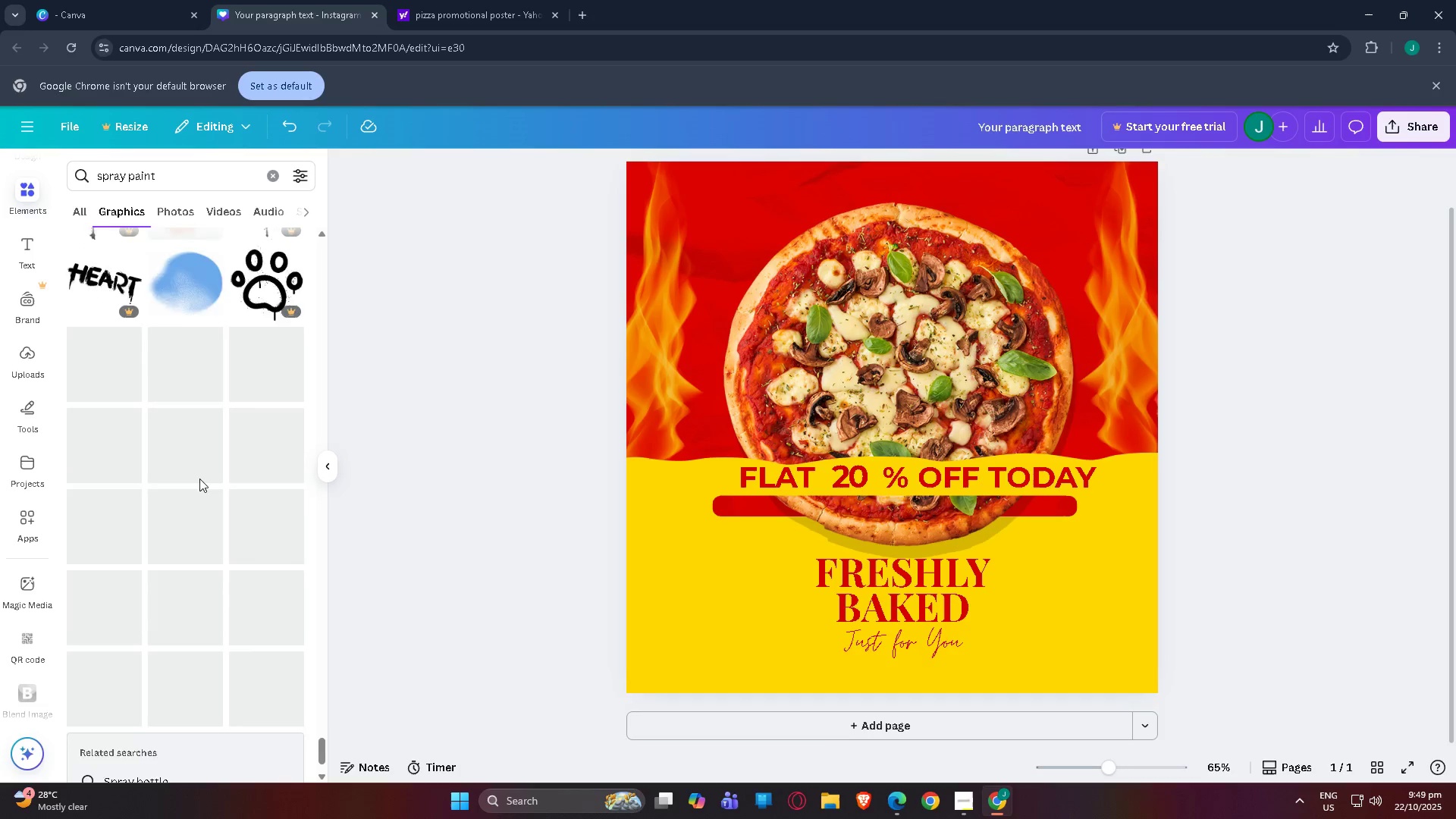 
scroll: coordinate [198, 482], scroll_direction: up, amount: 2.0
 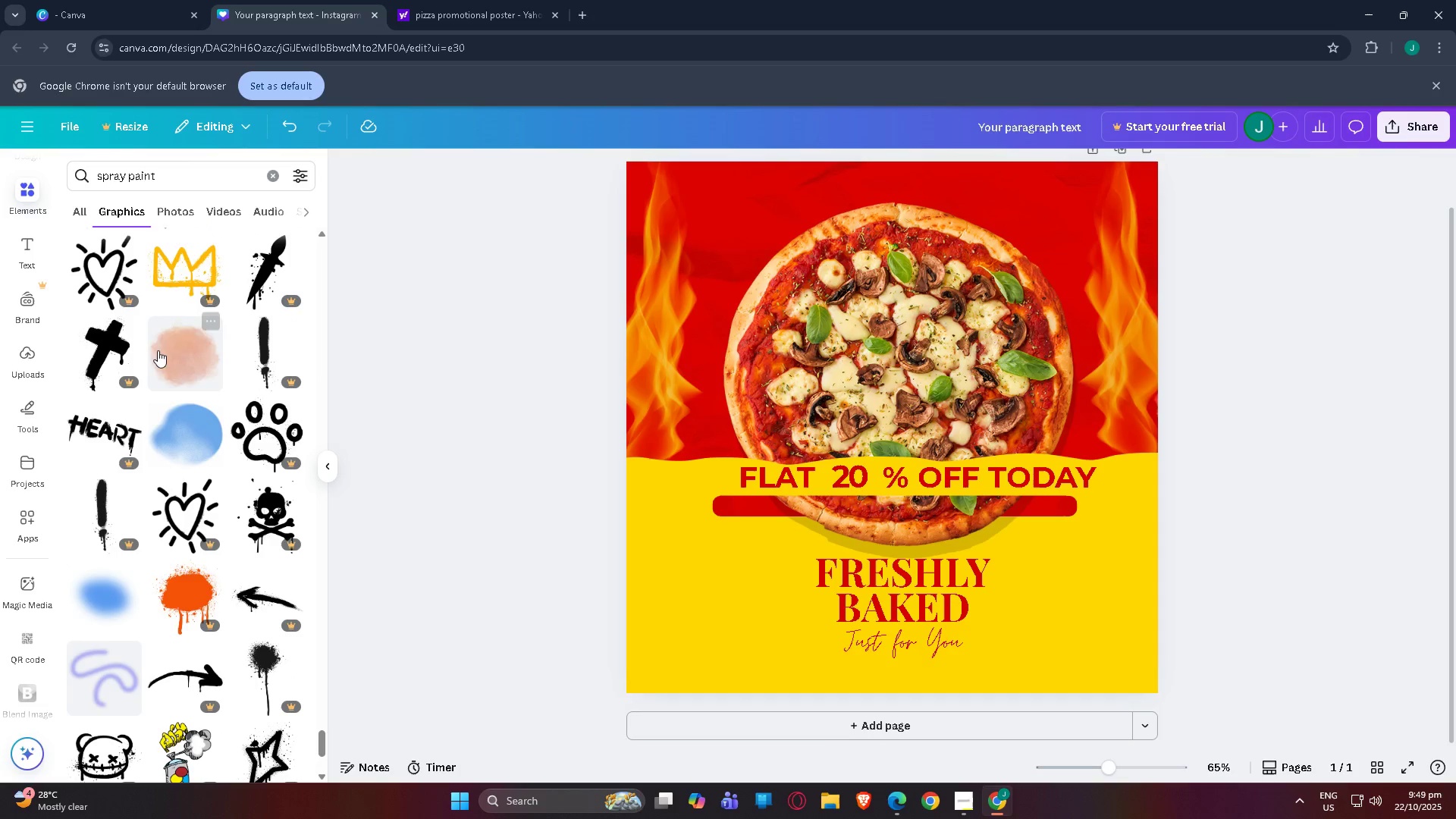 
left_click([165, 347])
 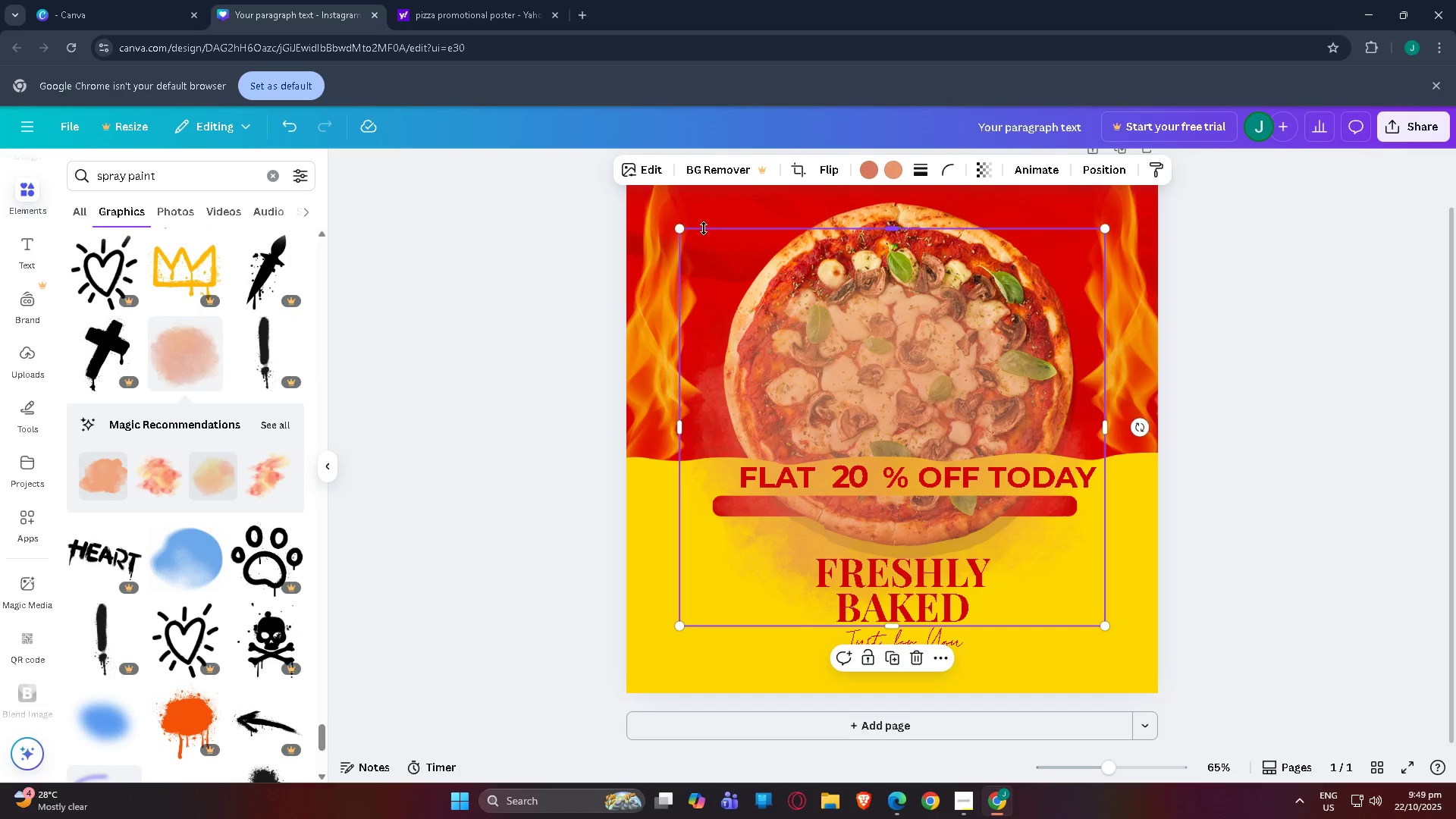 
left_click_drag(start_coordinate=[681, 230], to_coordinate=[962, 401])
 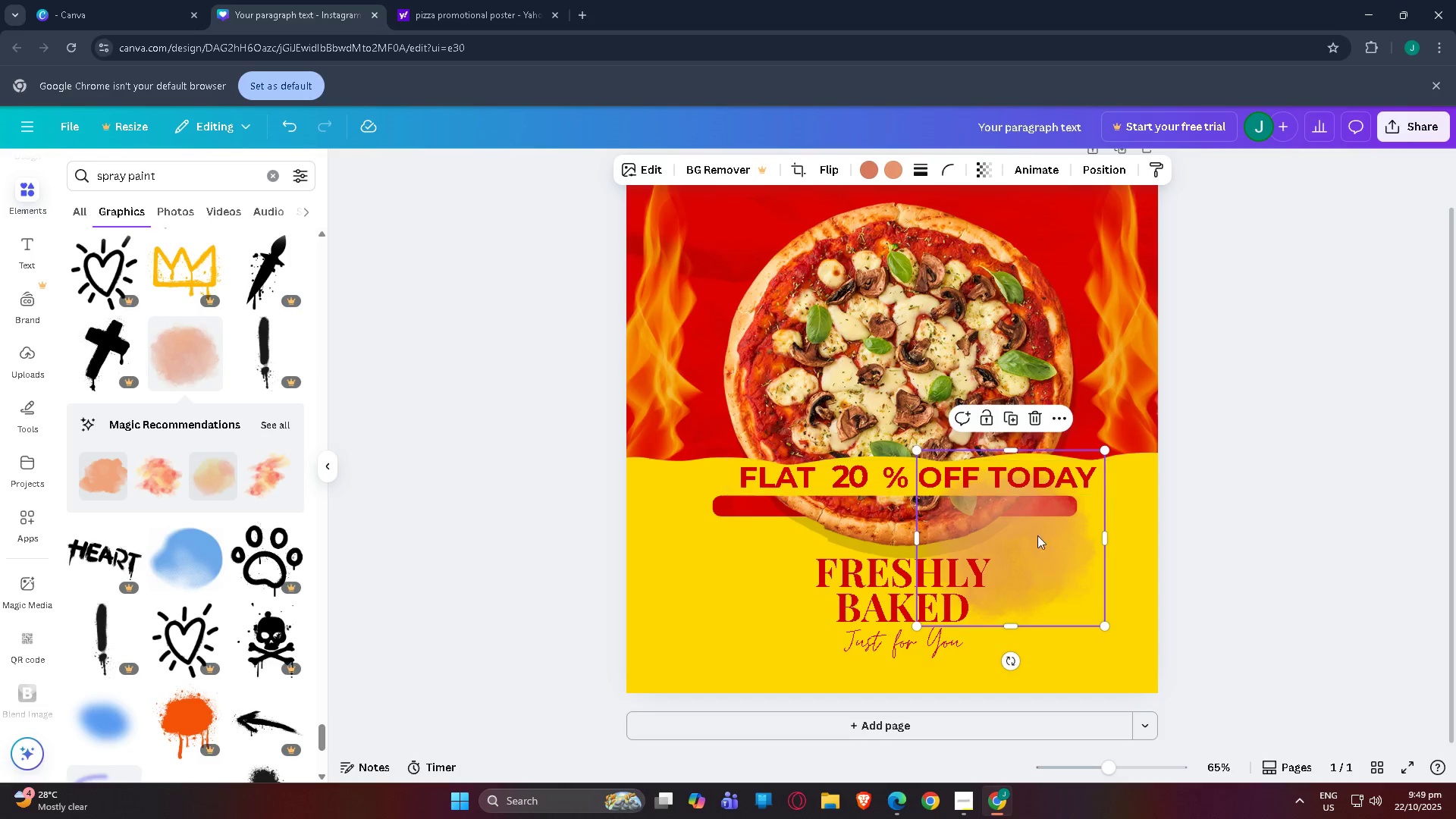 
left_click([1043, 545])
 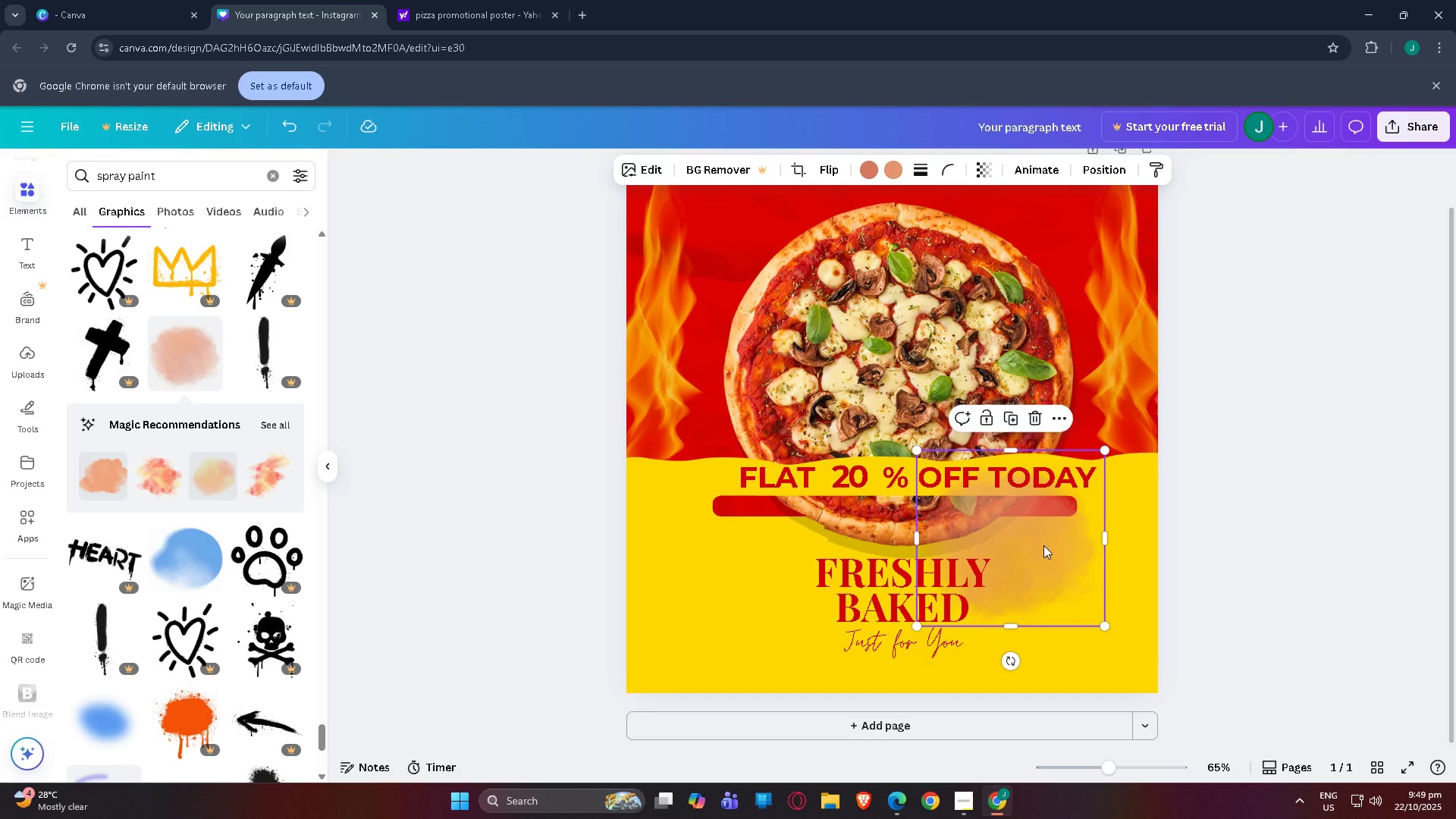 
key(Delete)
 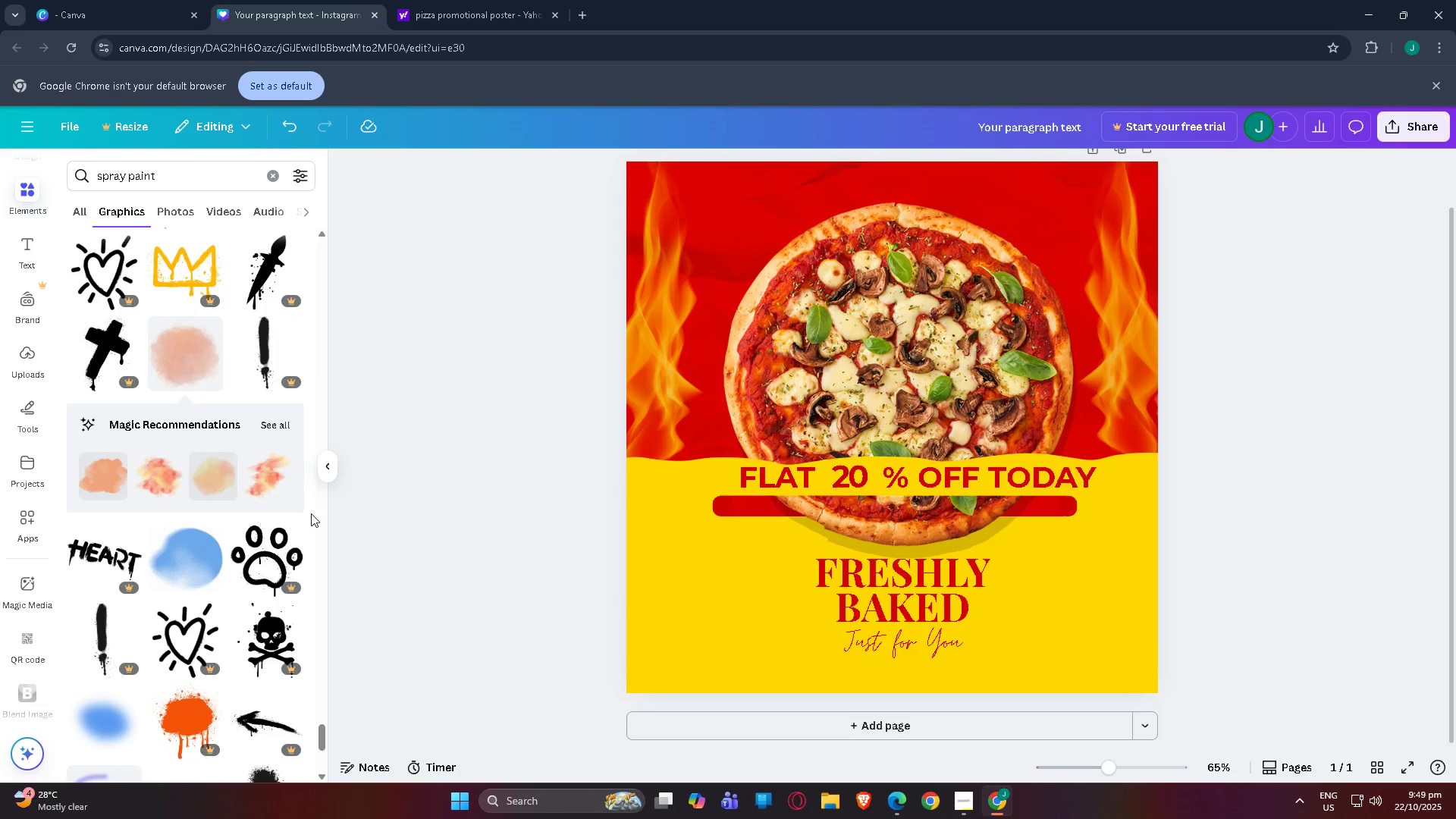 
scroll: coordinate [210, 523], scroll_direction: down, amount: 20.0
 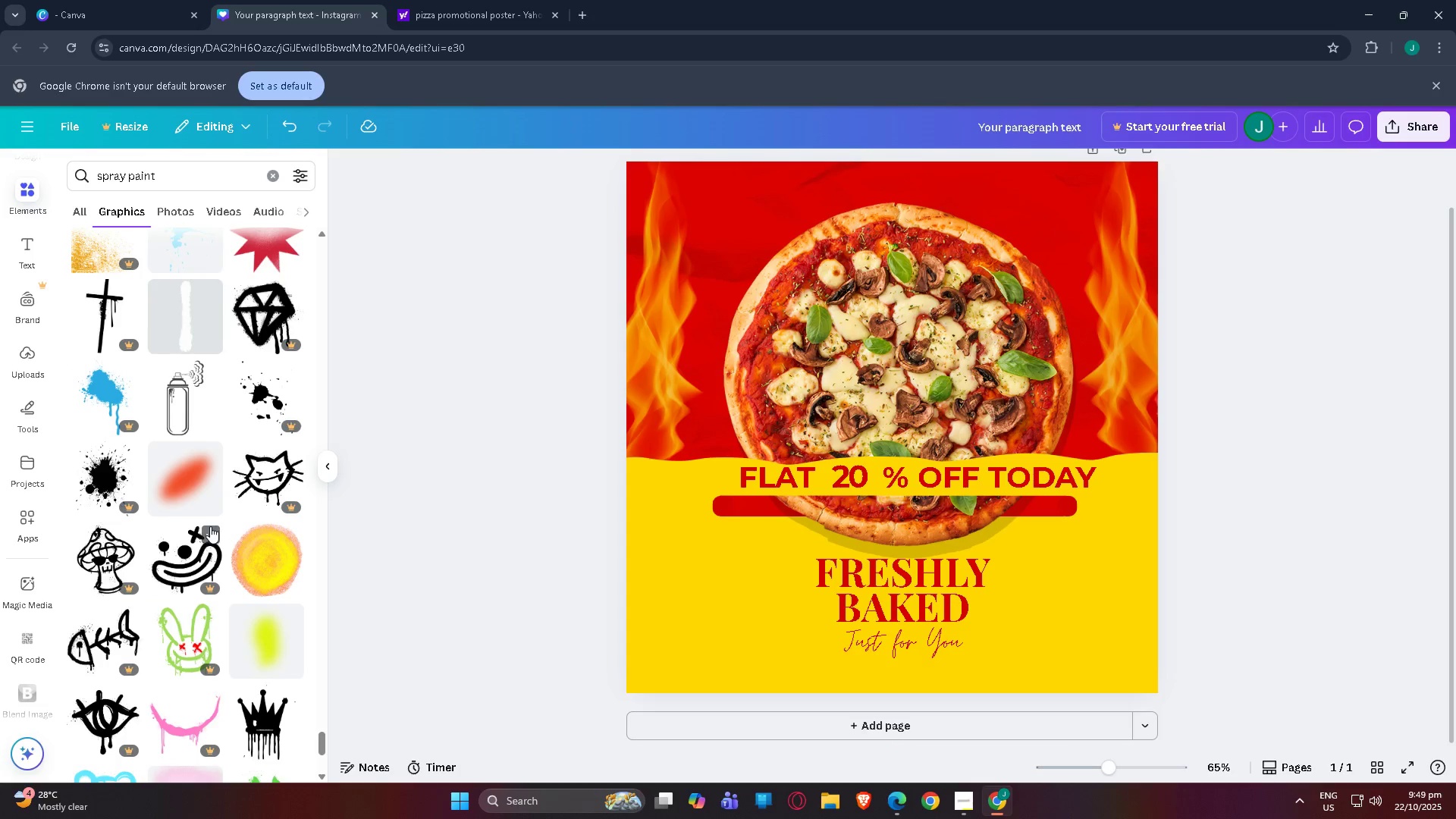 
scroll: coordinate [210, 526], scroll_direction: down, amount: 1.0
 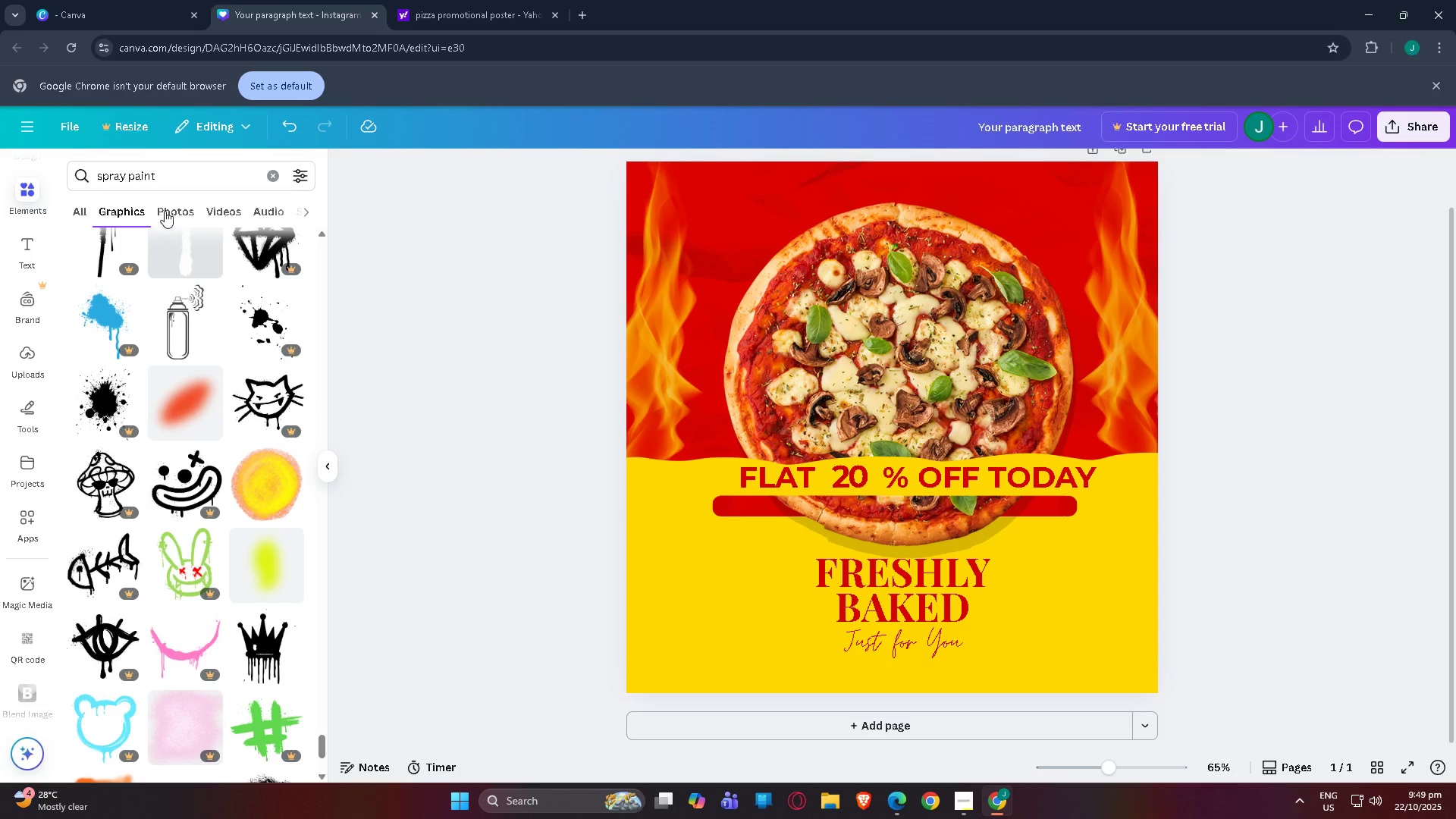 
left_click([179, 220])
 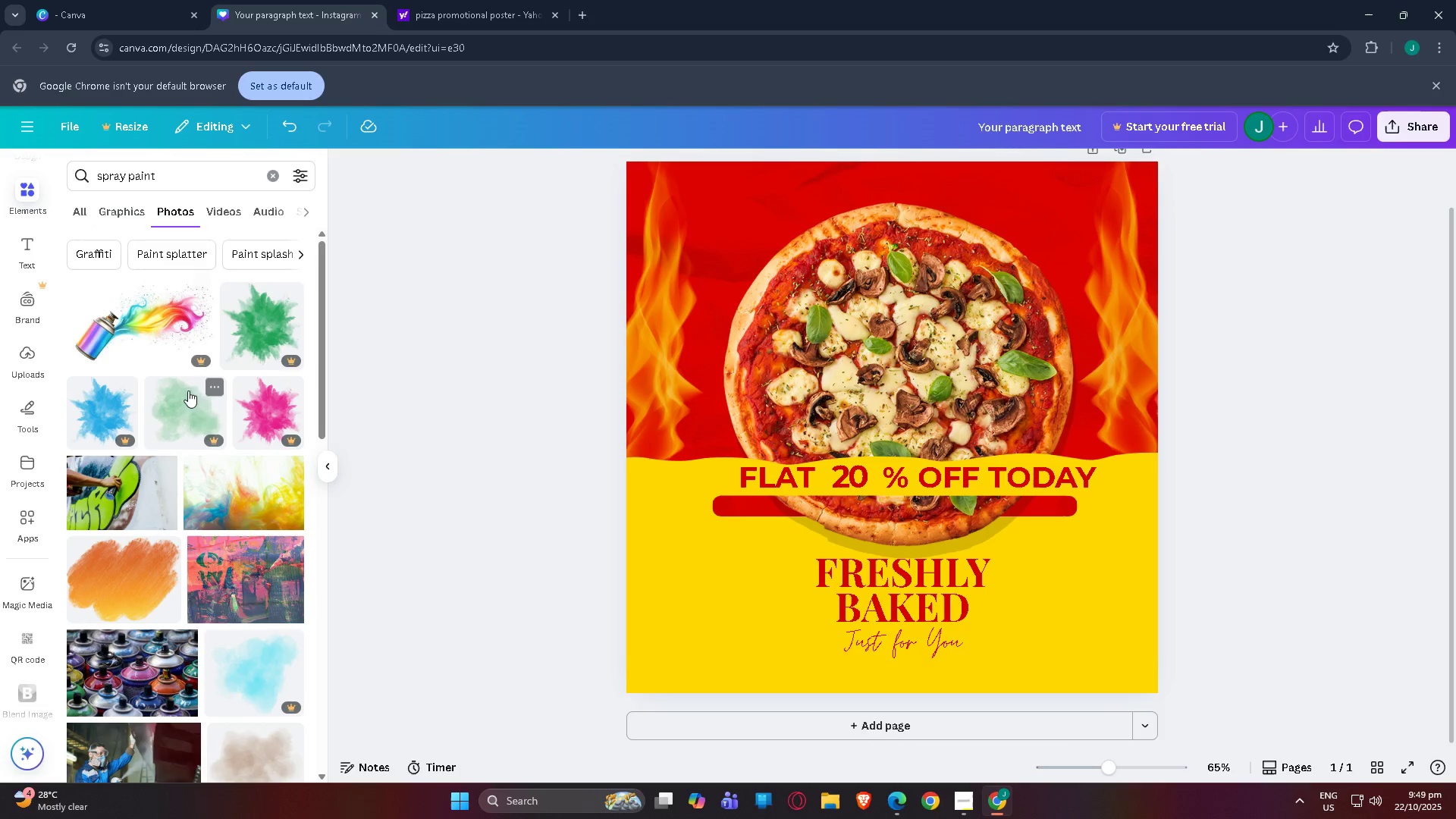 
scroll: coordinate [196, 431], scroll_direction: down, amount: 4.0
 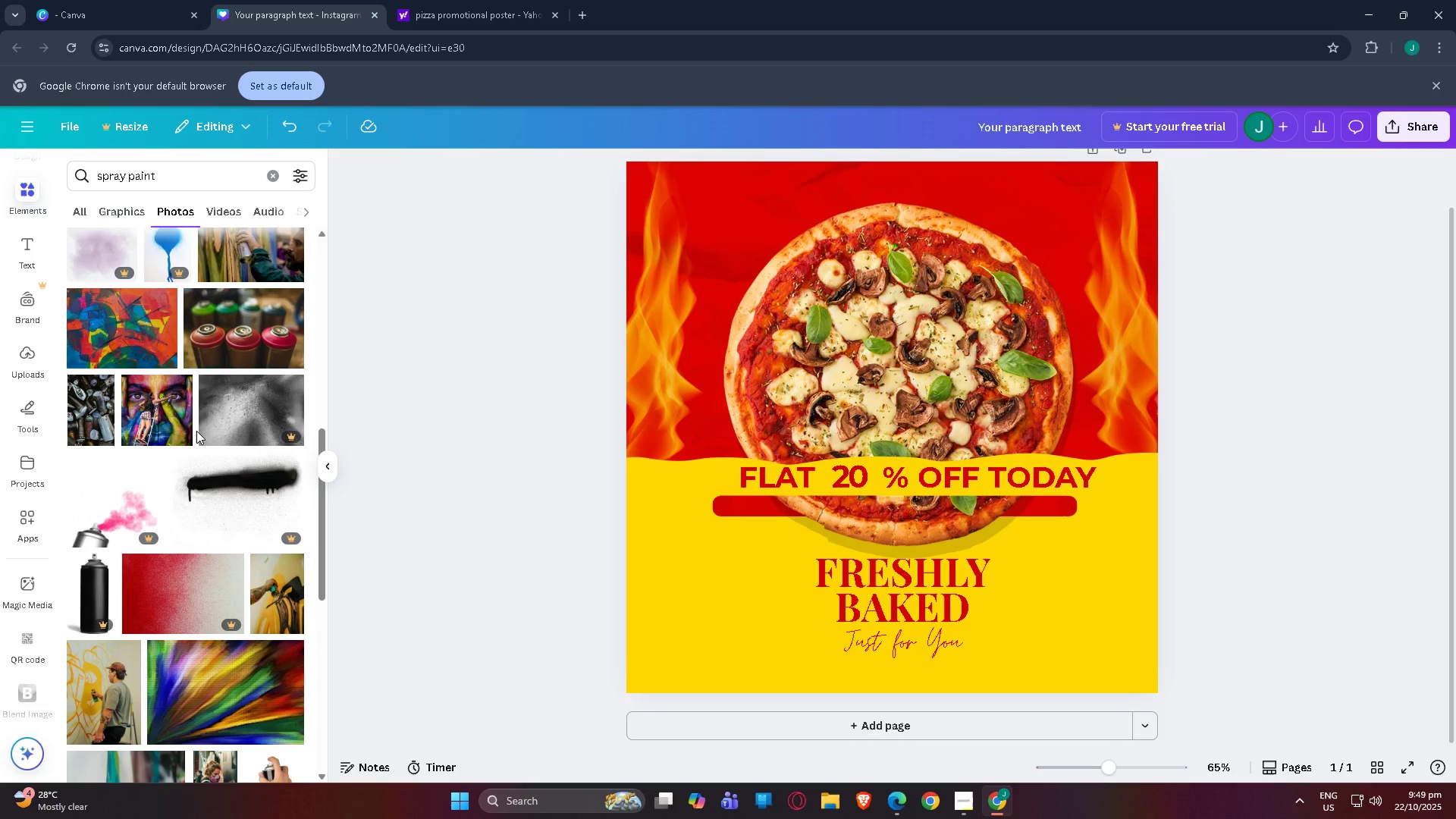 
scroll: coordinate [93, 373], scroll_direction: up, amount: 3.0
 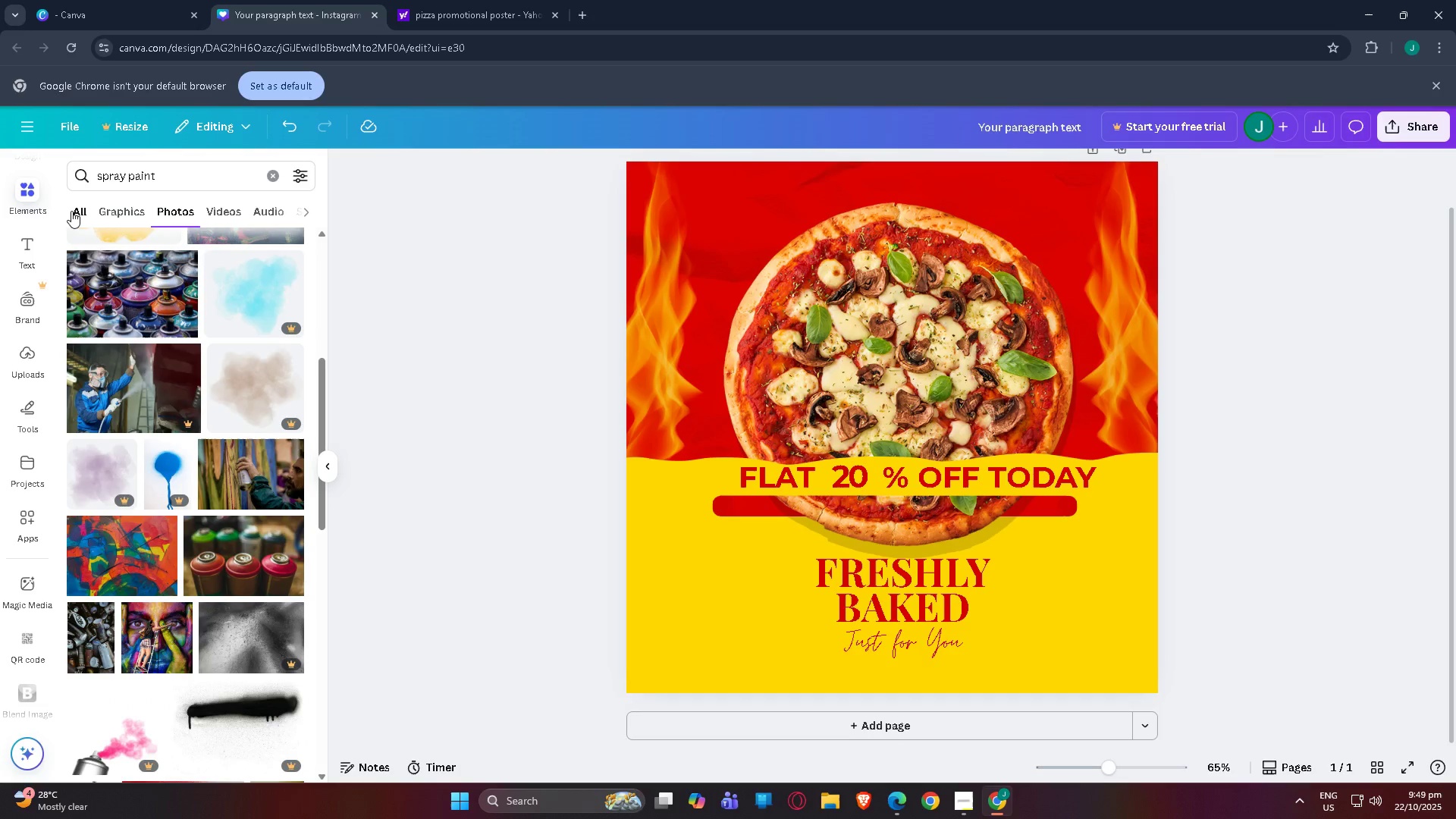 
left_click([72, 211])
 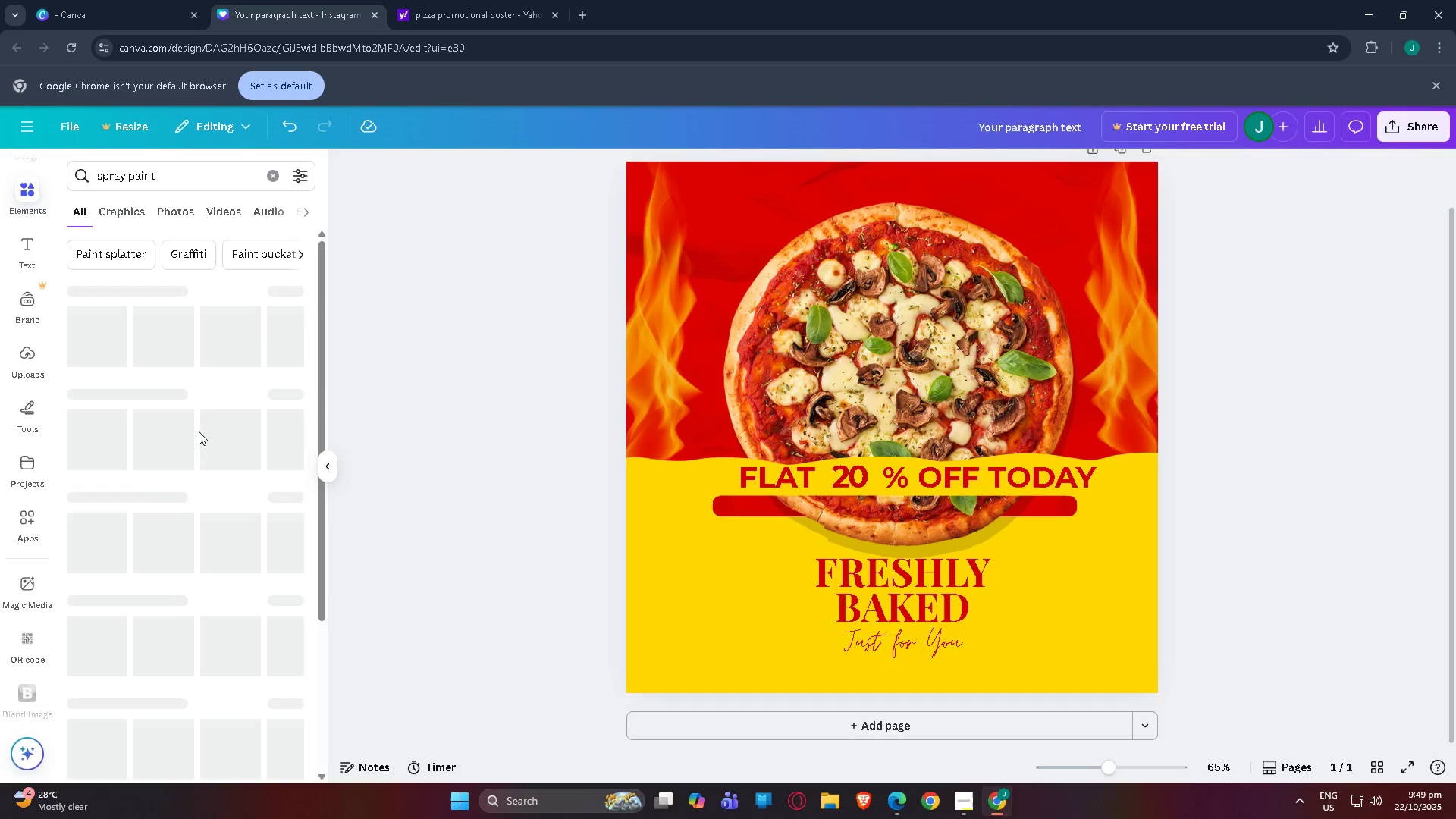 
scroll: coordinate [190, 435], scroll_direction: up, amount: 1.0
 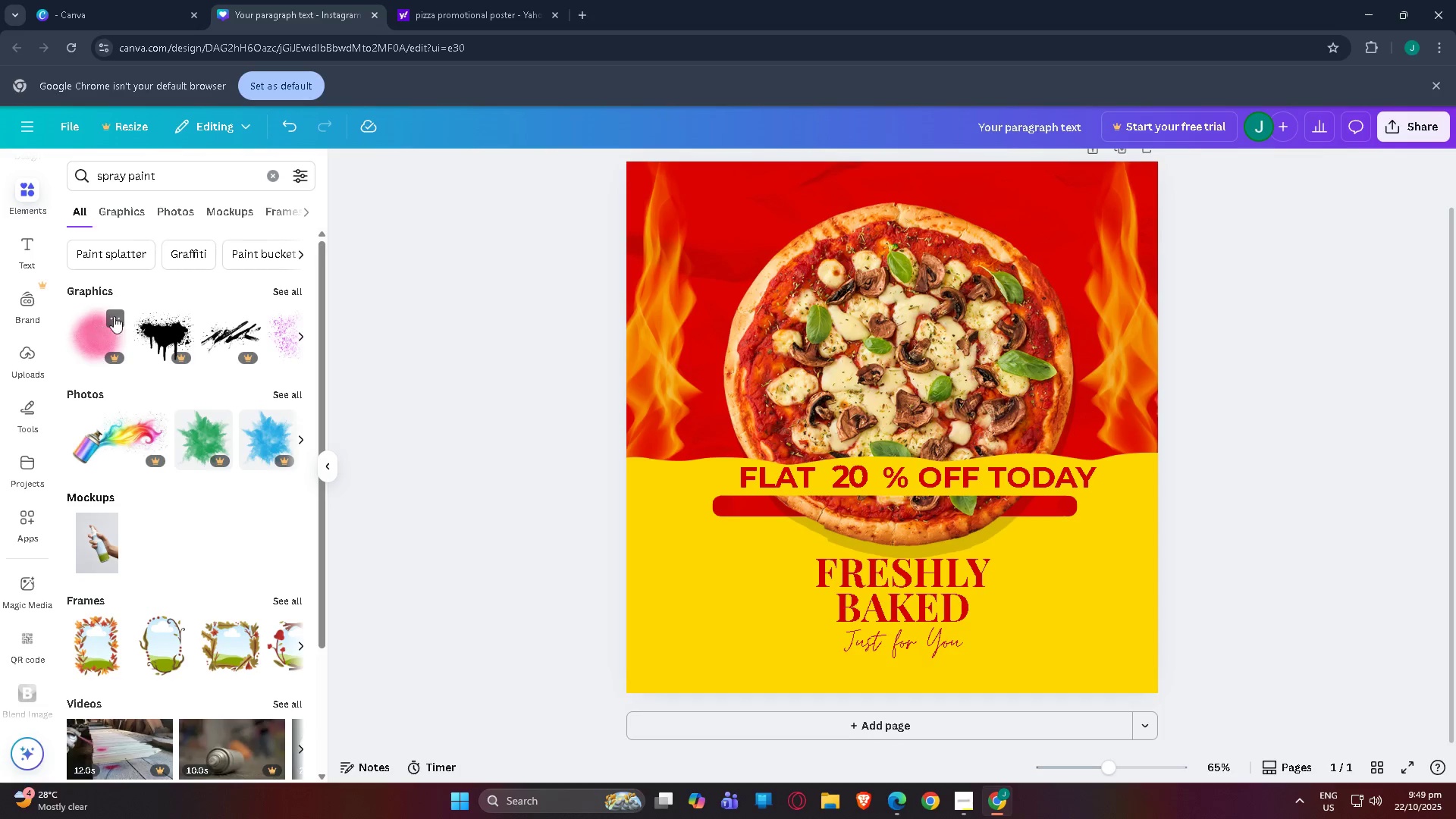 
left_click([118, 315])
 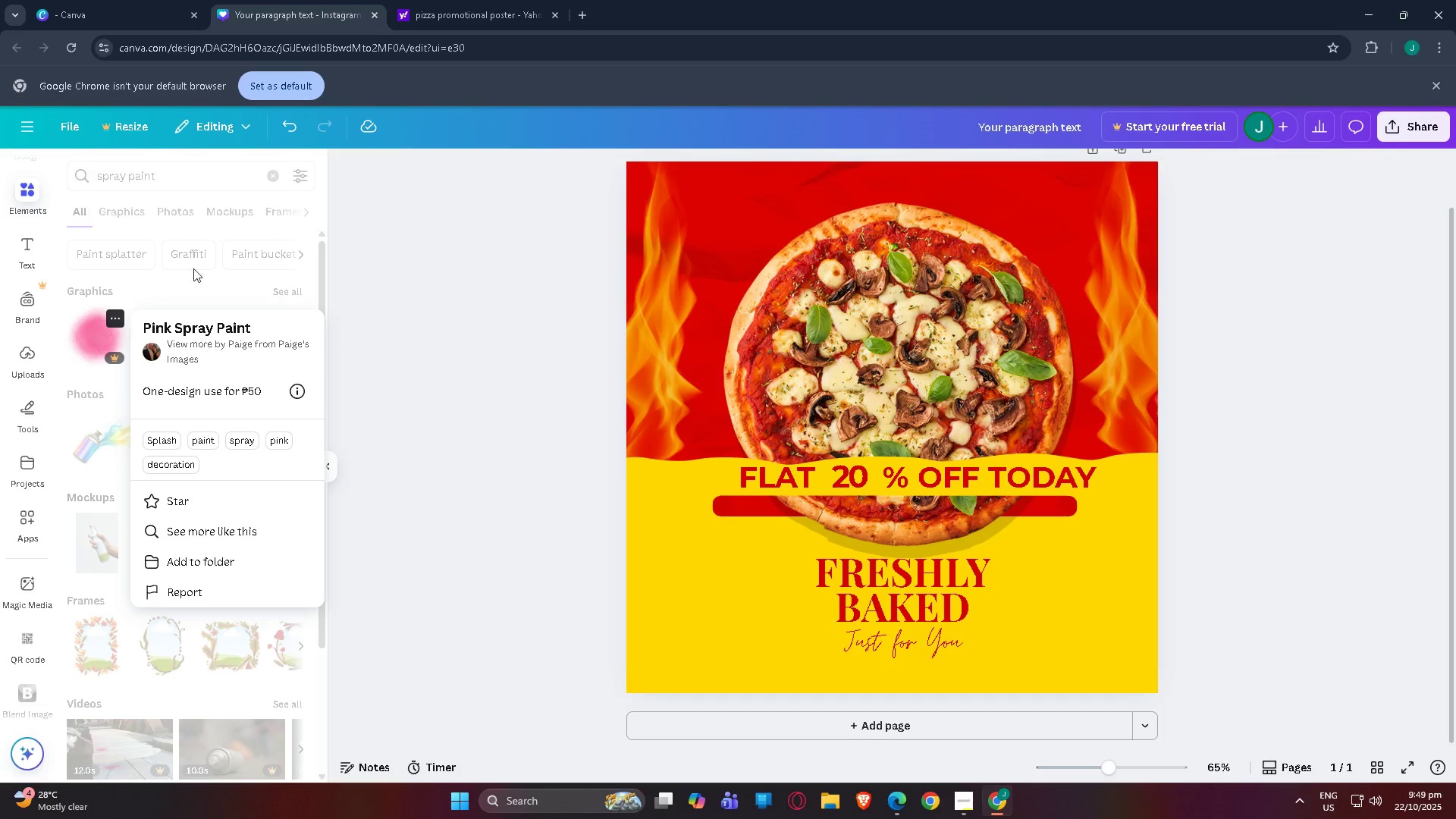 
left_click([197, 268])
 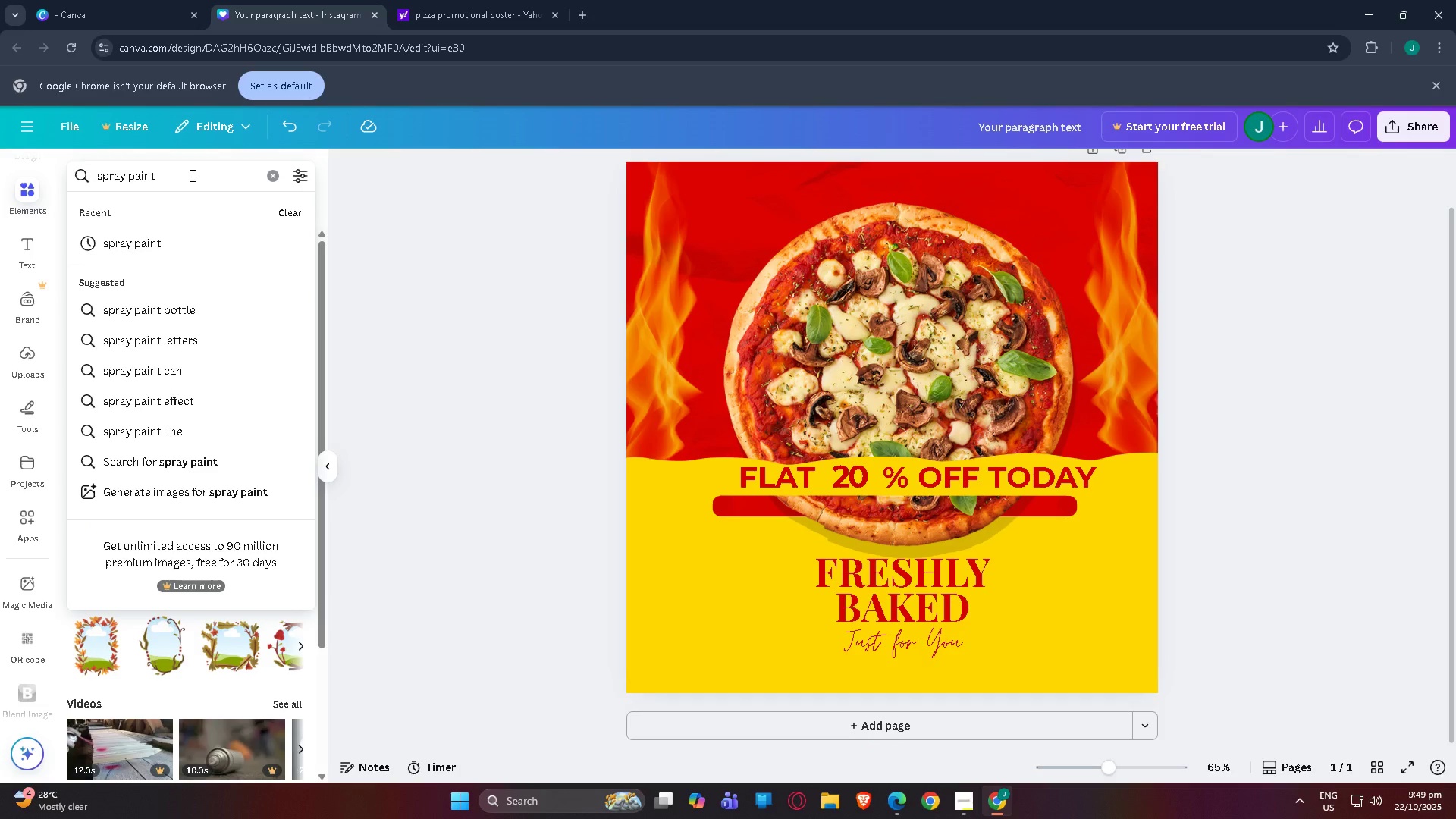 
type( CIRCLE)
 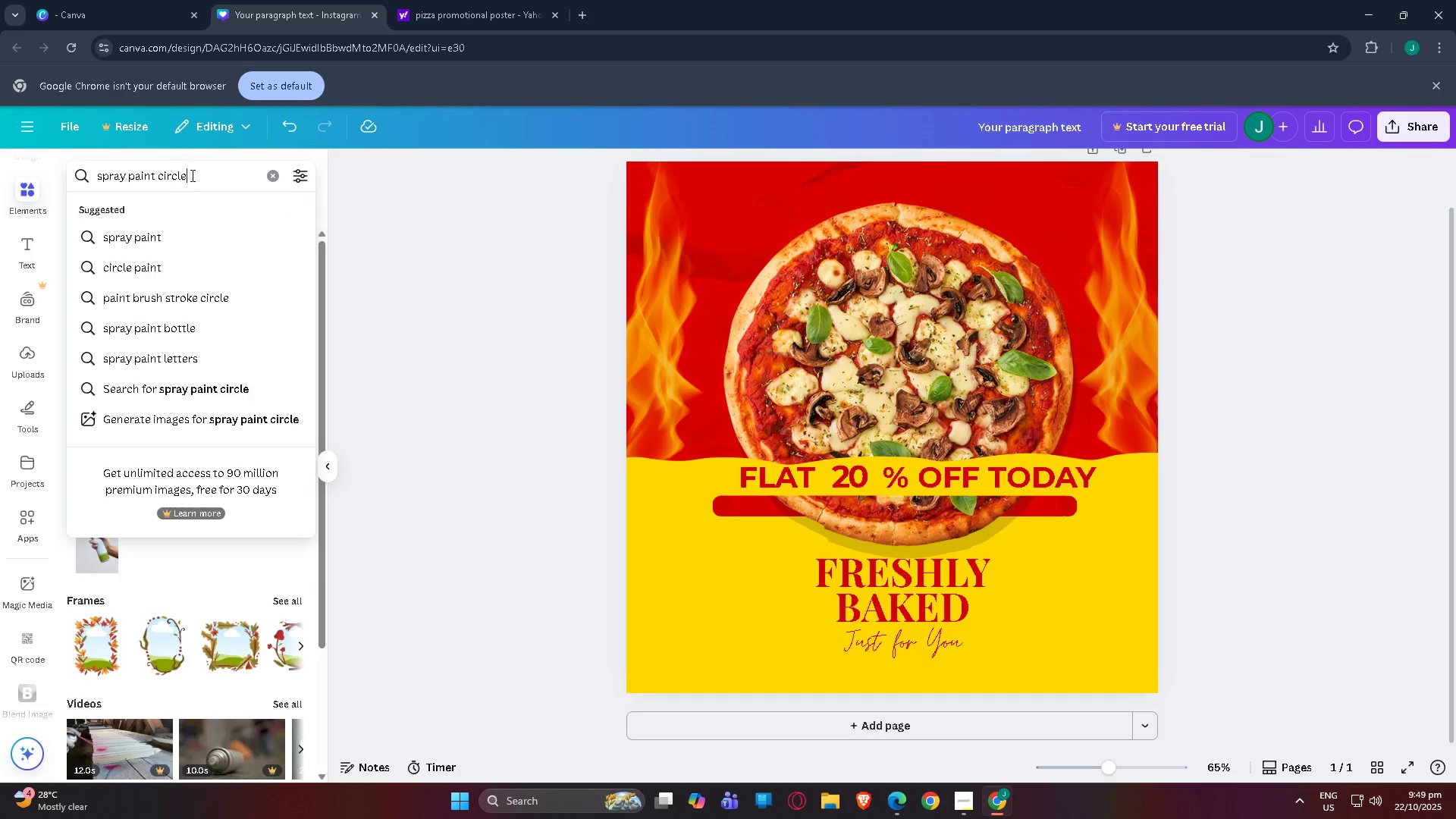 
key(Enter)
 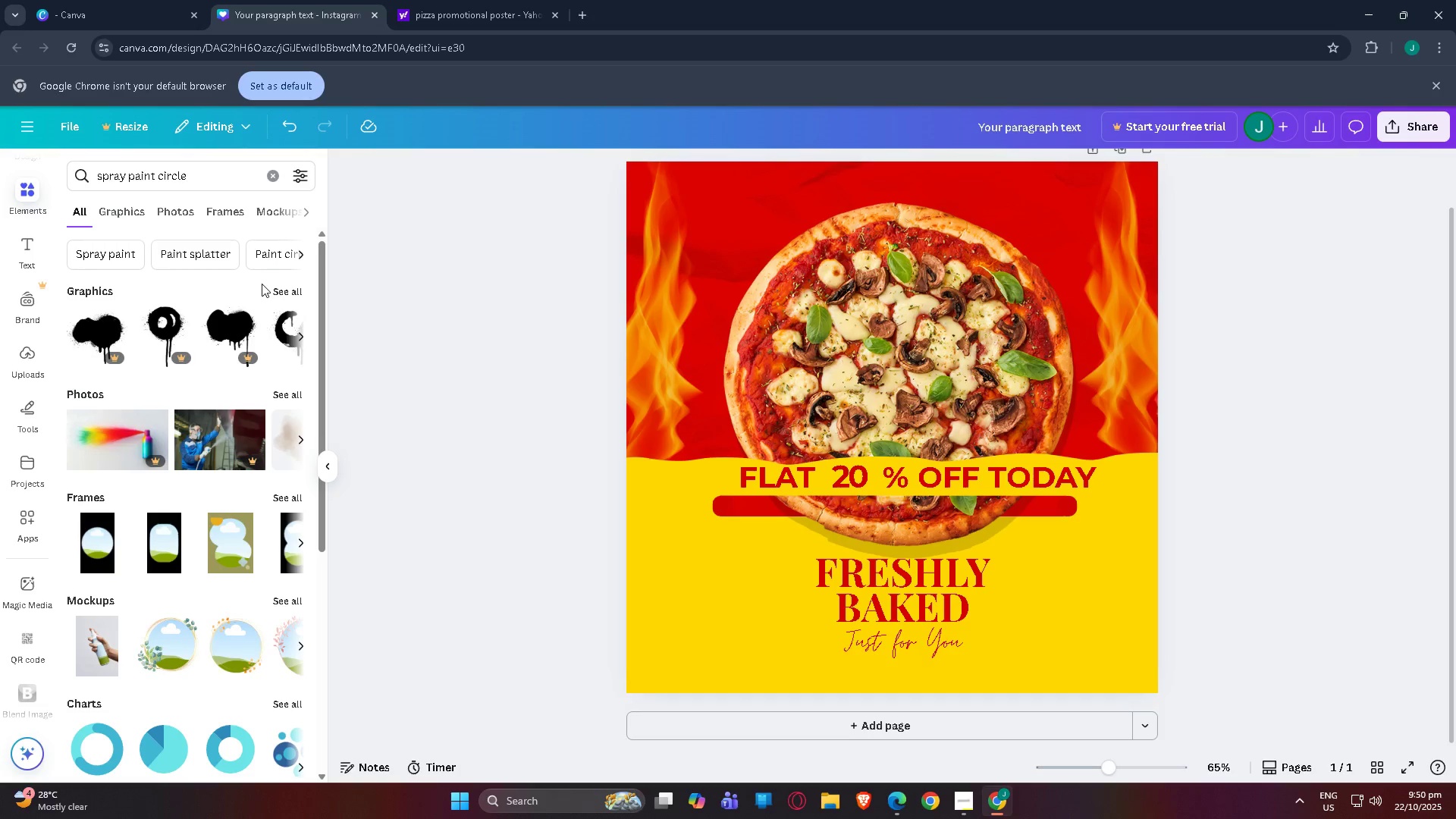 
left_click([274, 292])
 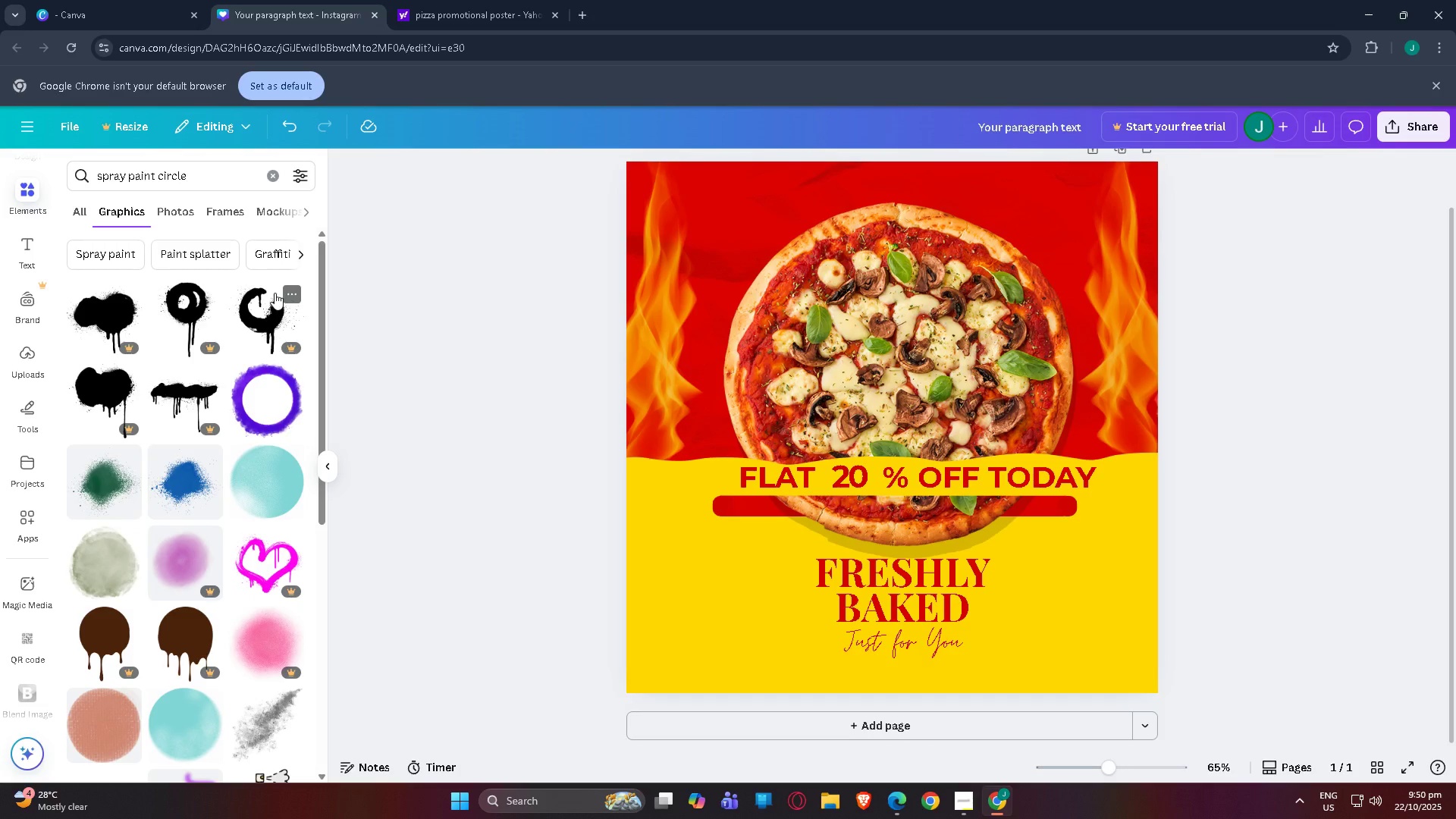 
wait(6.27)
 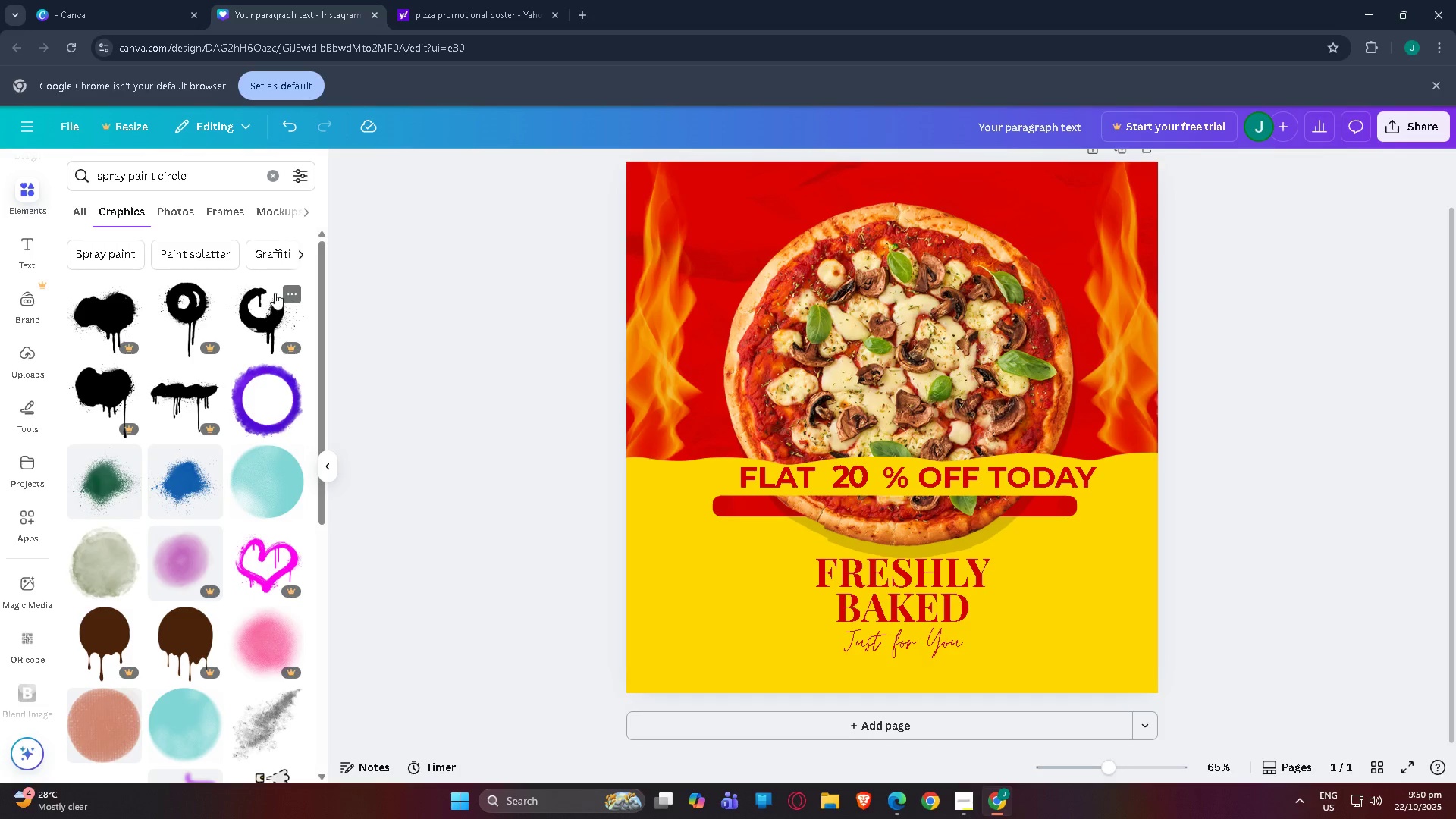 
scroll: coordinate [163, 585], scroll_direction: down, amount: 17.0
 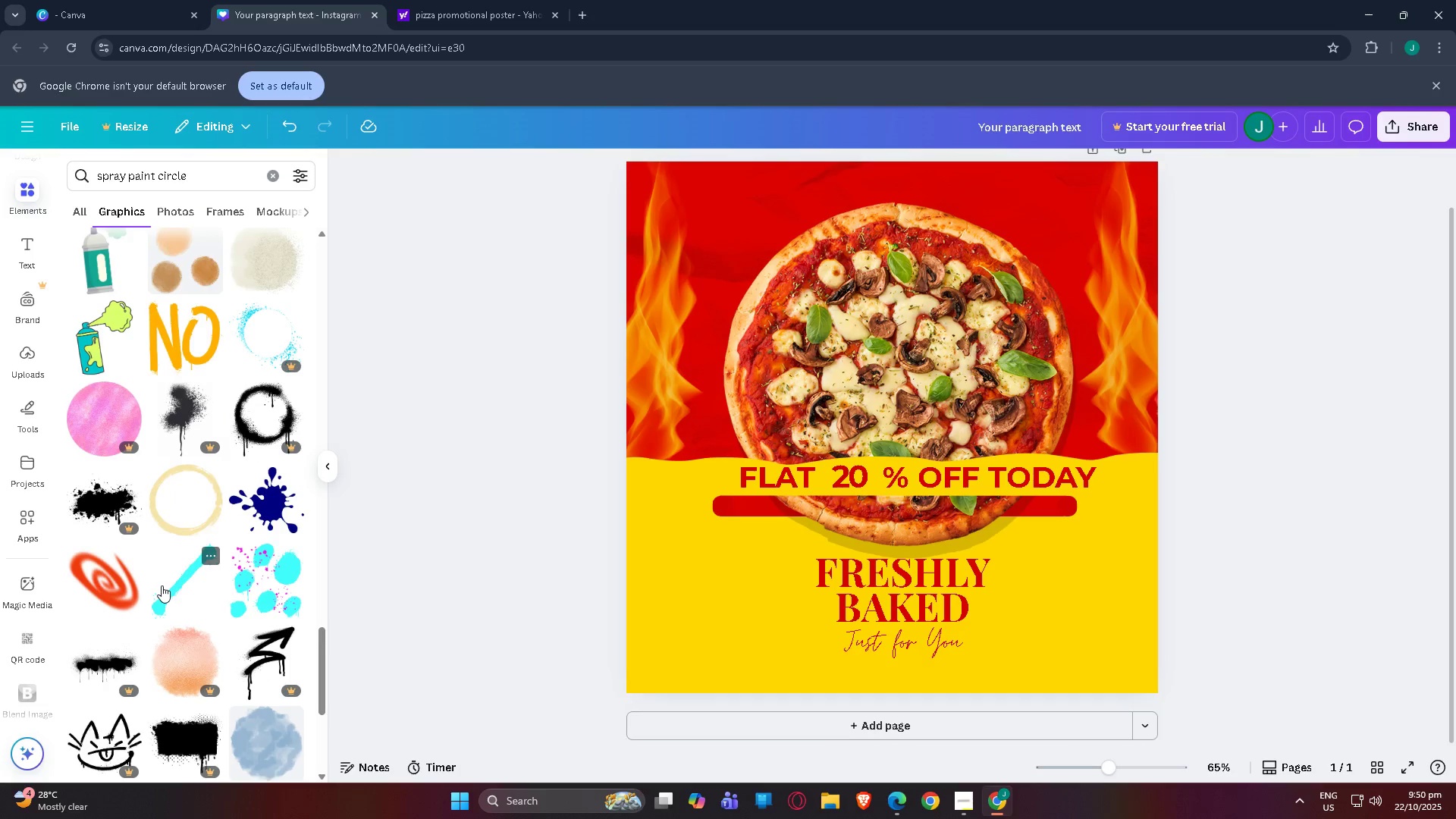 
scroll: coordinate [160, 583], scroll_direction: down, amount: 4.0
 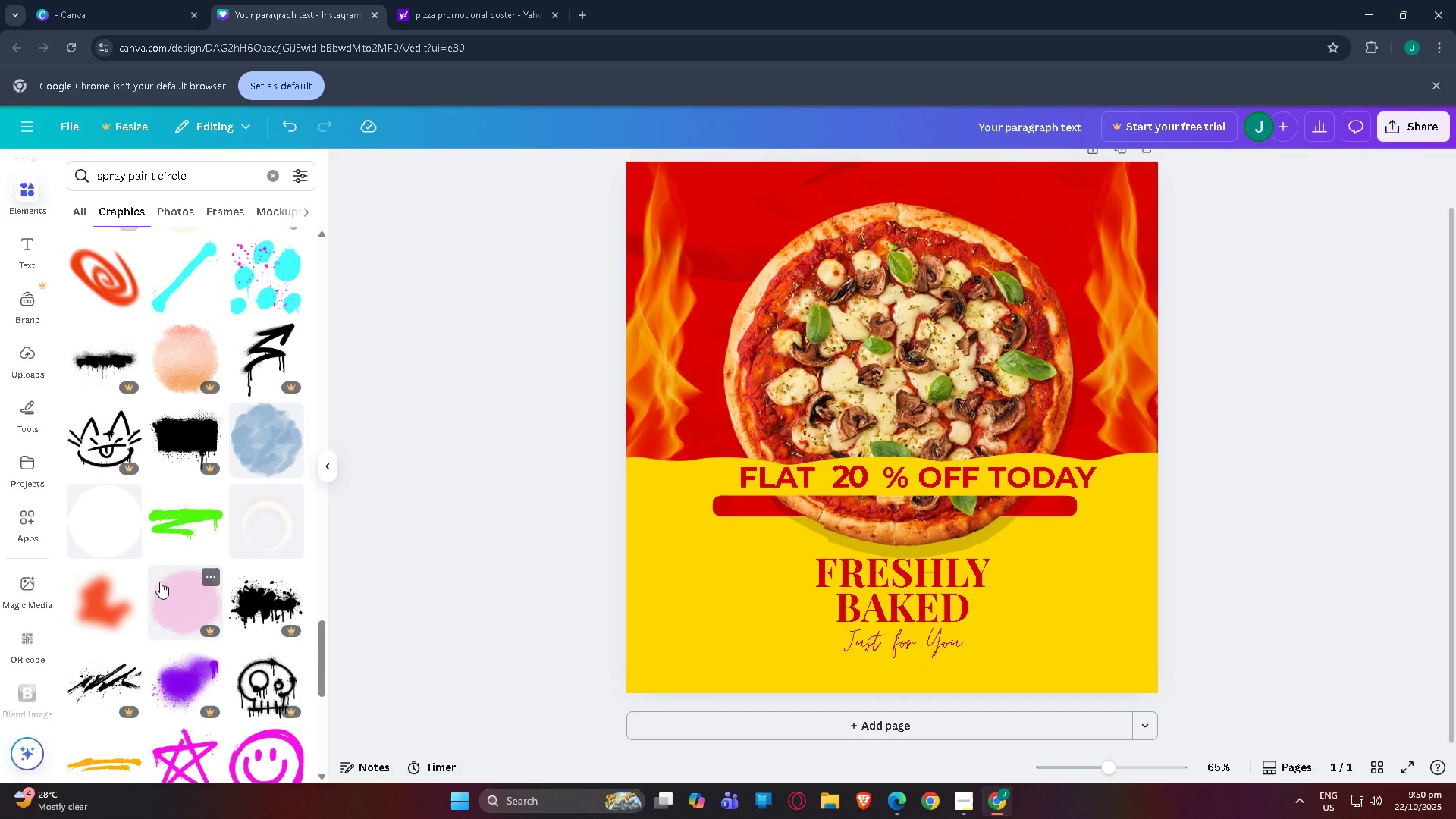 
scroll: coordinate [161, 579], scroll_direction: up, amount: 3.0
 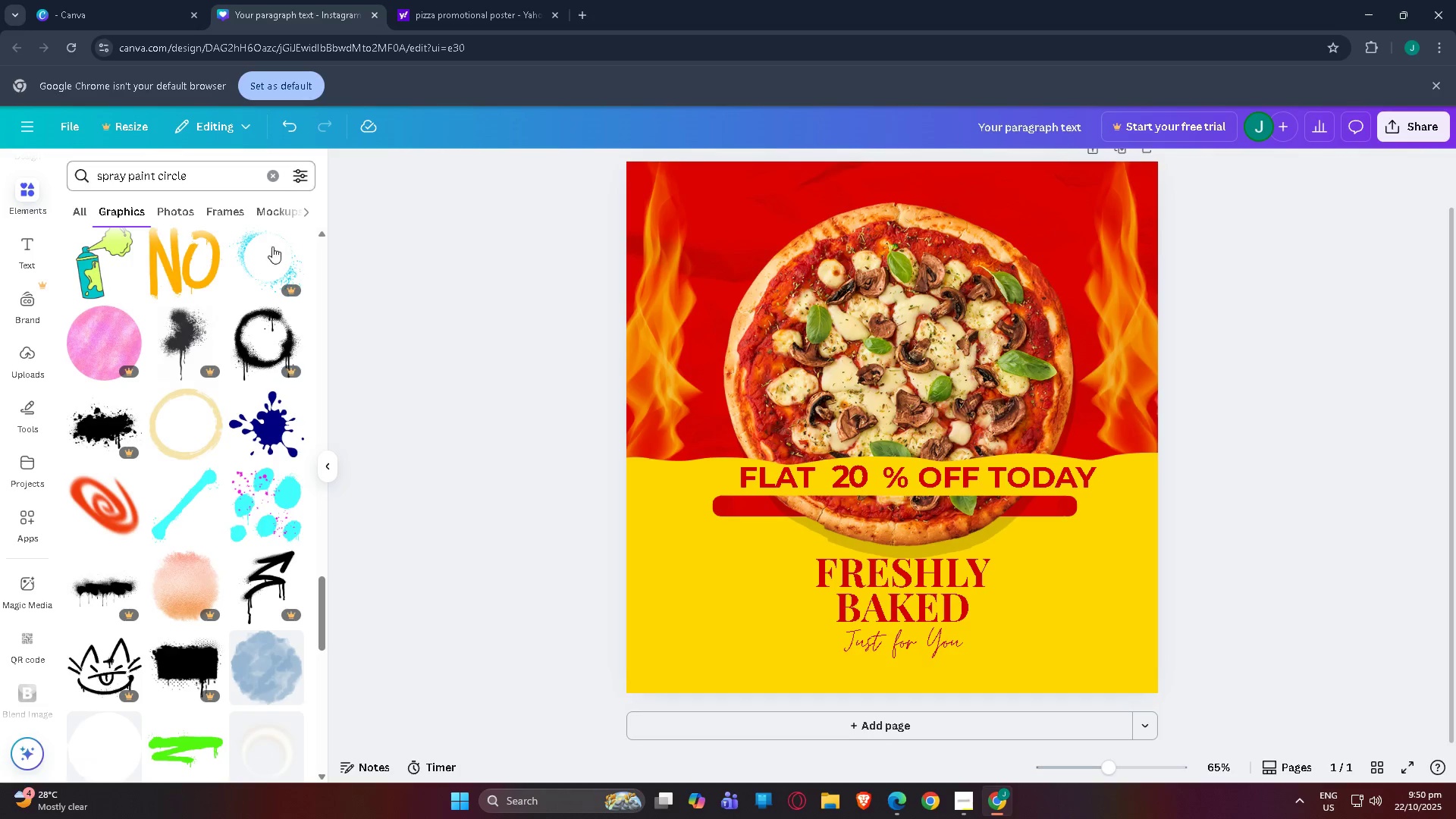 
scroll: coordinate [181, 457], scroll_direction: down, amount: 8.0
 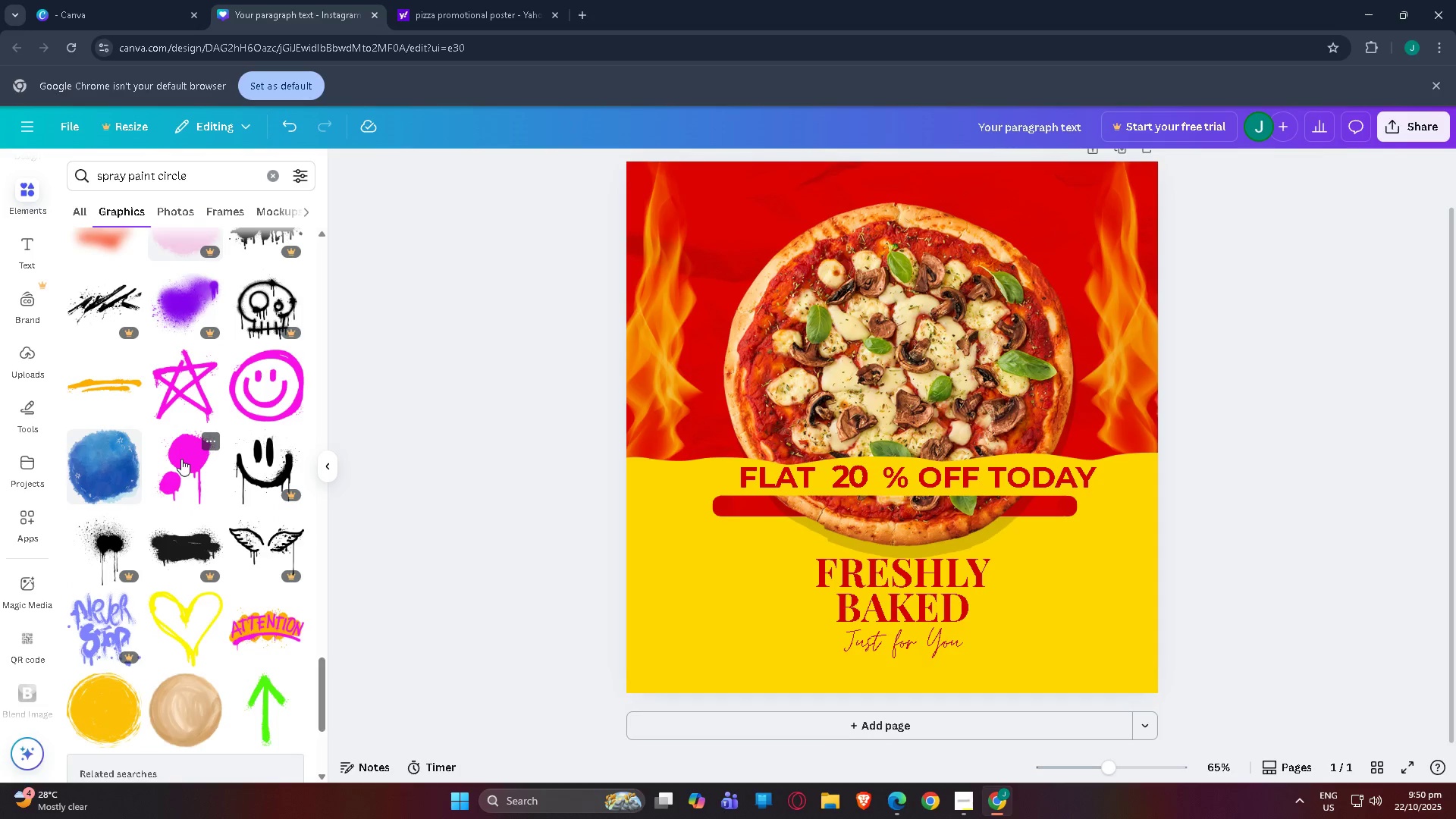 
scroll: coordinate [181, 459], scroll_direction: up, amount: 1.0
 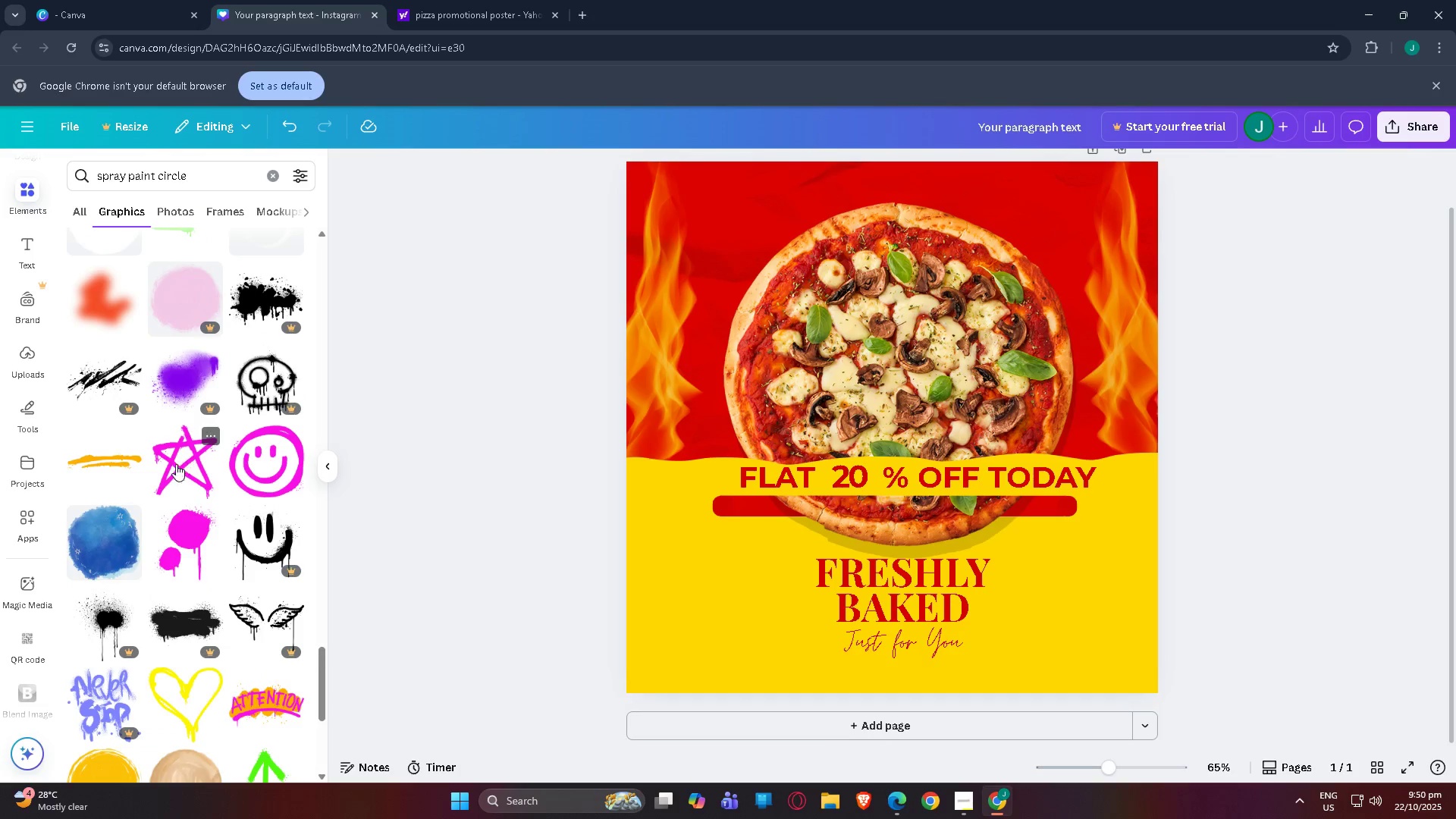 
scroll: coordinate [207, 461], scroll_direction: down, amount: 21.0
 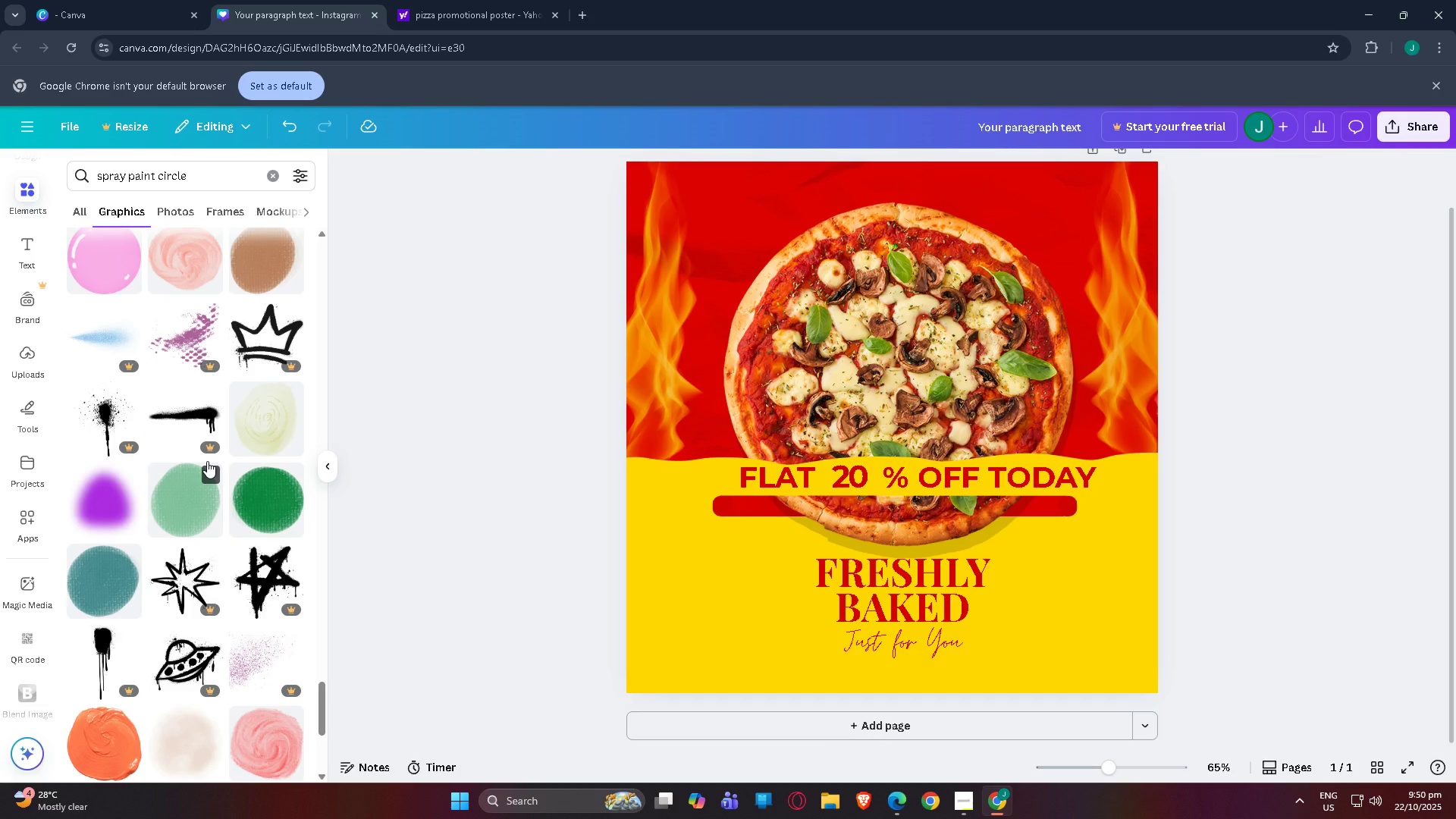 
scroll: coordinate [222, 517], scroll_direction: down, amount: 13.0
 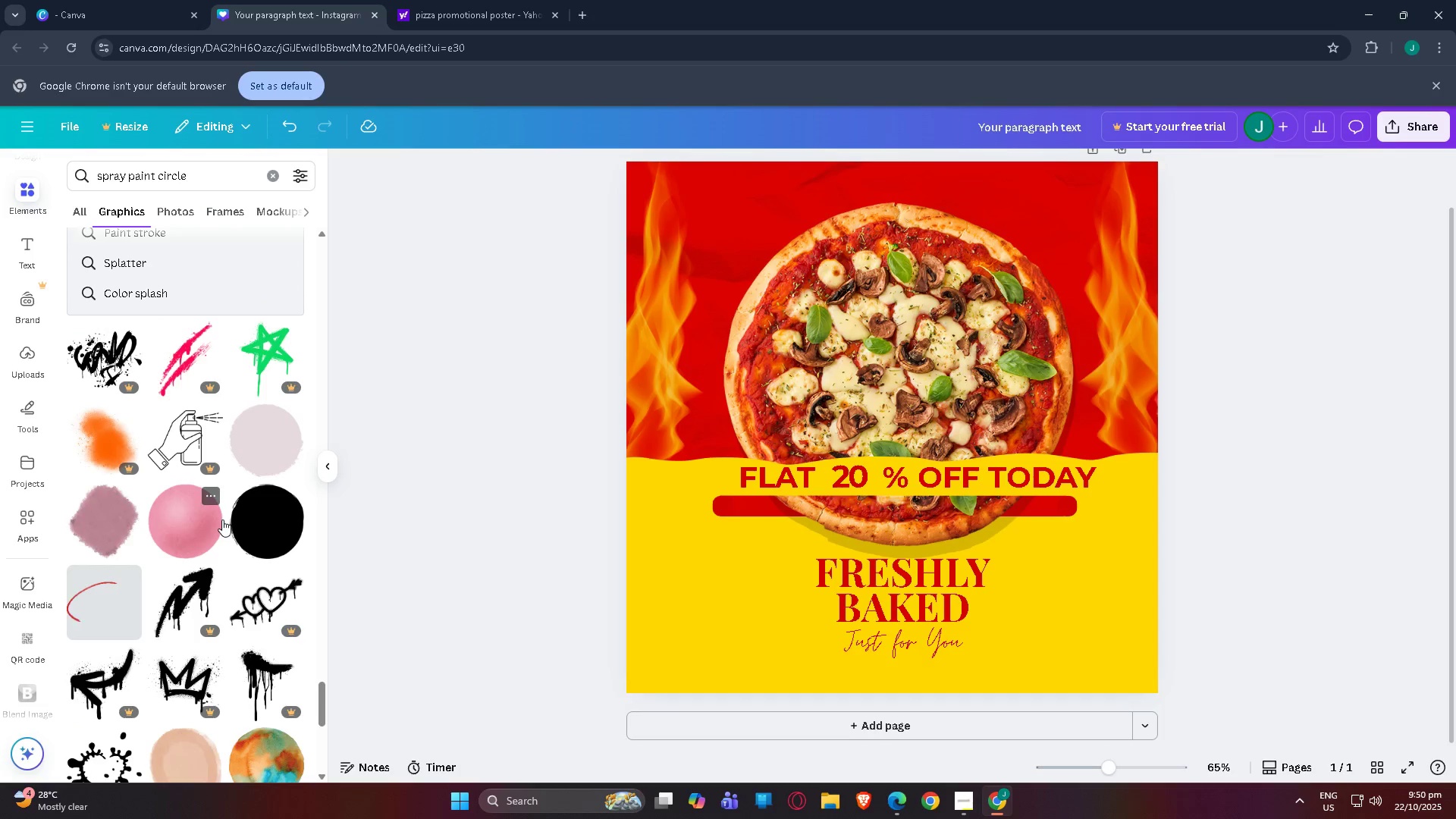 
scroll: coordinate [140, 472], scroll_direction: down, amount: 8.0
 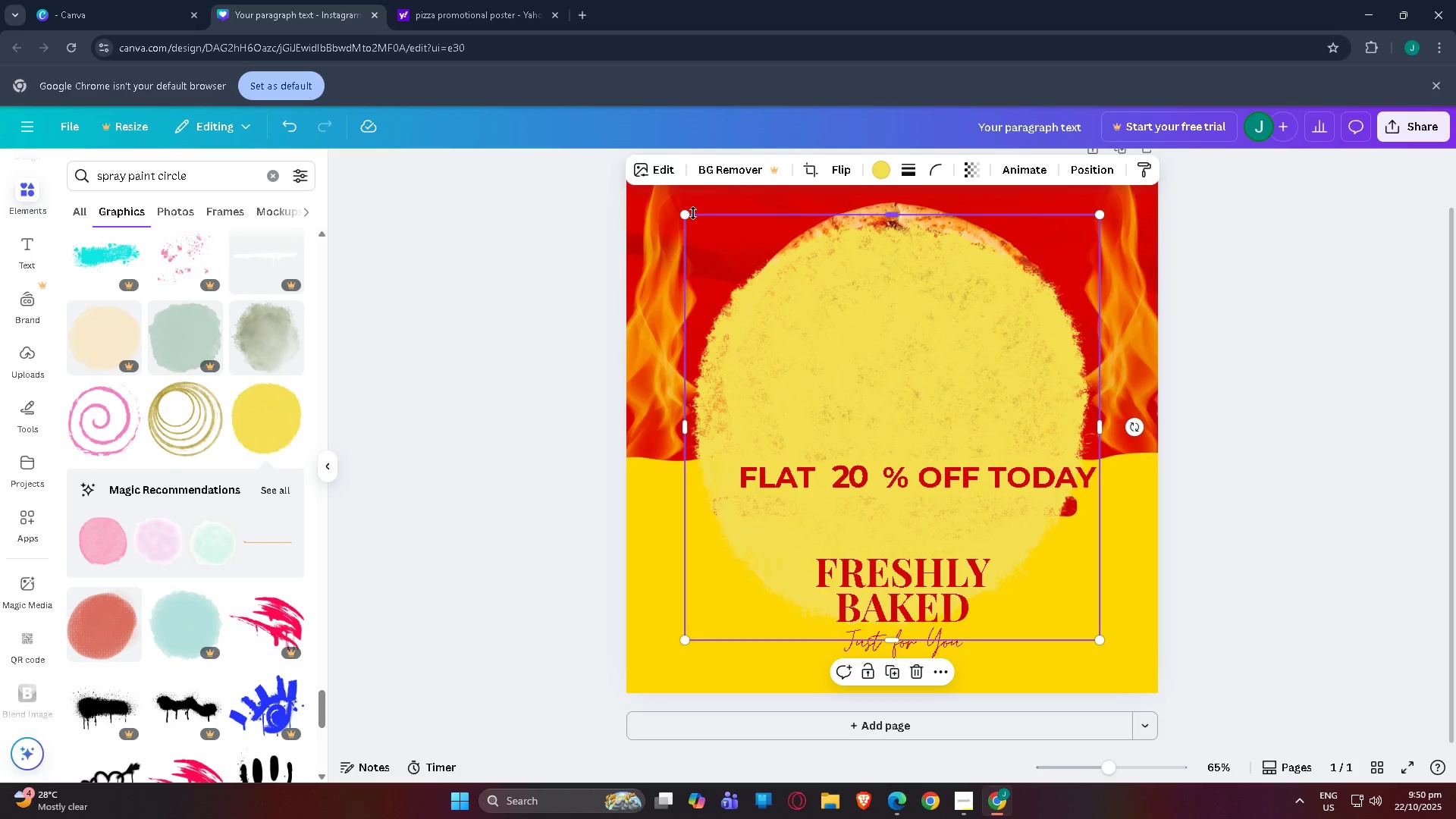 
left_click_drag(start_coordinate=[686, 215], to_coordinate=[1029, 467])
 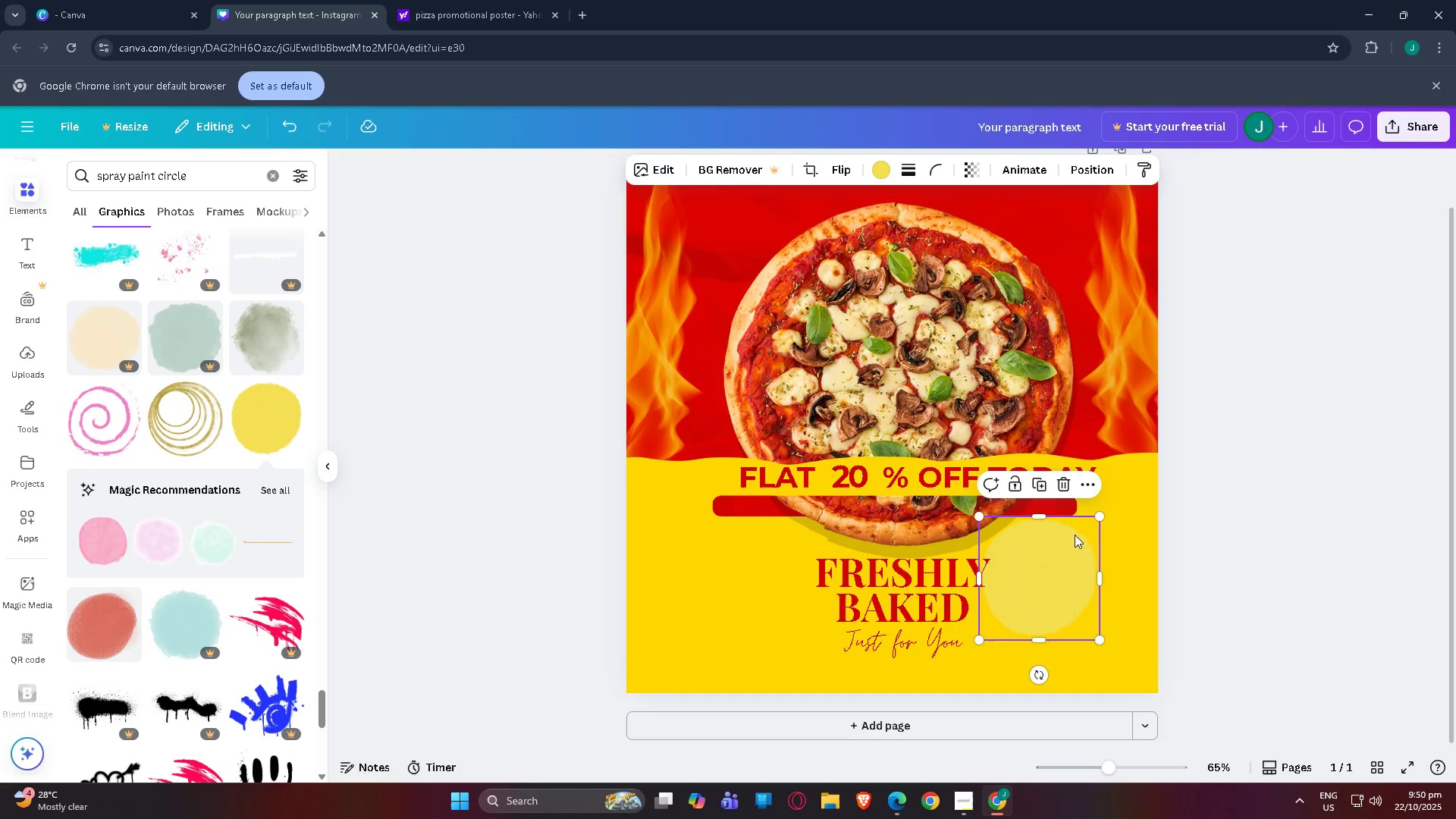 
left_click_drag(start_coordinate=[1082, 535], to_coordinate=[1133, 533])
 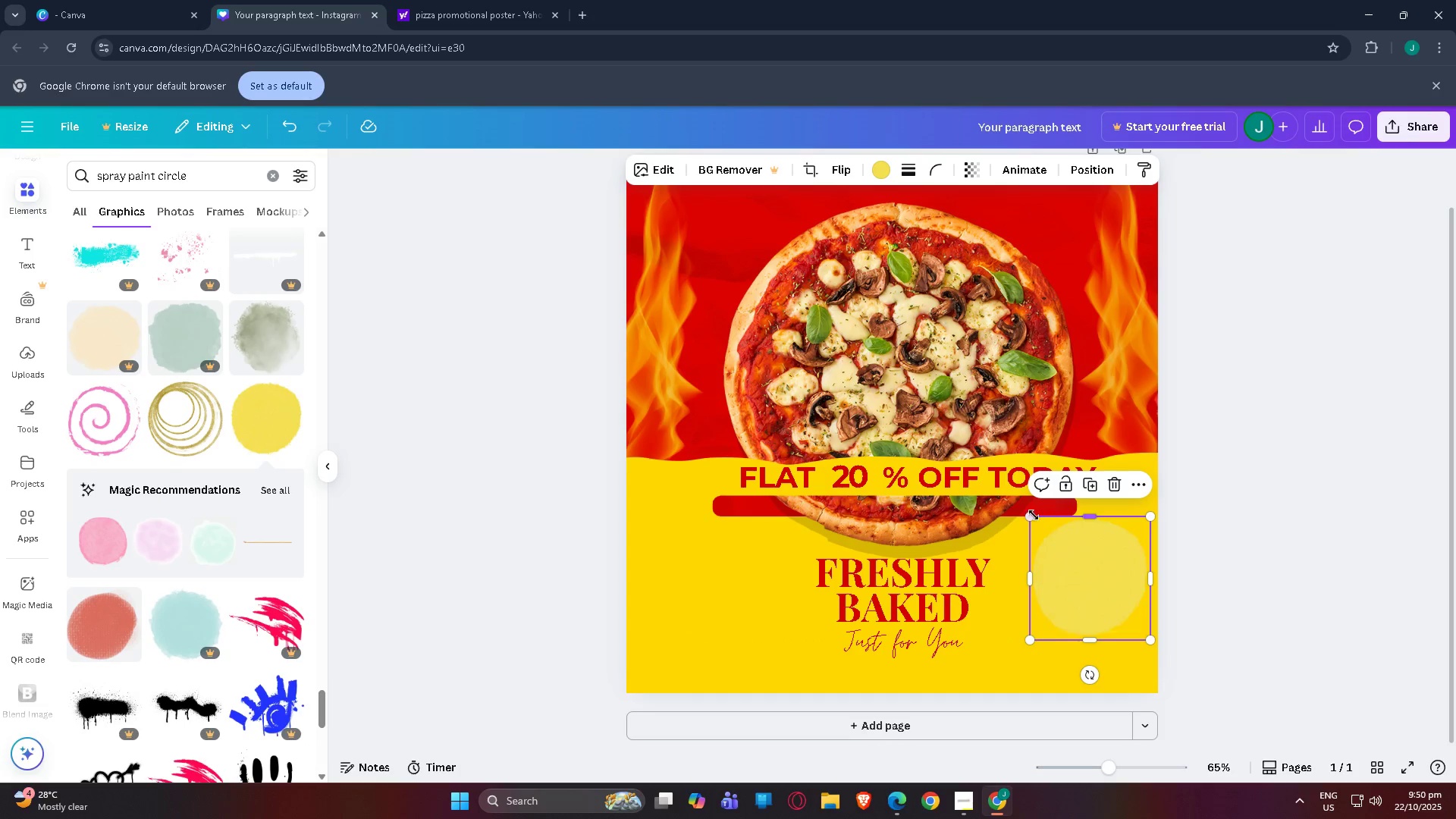 
left_click_drag(start_coordinate=[1034, 515], to_coordinate=[1068, 548])
 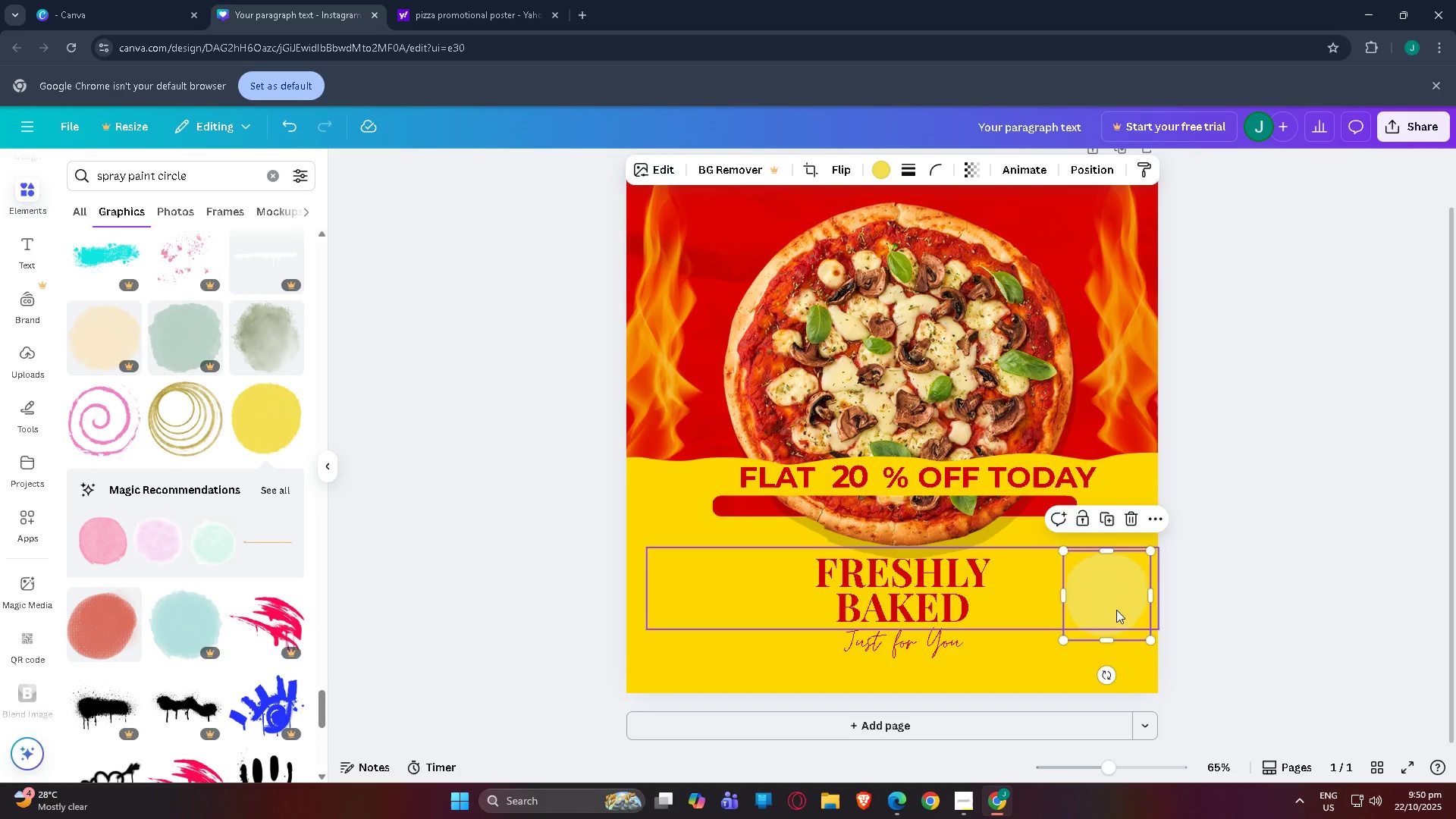 
left_click_drag(start_coordinate=[1117, 613], to_coordinate=[1118, 567])
 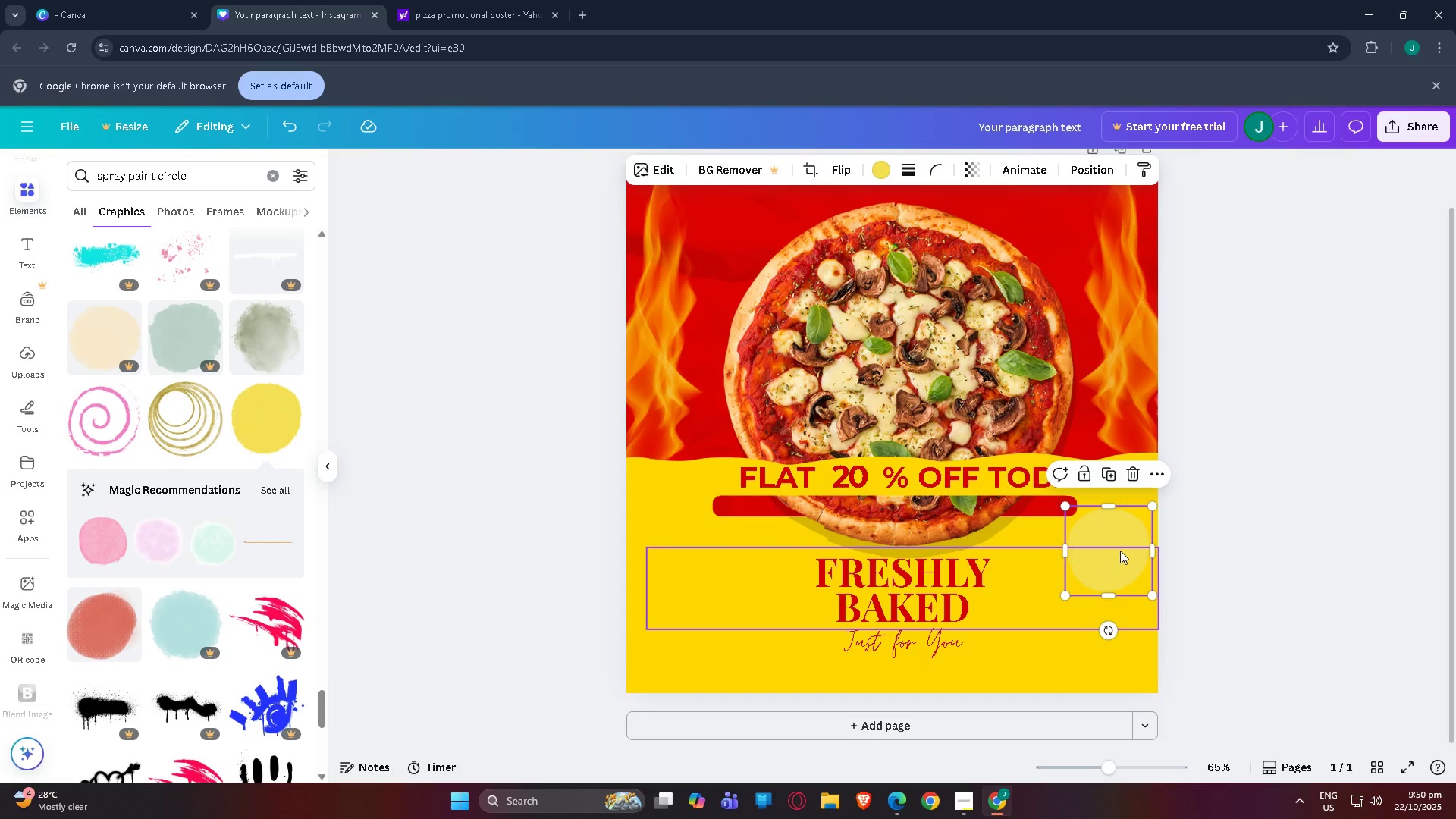 
left_click_drag(start_coordinate=[1120, 551], to_coordinate=[1087, 572])
 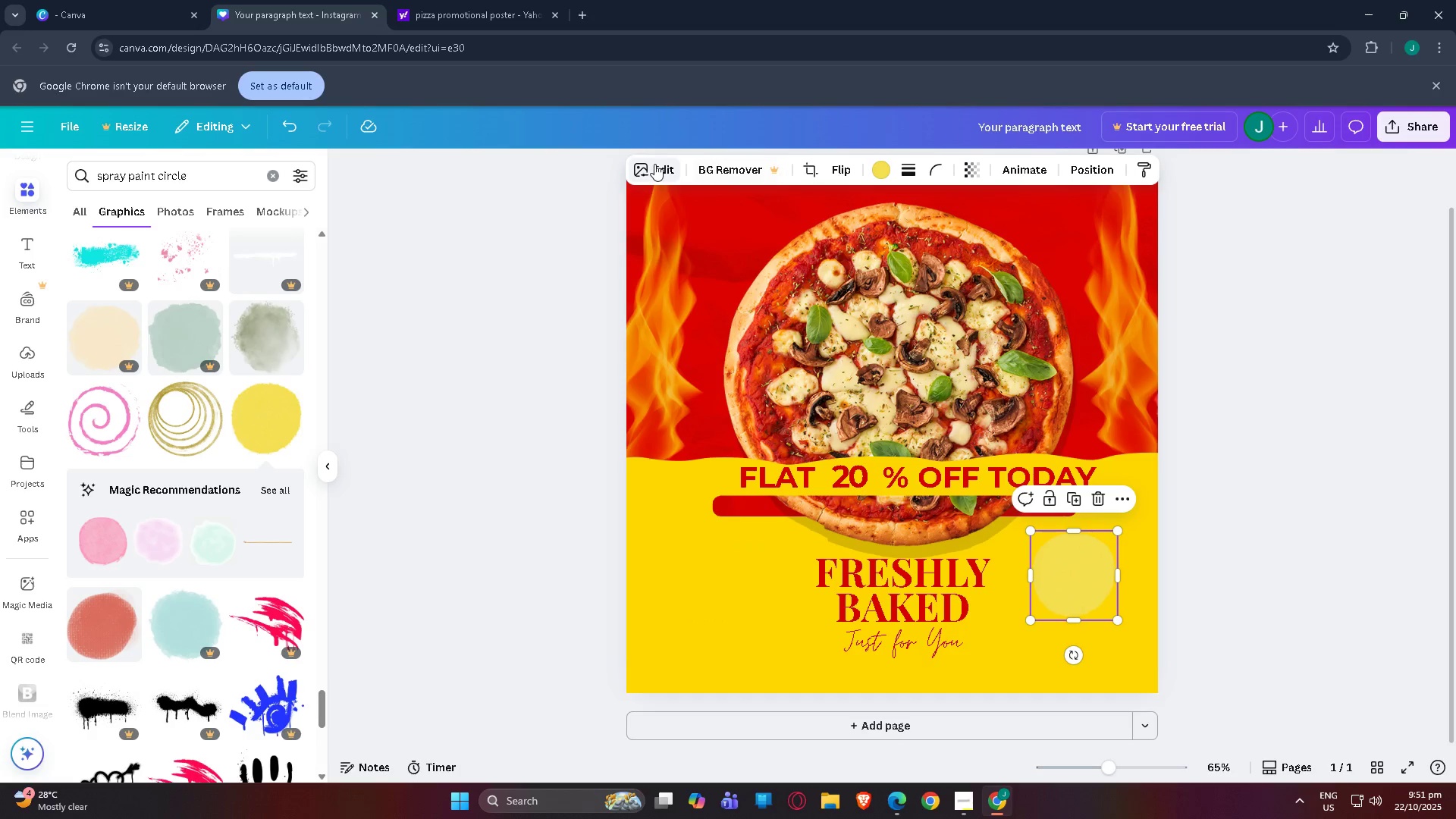 
wait(5.35)
 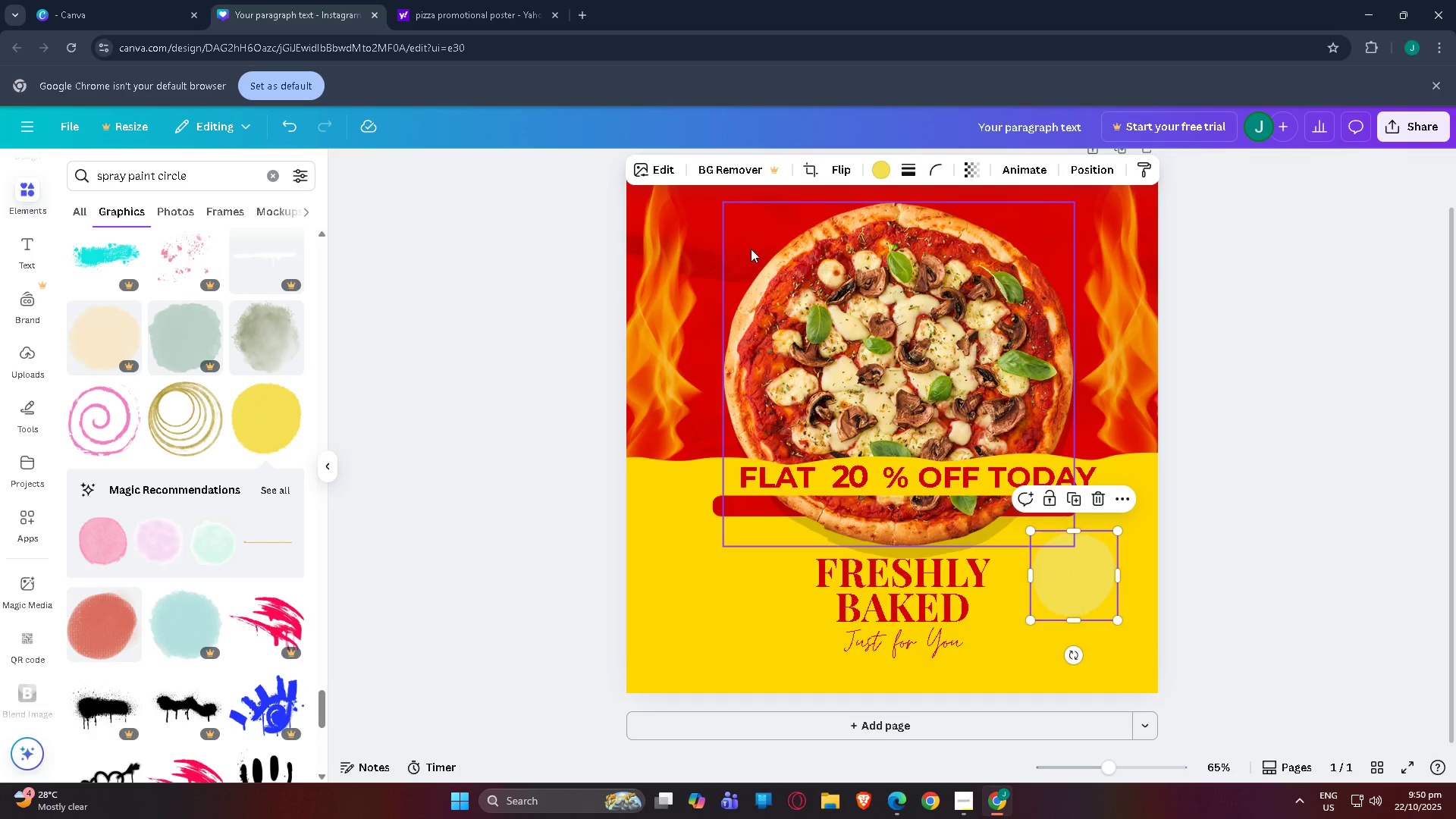 
left_click([884, 177])
 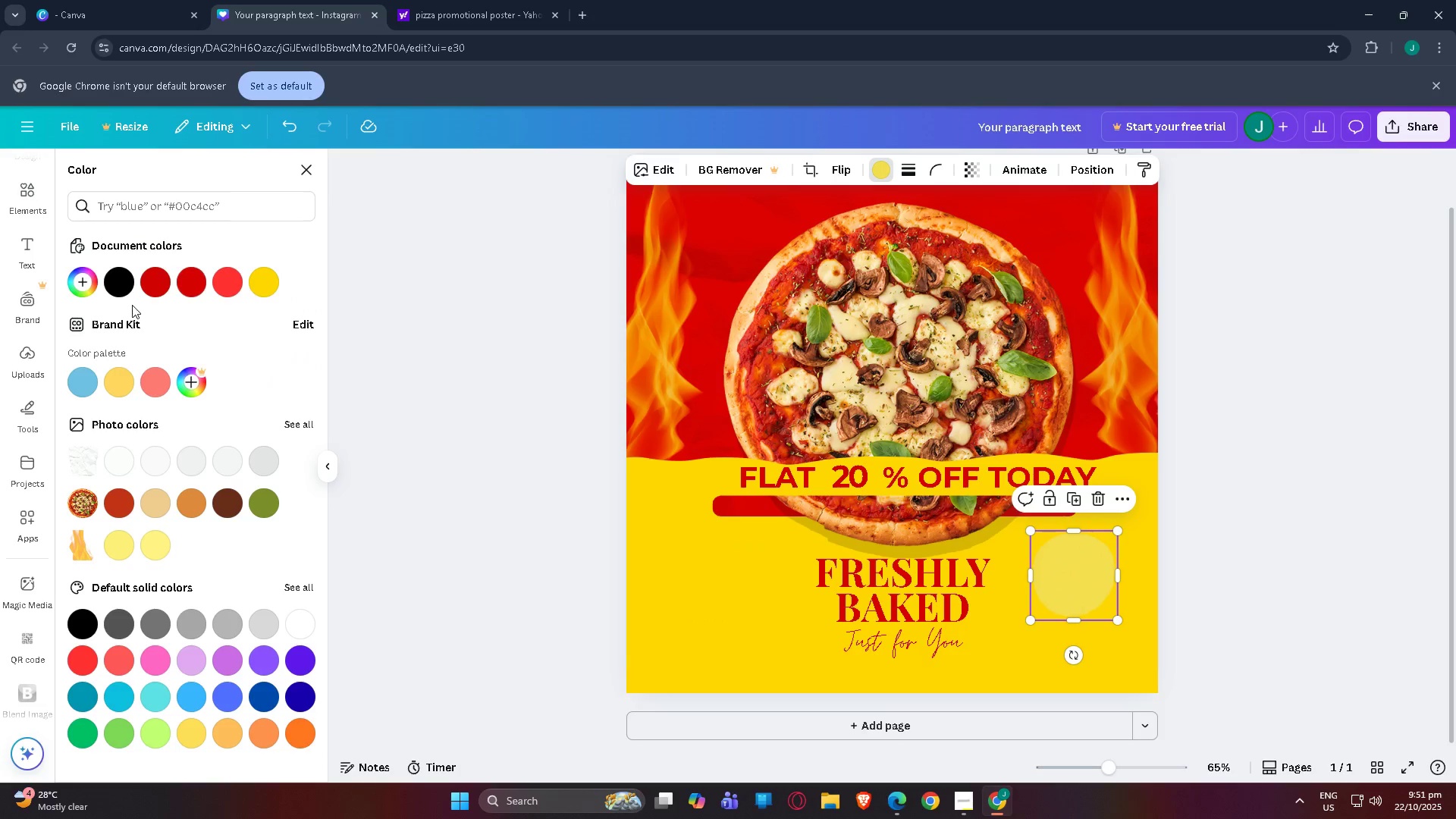 
left_click([160, 290])
 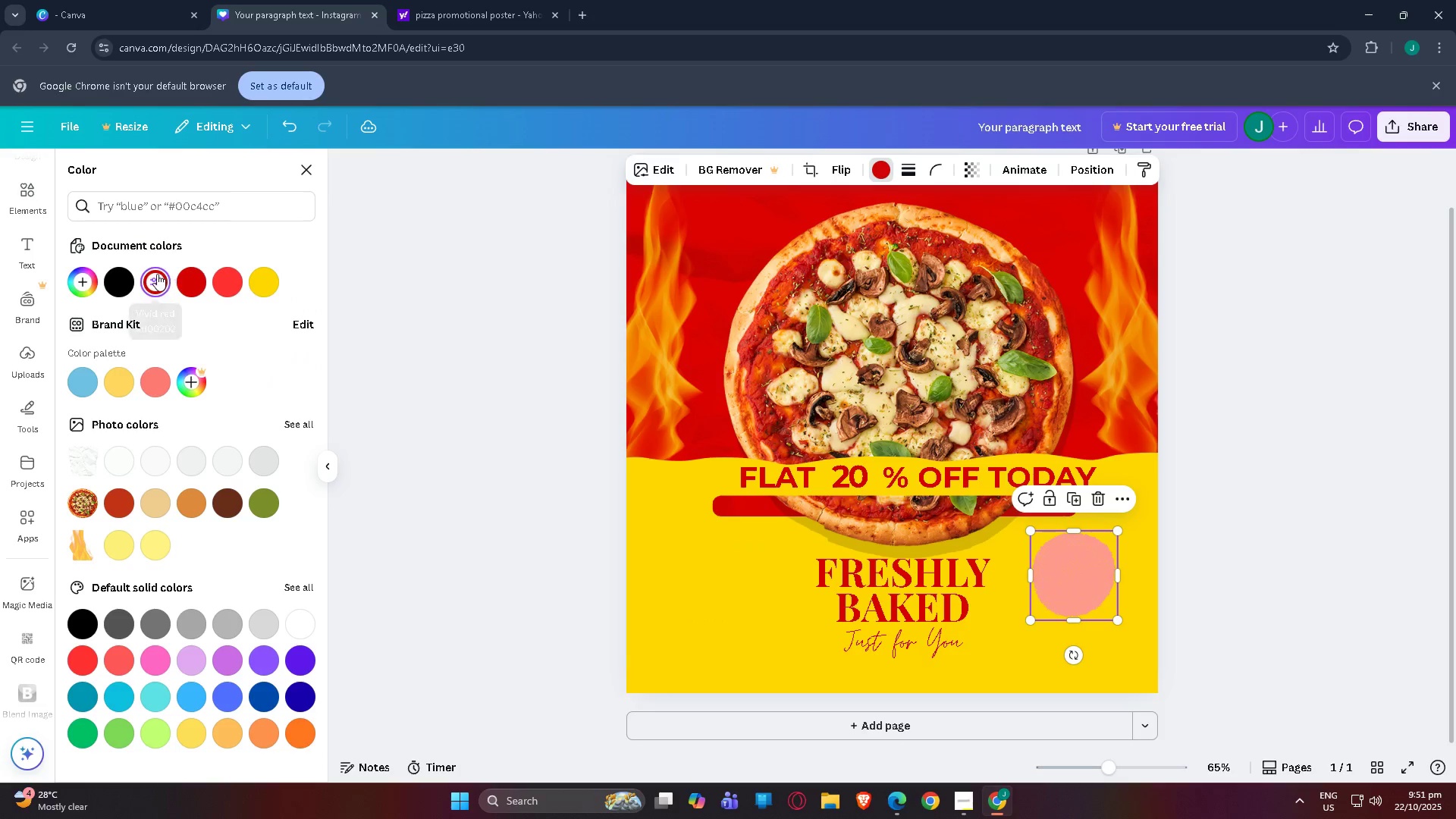 
left_click([155, 274])
 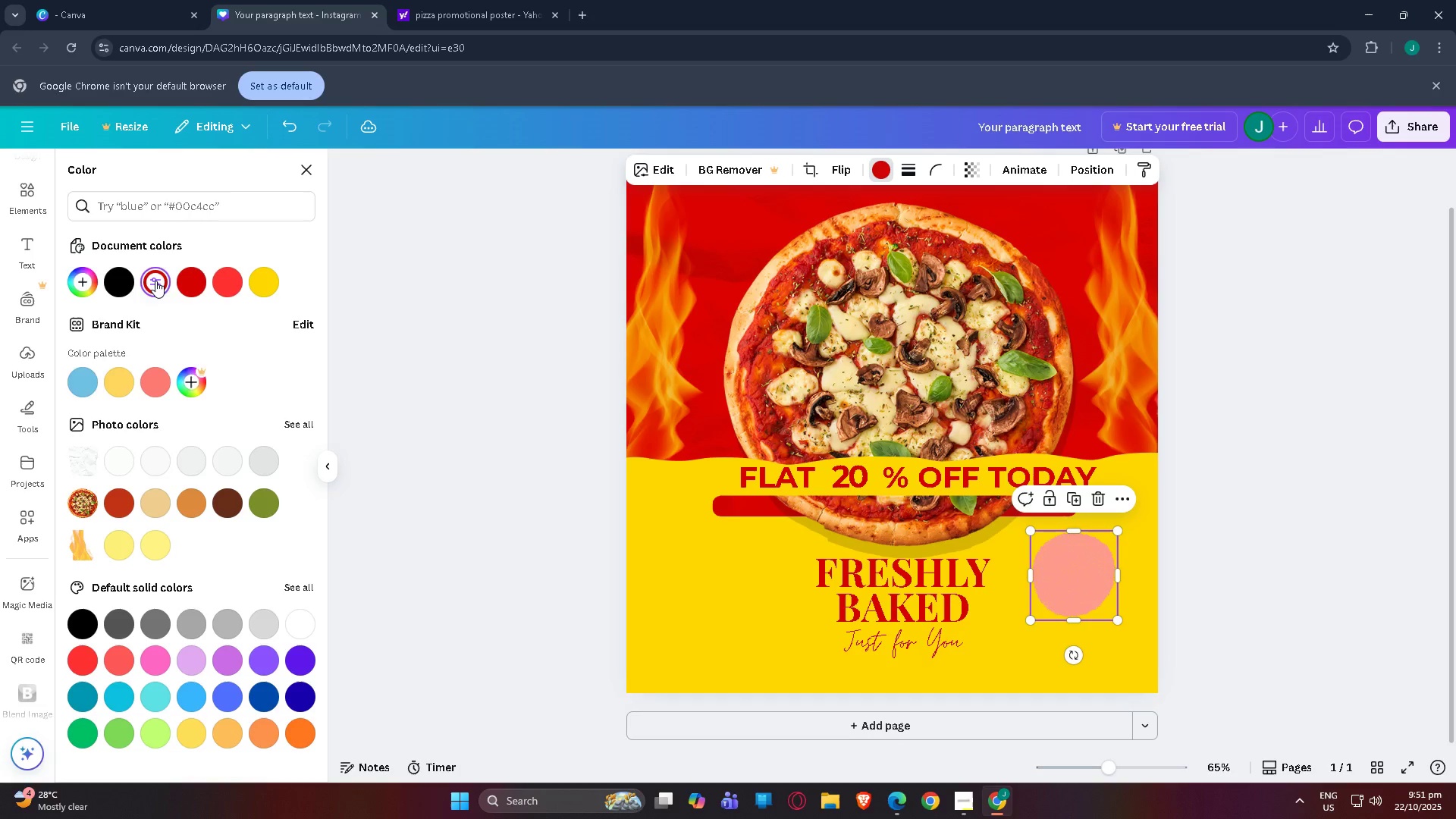 
left_click([155, 281])
 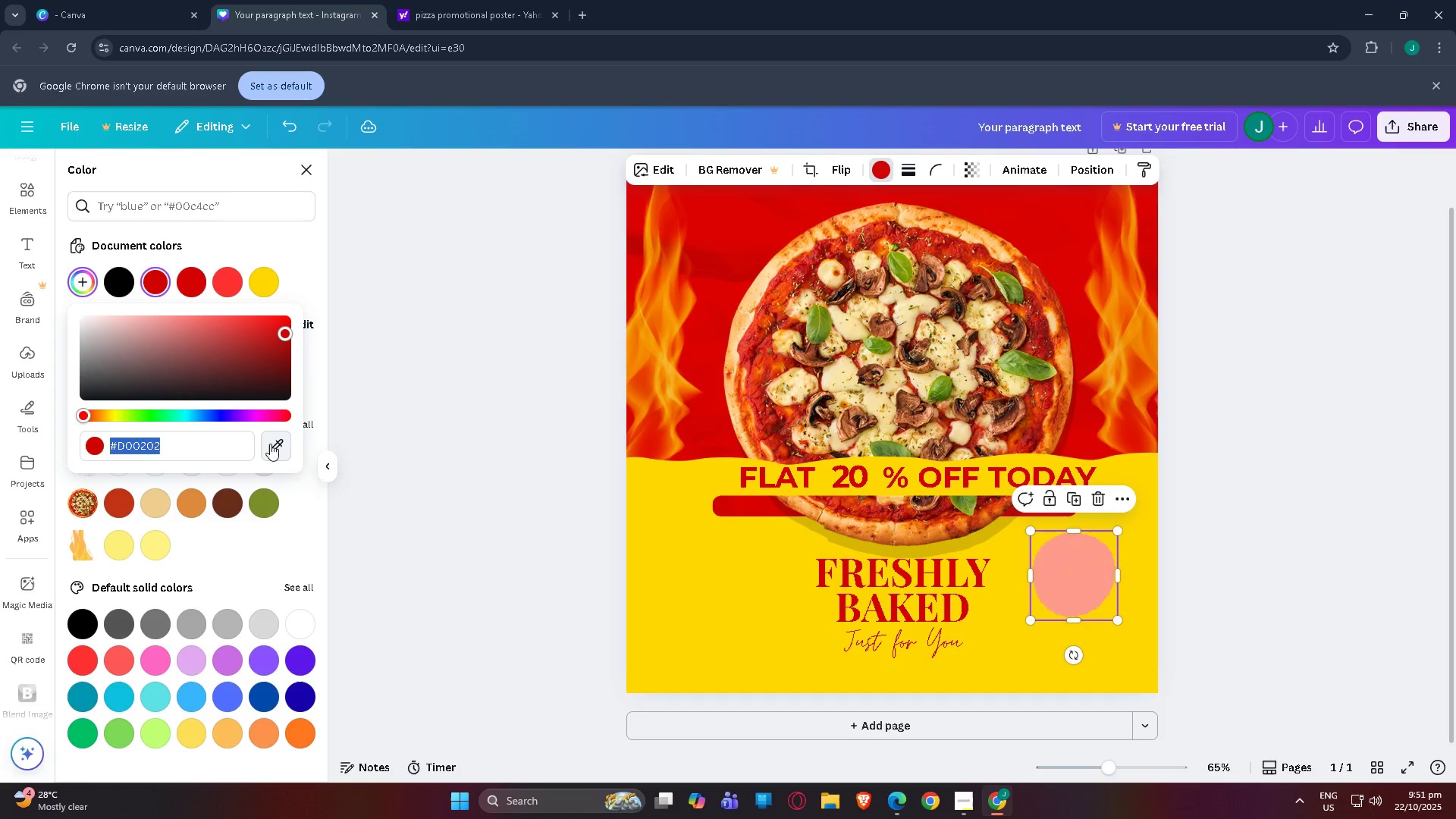 
left_click([278, 444])
 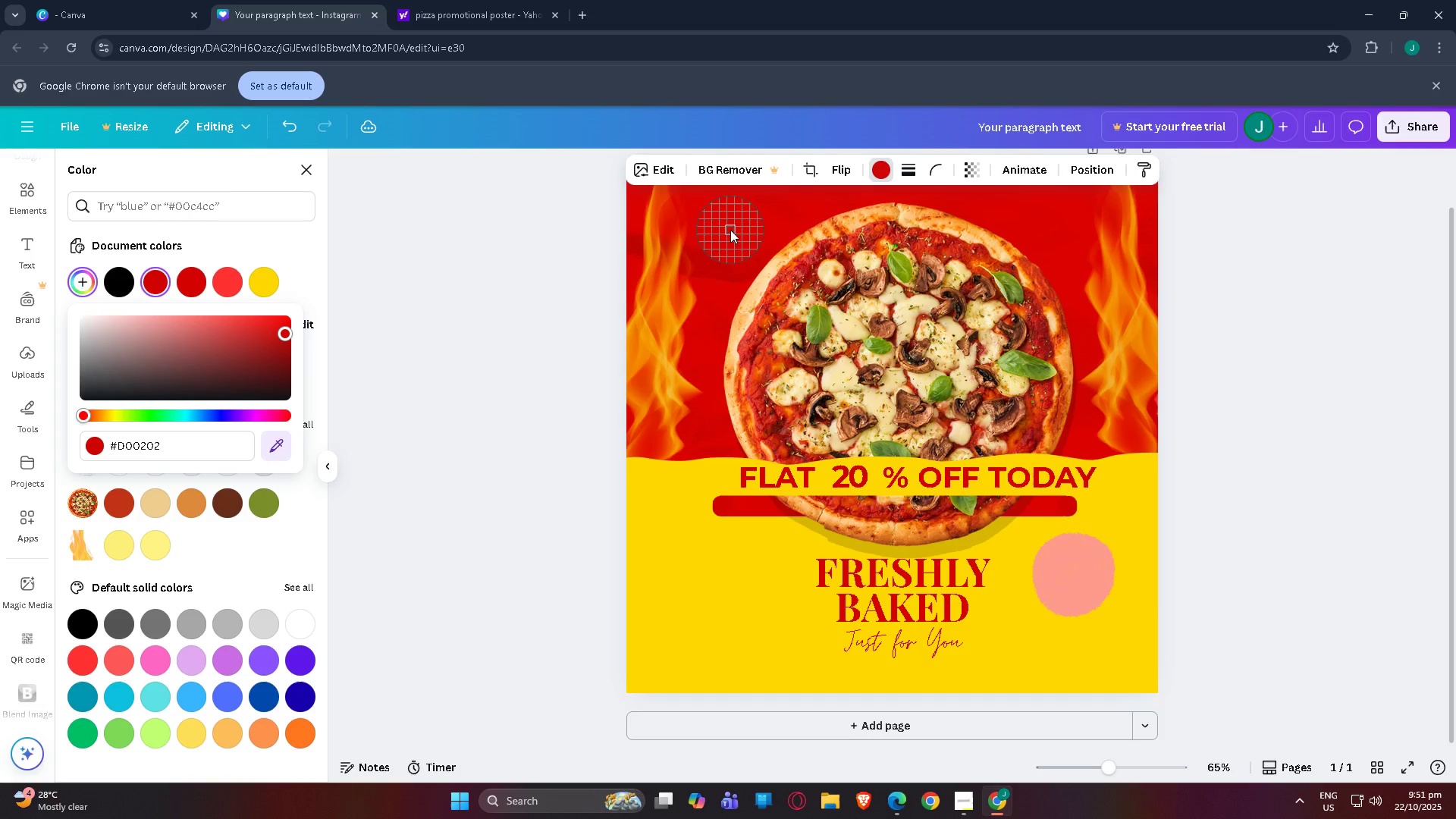 
left_click([730, 230])
 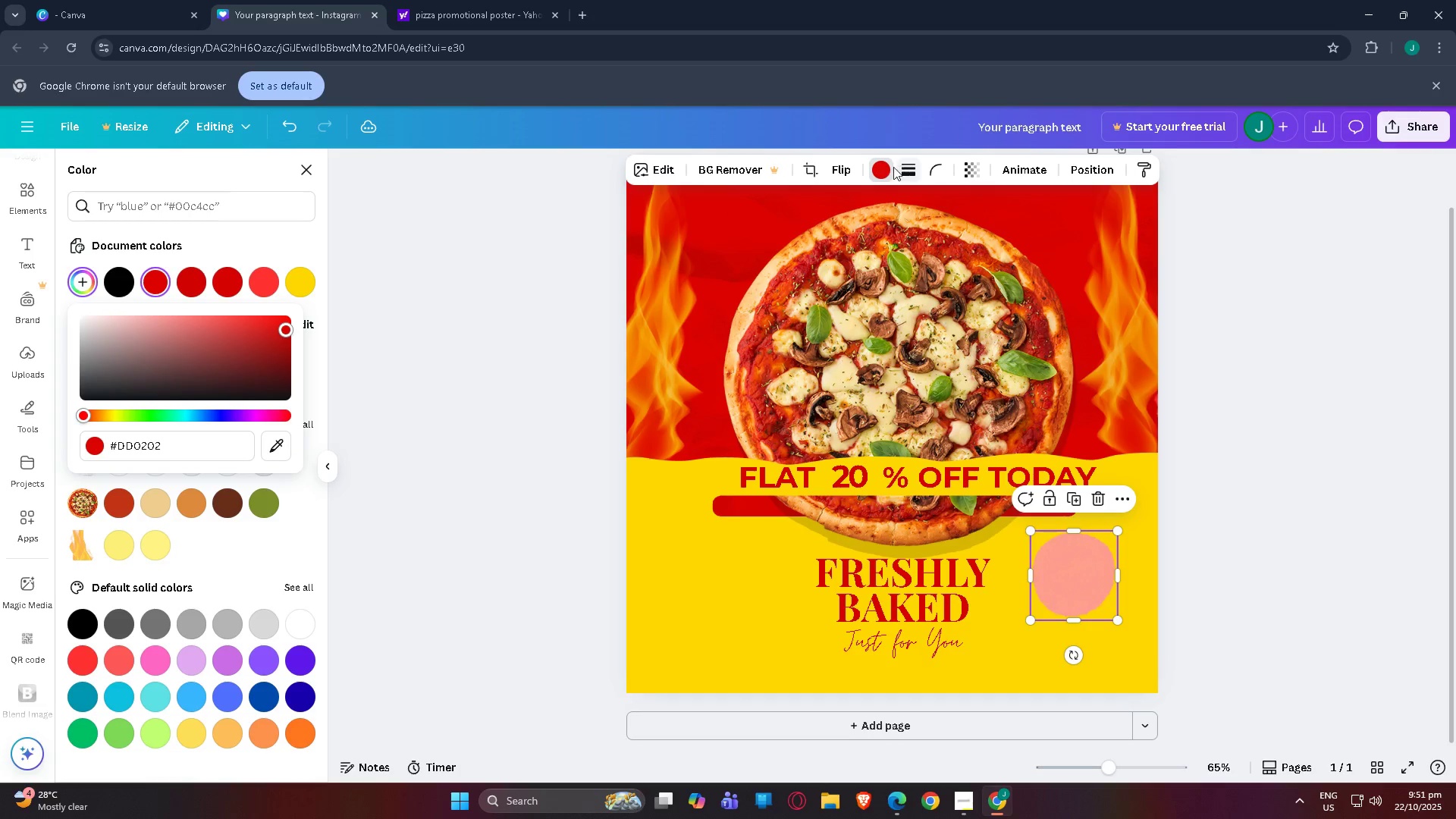 
left_click([883, 169])
 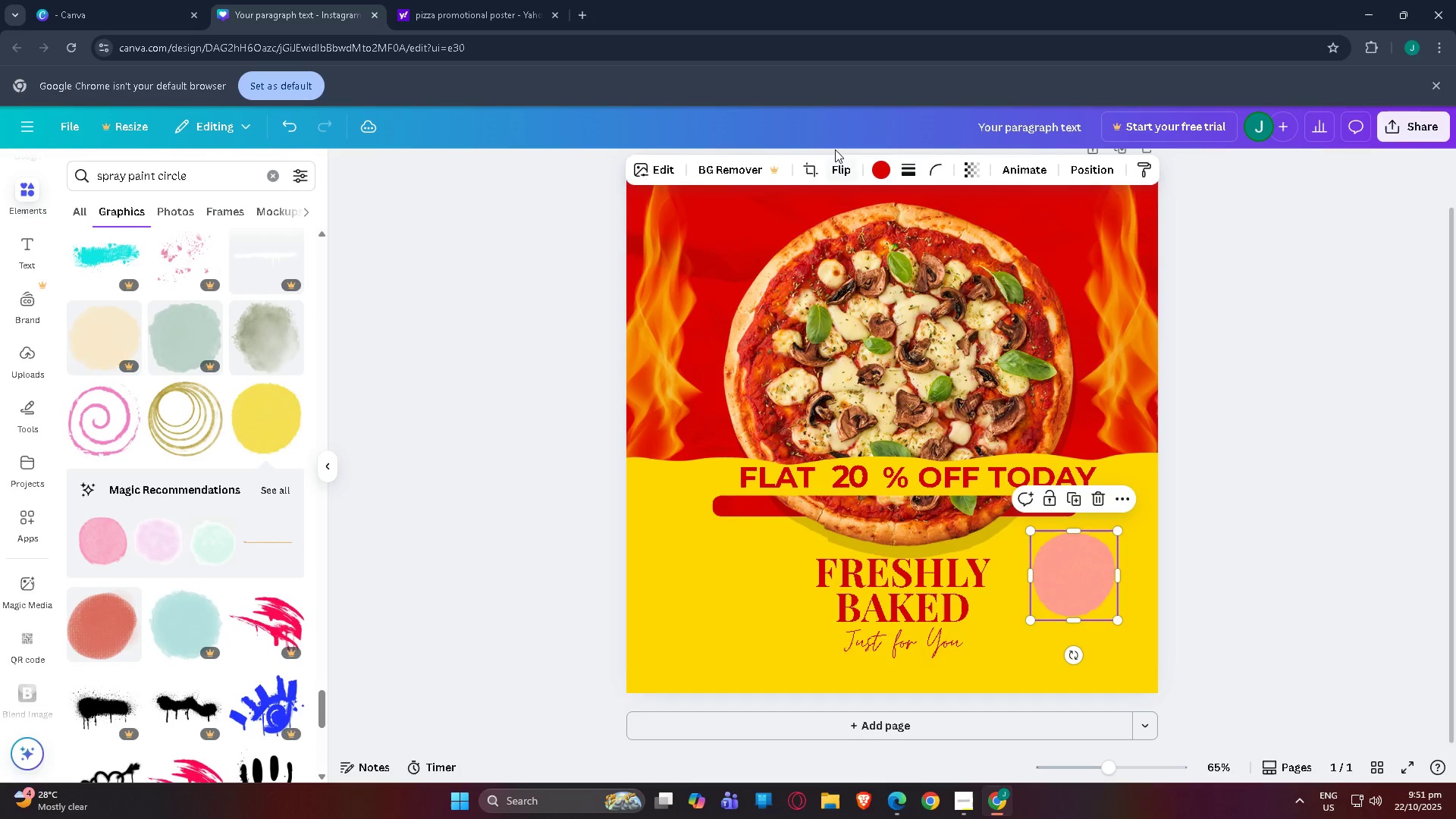 
left_click([651, 167])
 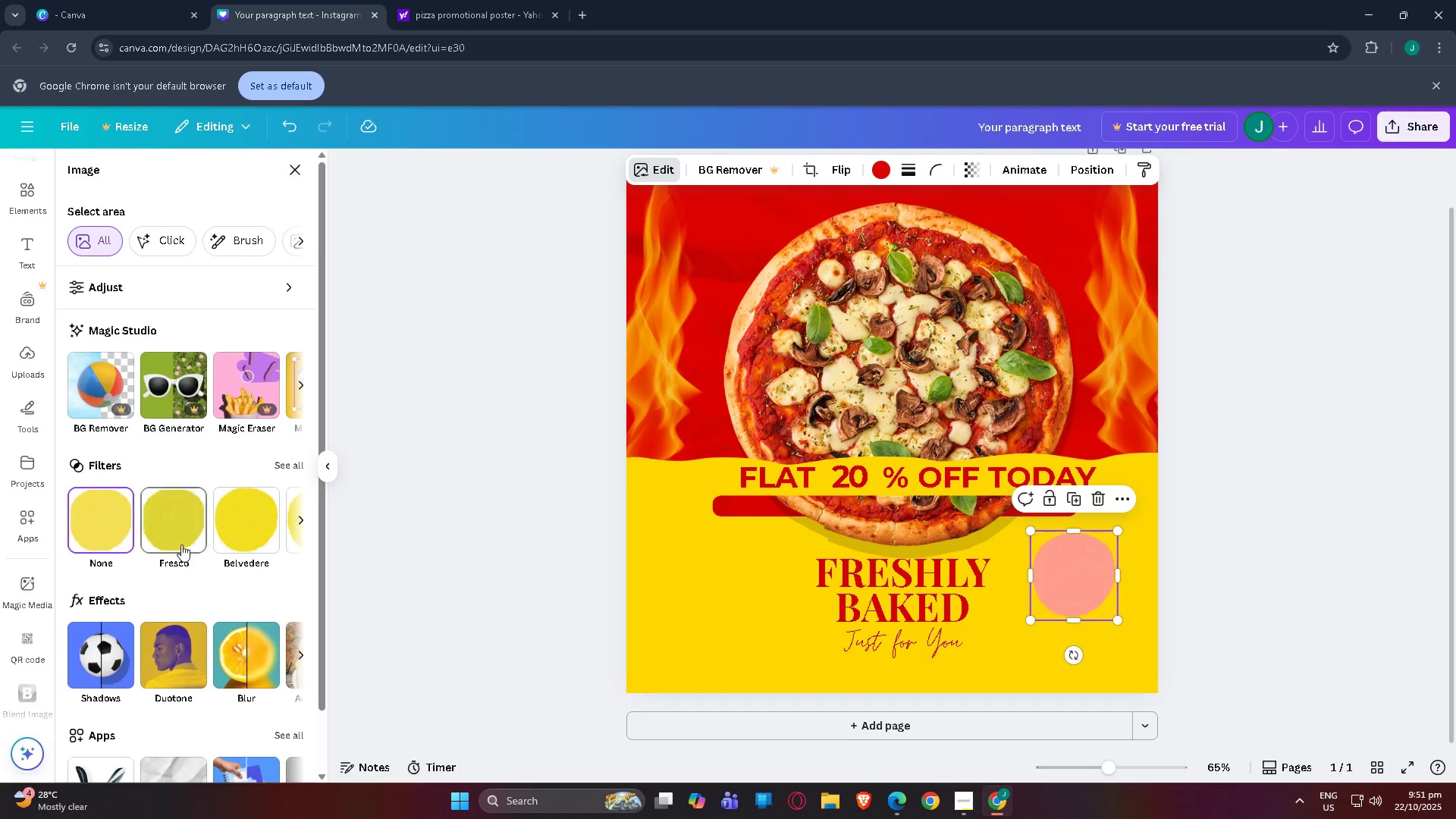 
scroll: coordinate [146, 637], scroll_direction: down, amount: 3.0
 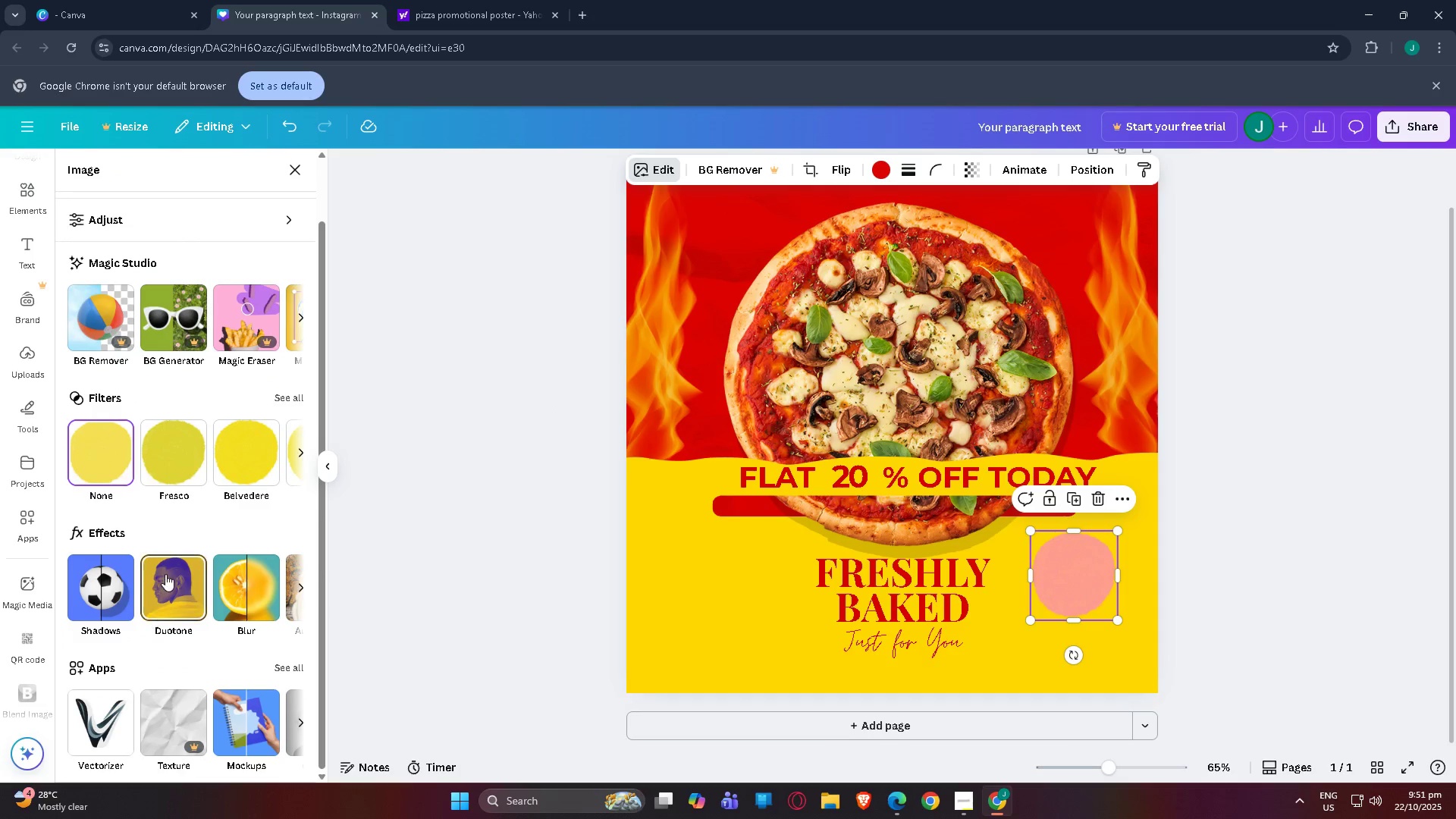 
left_click([165, 574])
 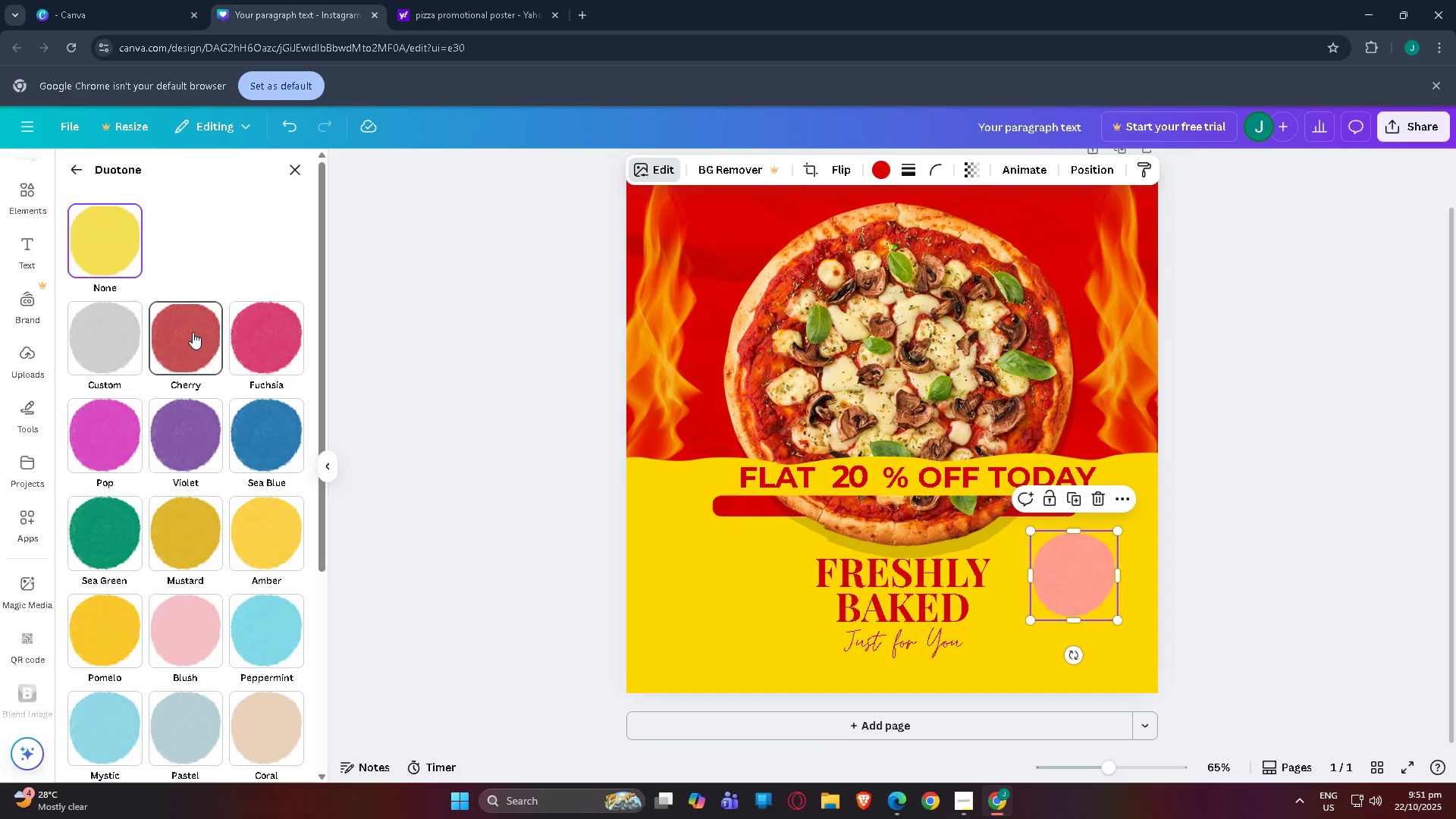 
left_click([193, 332])
 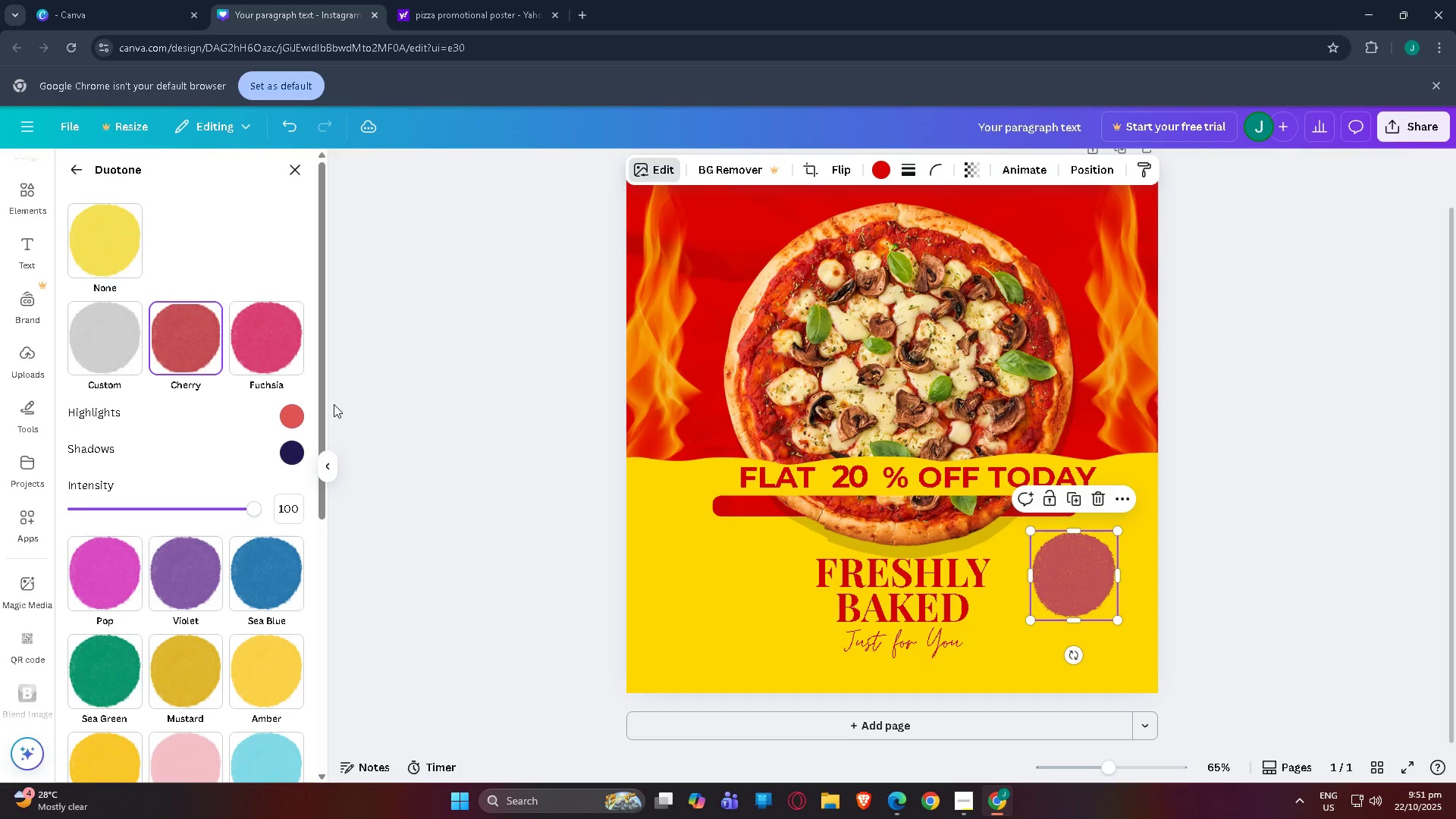 
left_click([287, 421])
 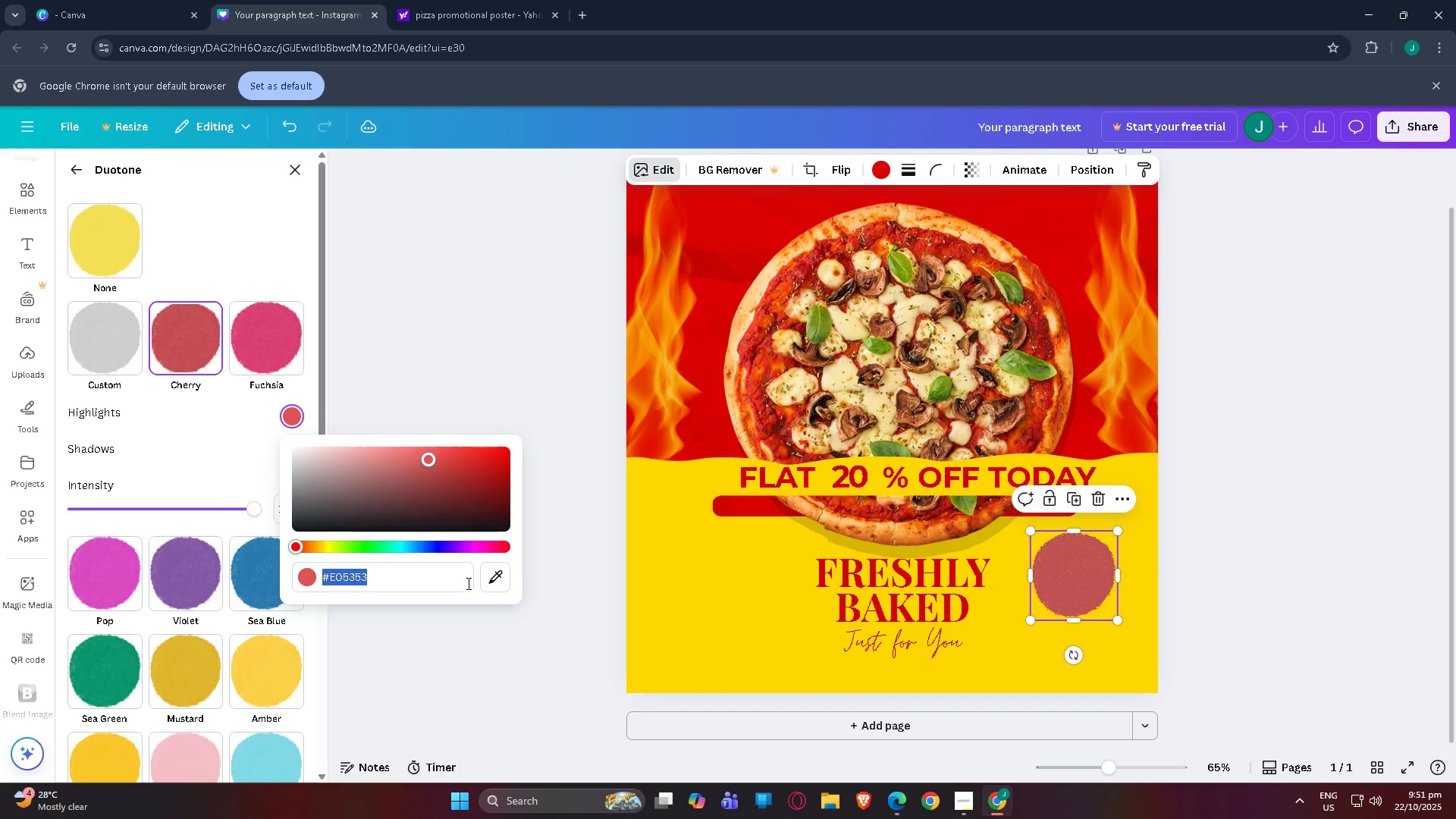 
left_click([496, 586])
 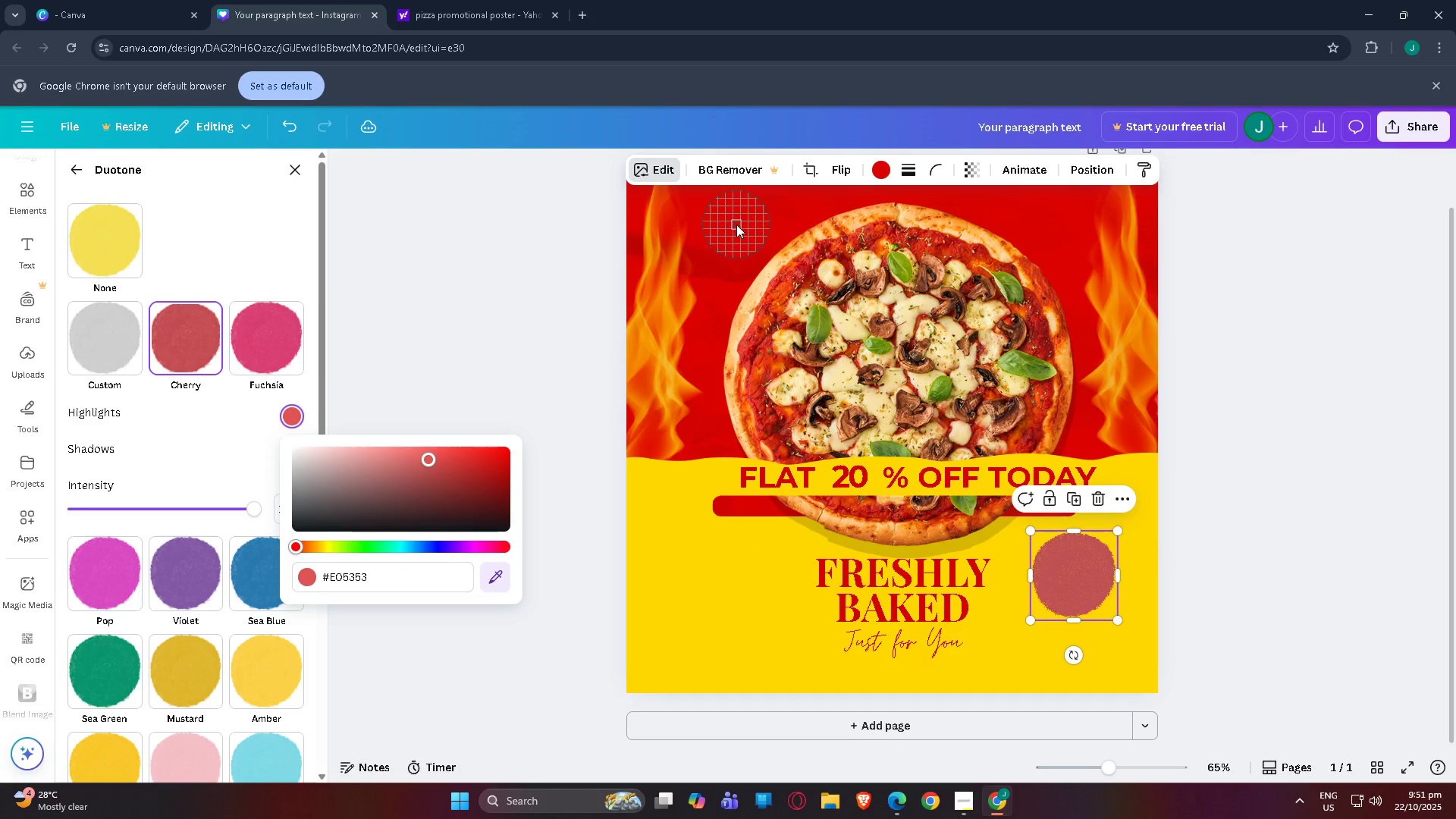 
left_click([736, 224])
 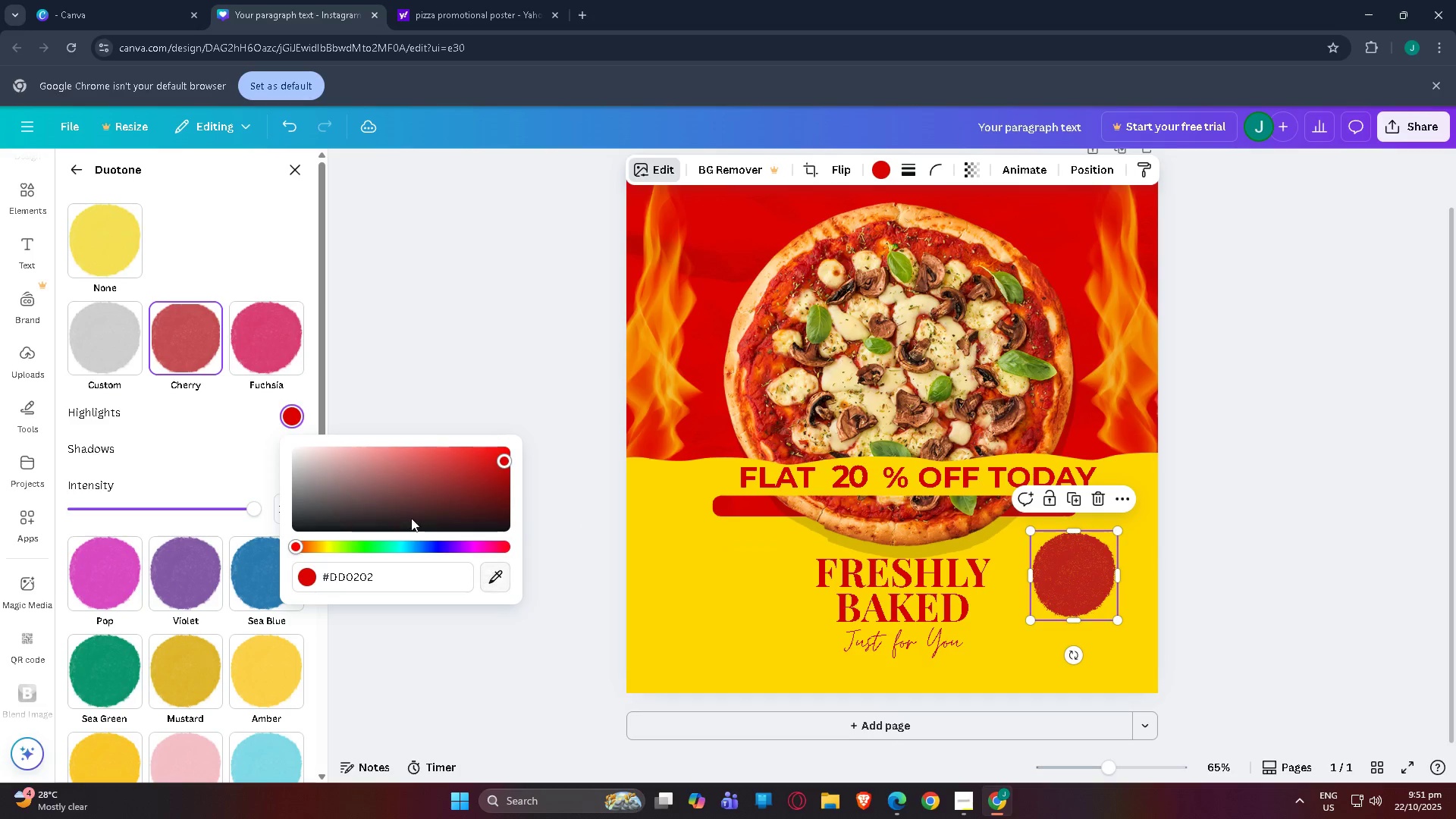 
left_click([205, 439])
 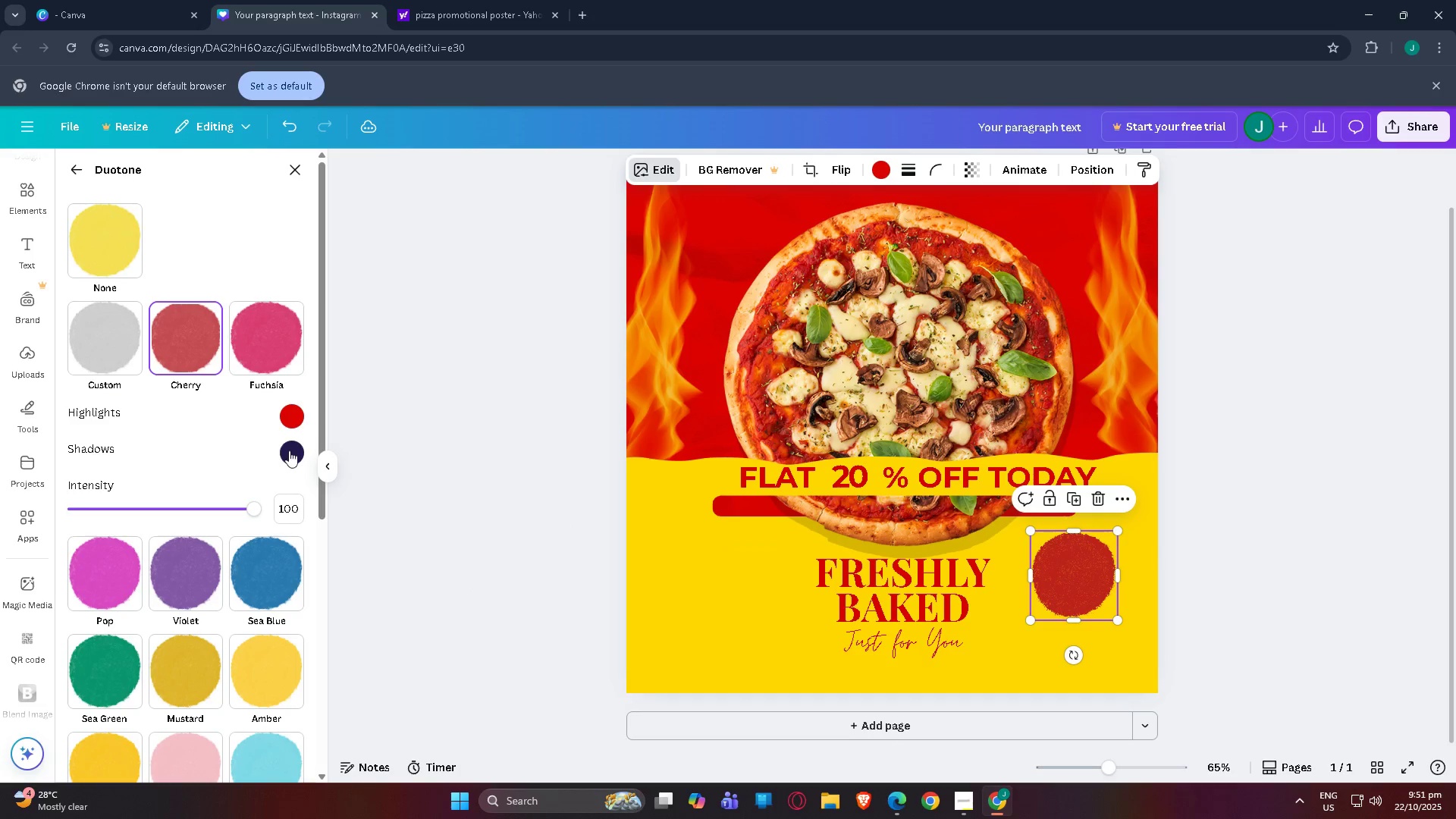 
left_click([289, 450])
 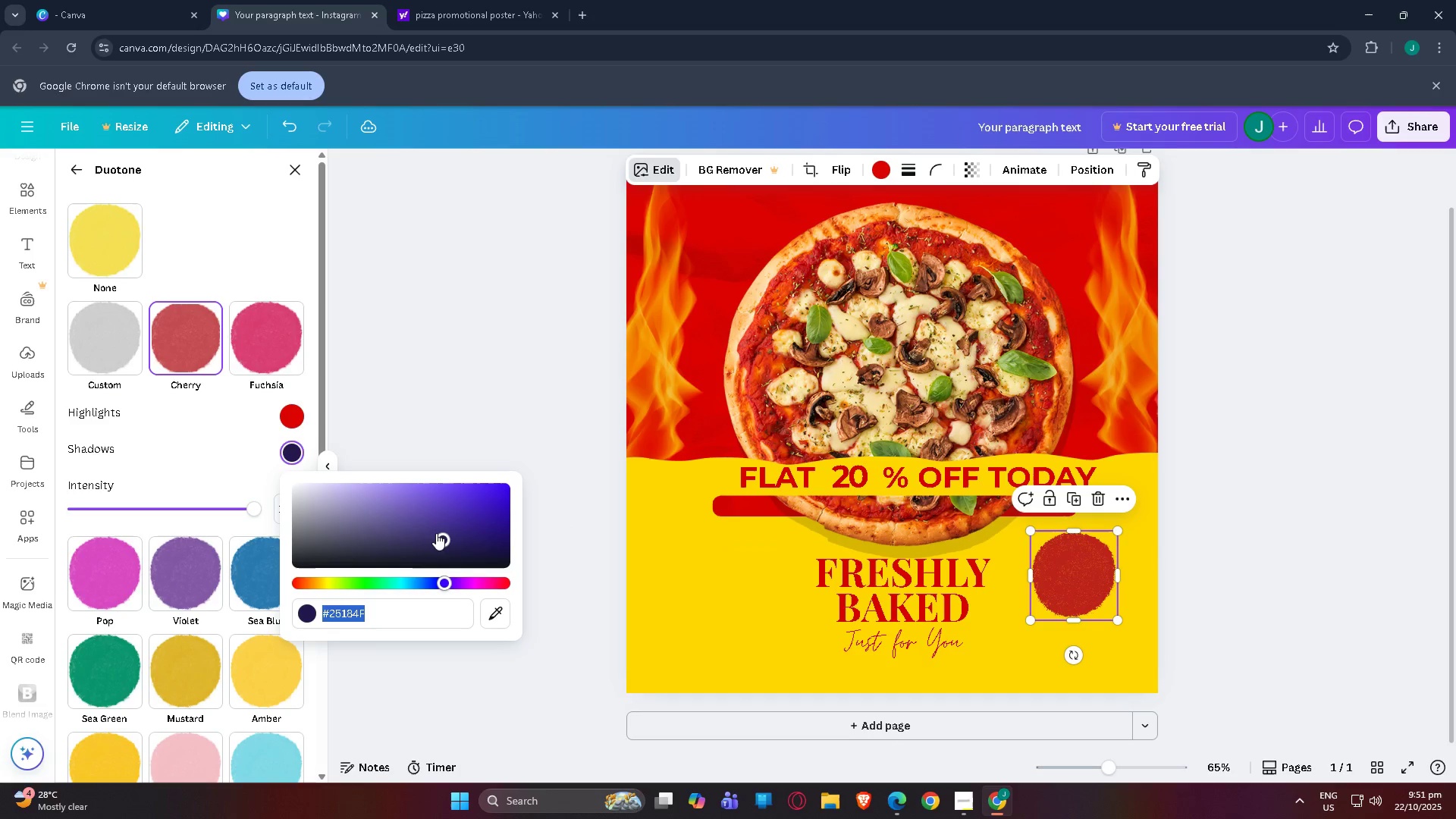 
left_click_drag(start_coordinate=[445, 540], to_coordinate=[592, 648])
 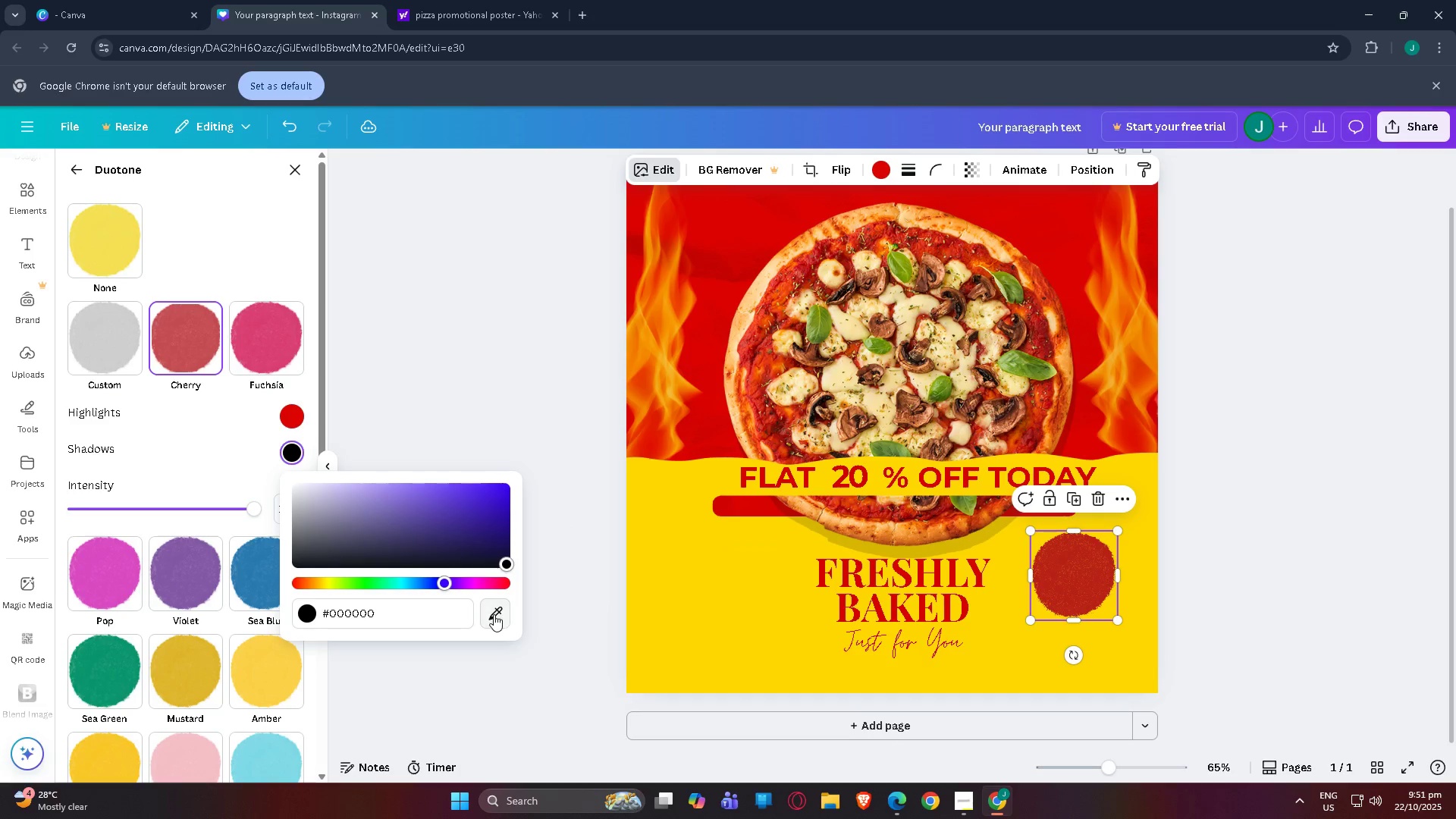 
left_click([494, 614])
 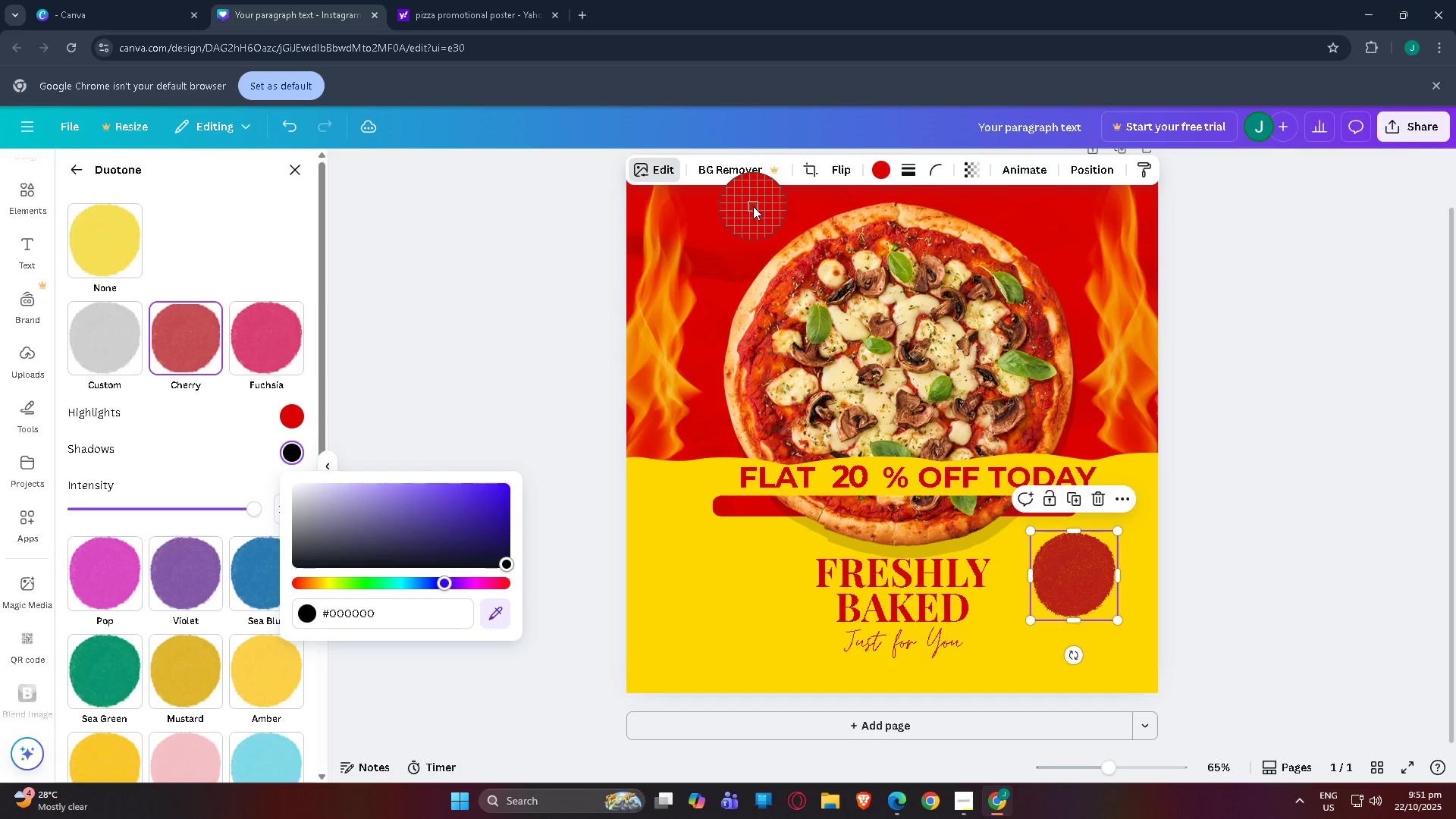 
left_click([753, 206])
 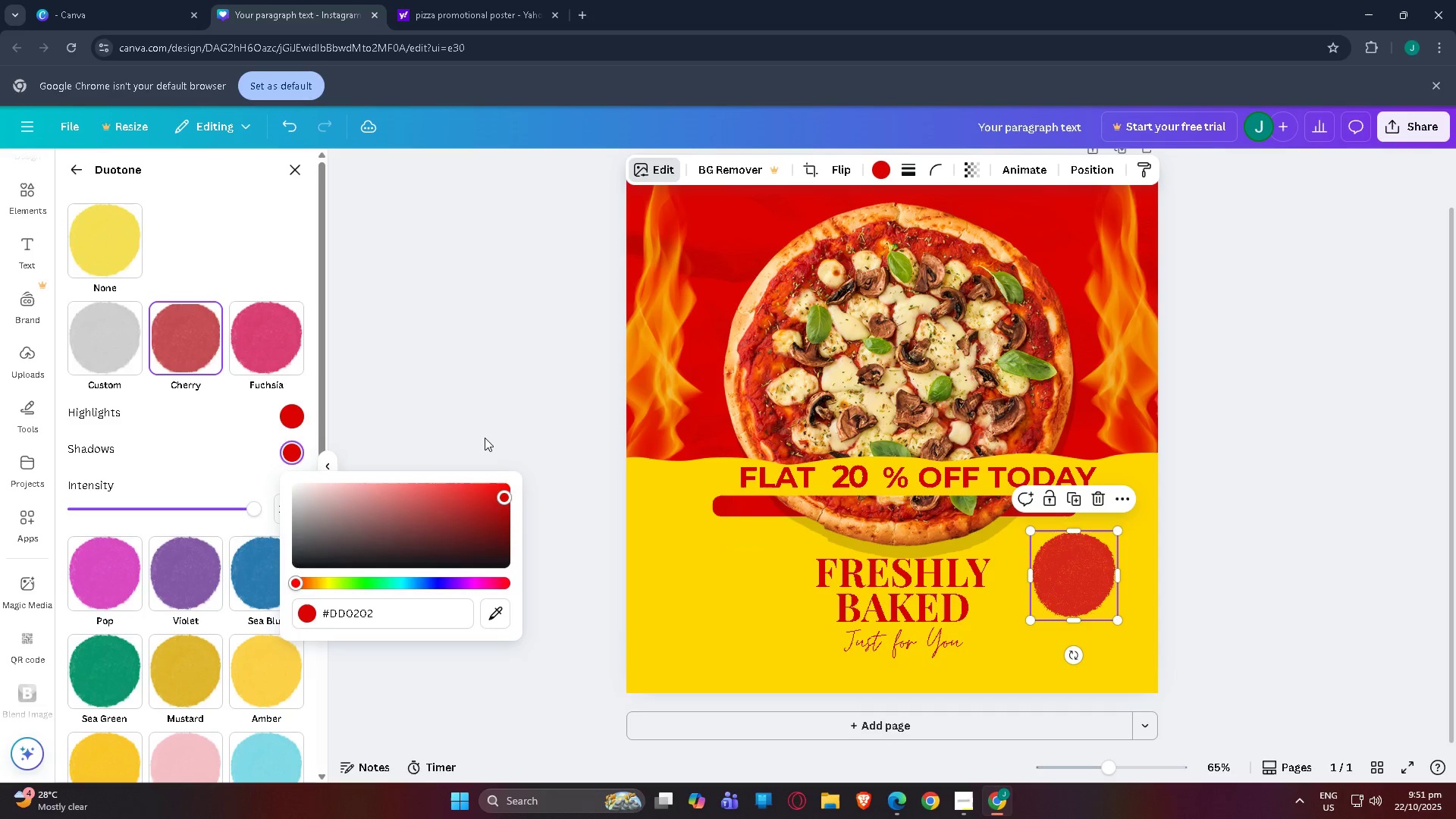 
double_click([485, 438])
 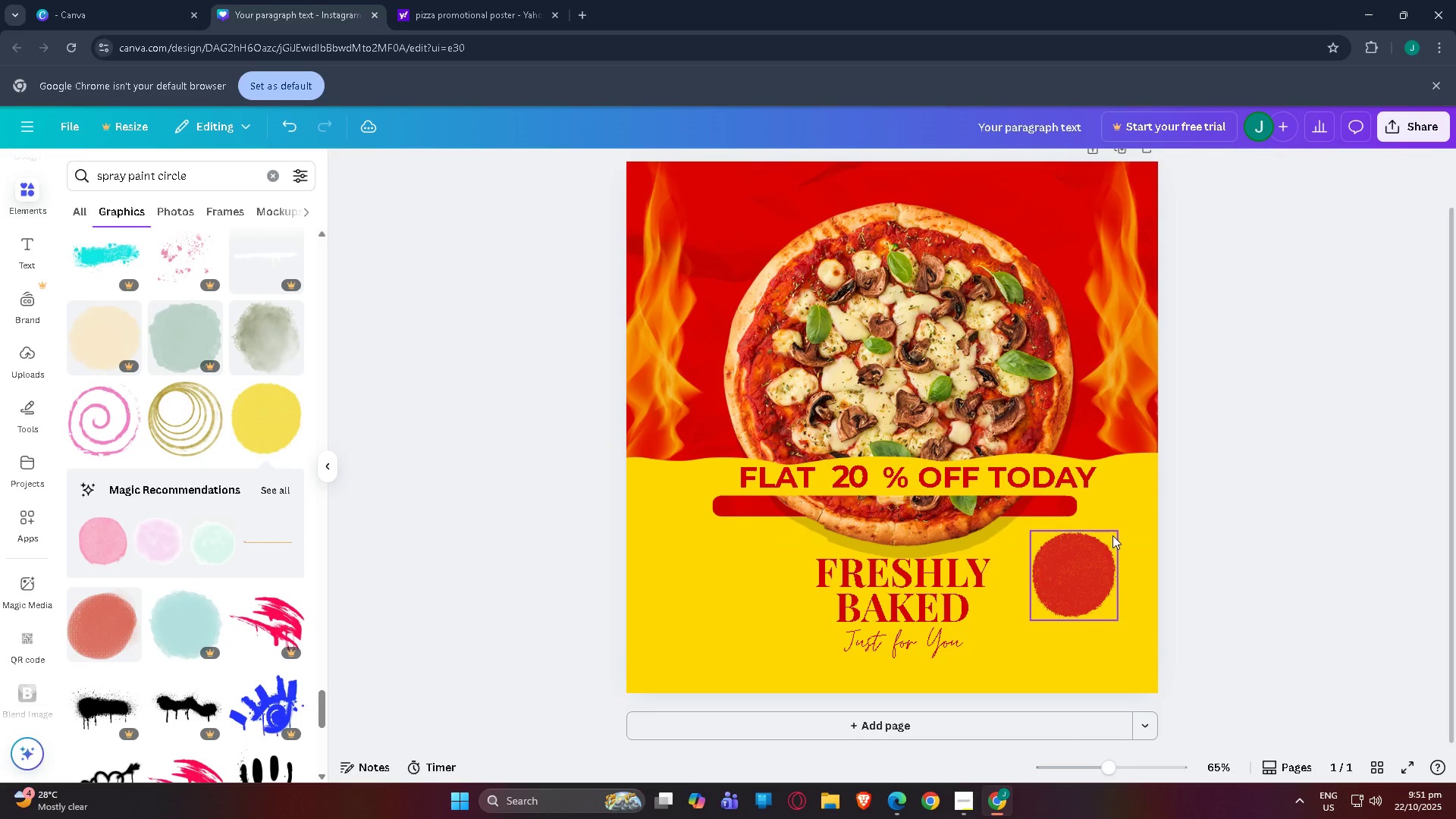 
left_click([1105, 542])
 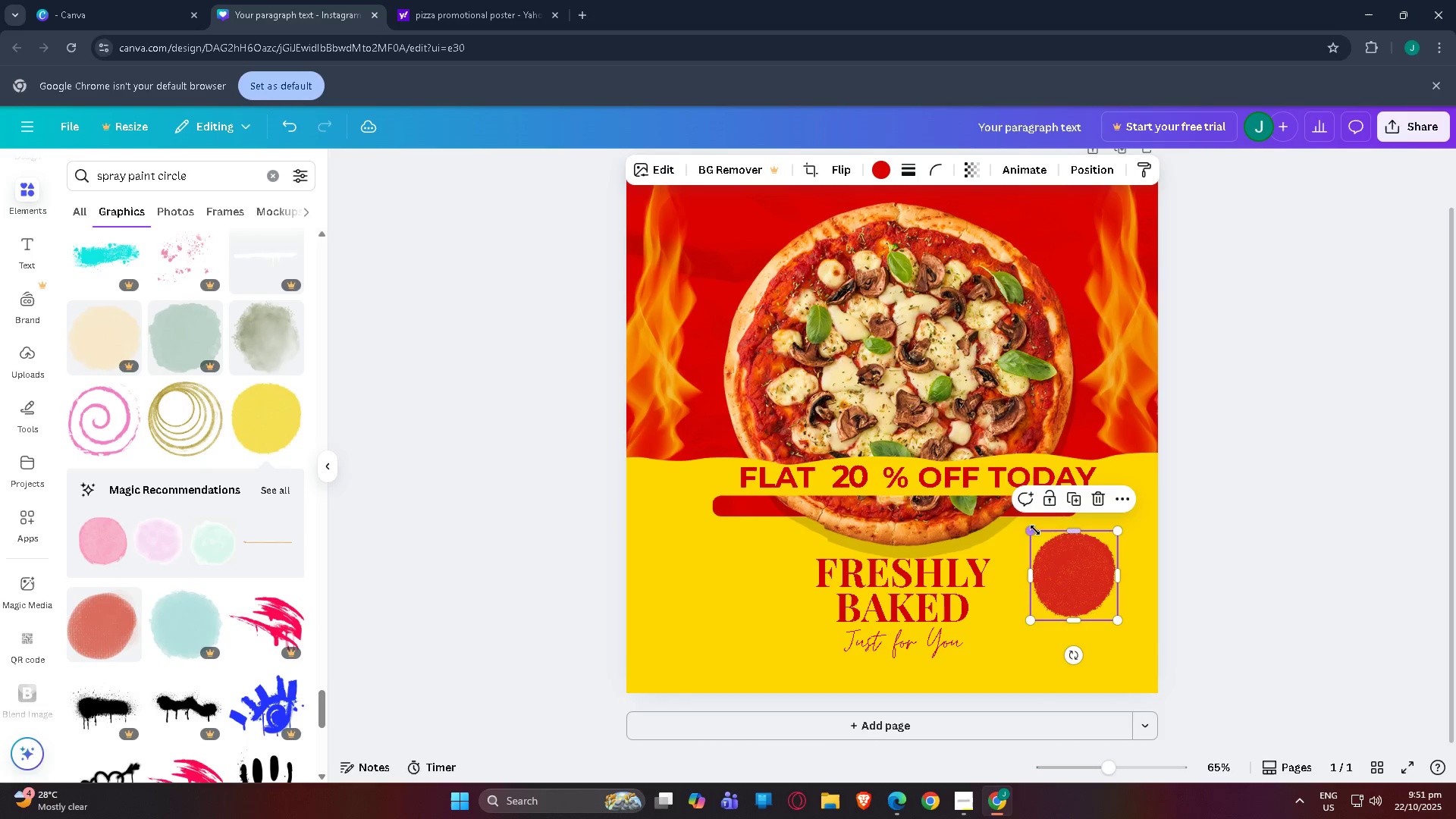 
left_click_drag(start_coordinate=[1034, 530], to_coordinate=[1018, 526])
 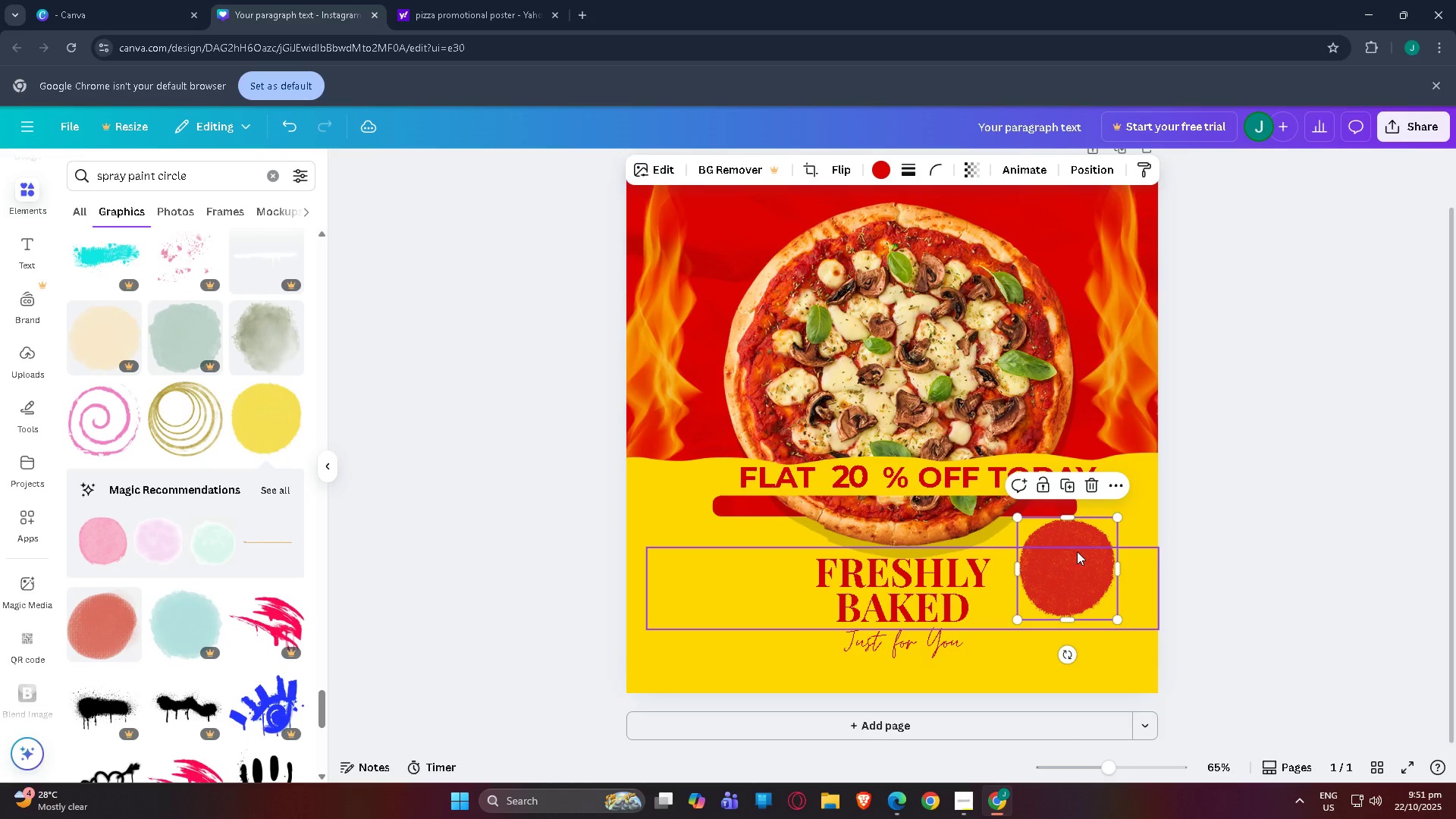 
left_click([1077, 551])
 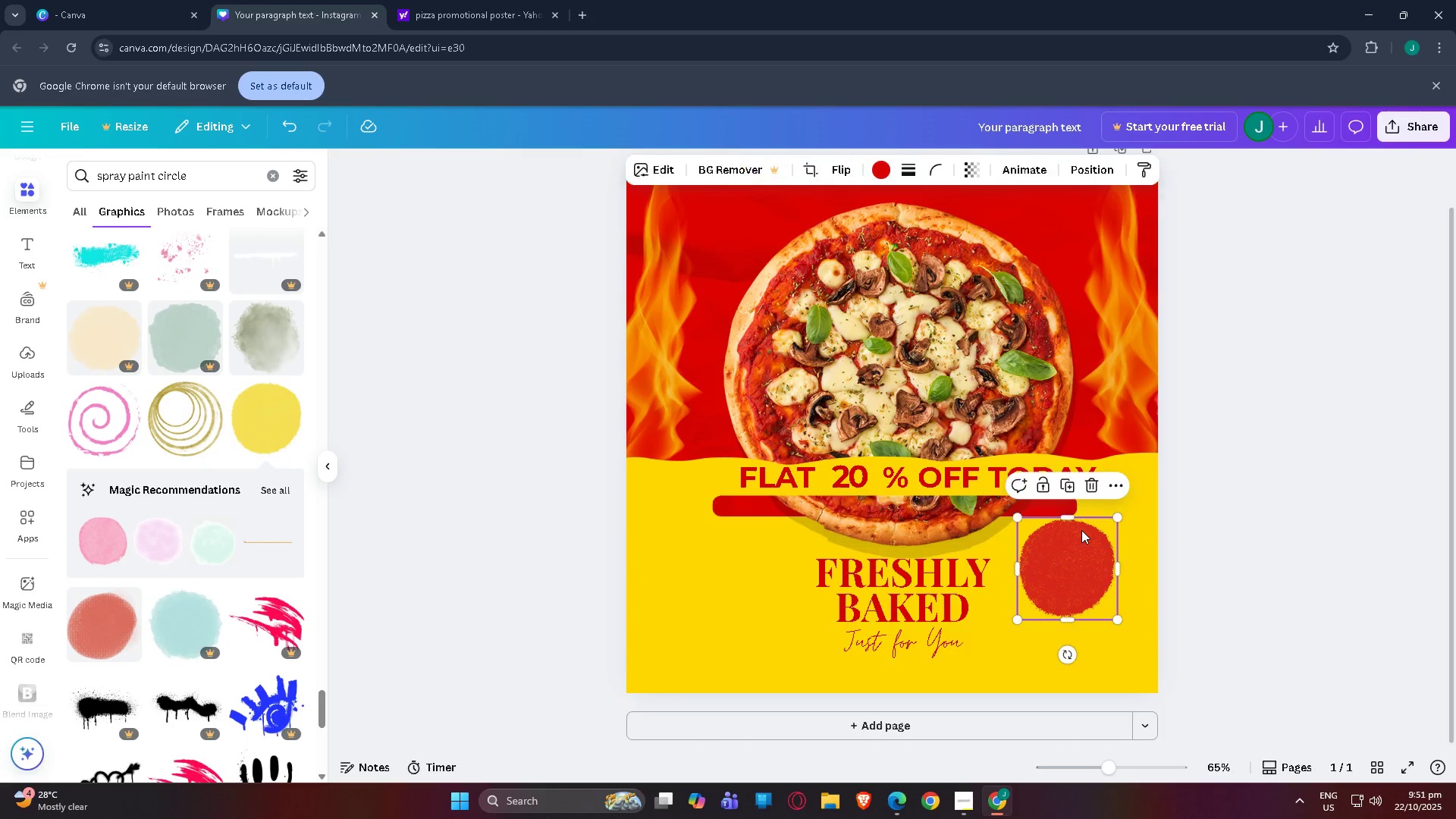 
left_click([1081, 530])
 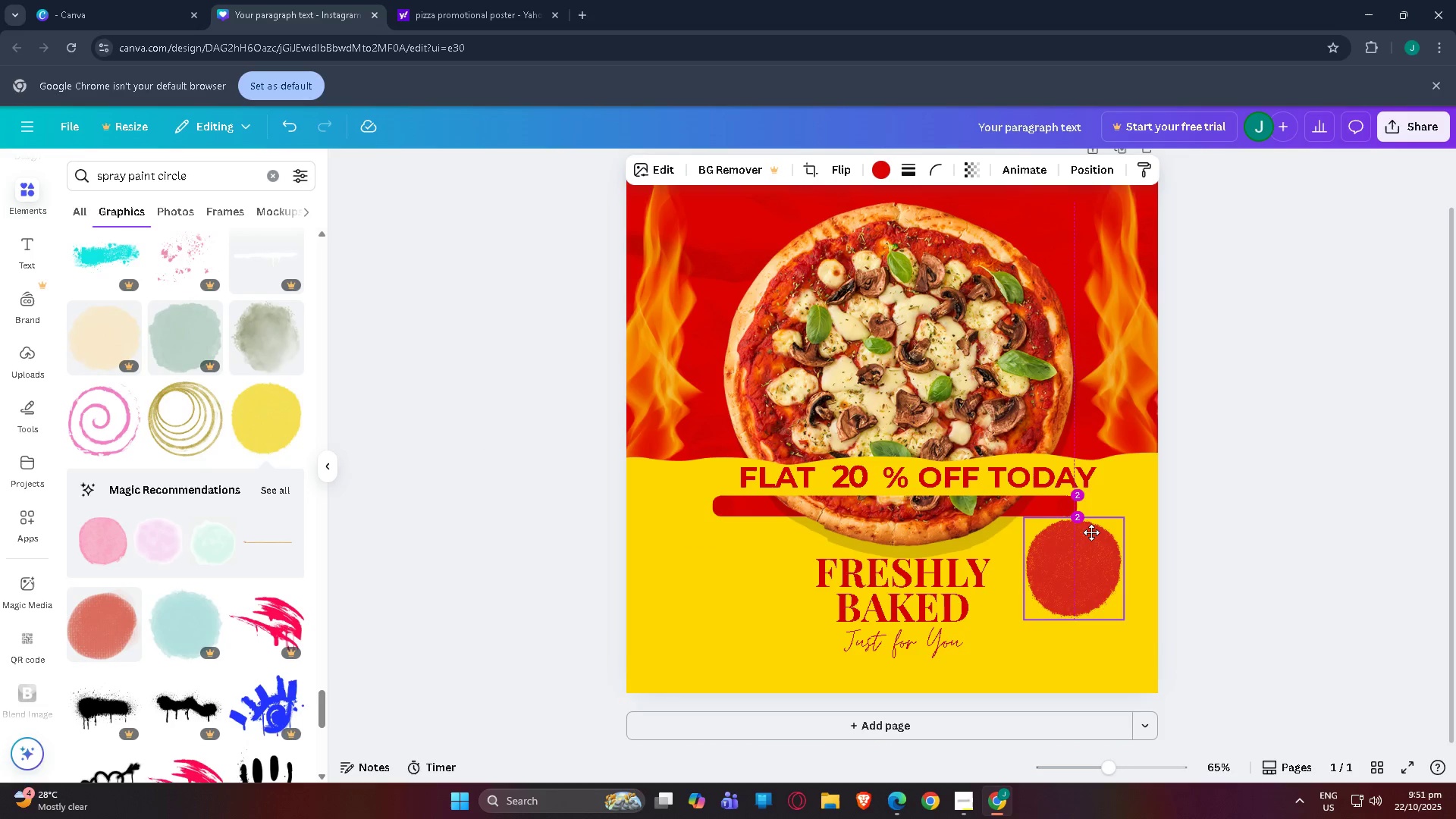 
left_click_drag(start_coordinate=[1083, 529], to_coordinate=[1106, 538])
 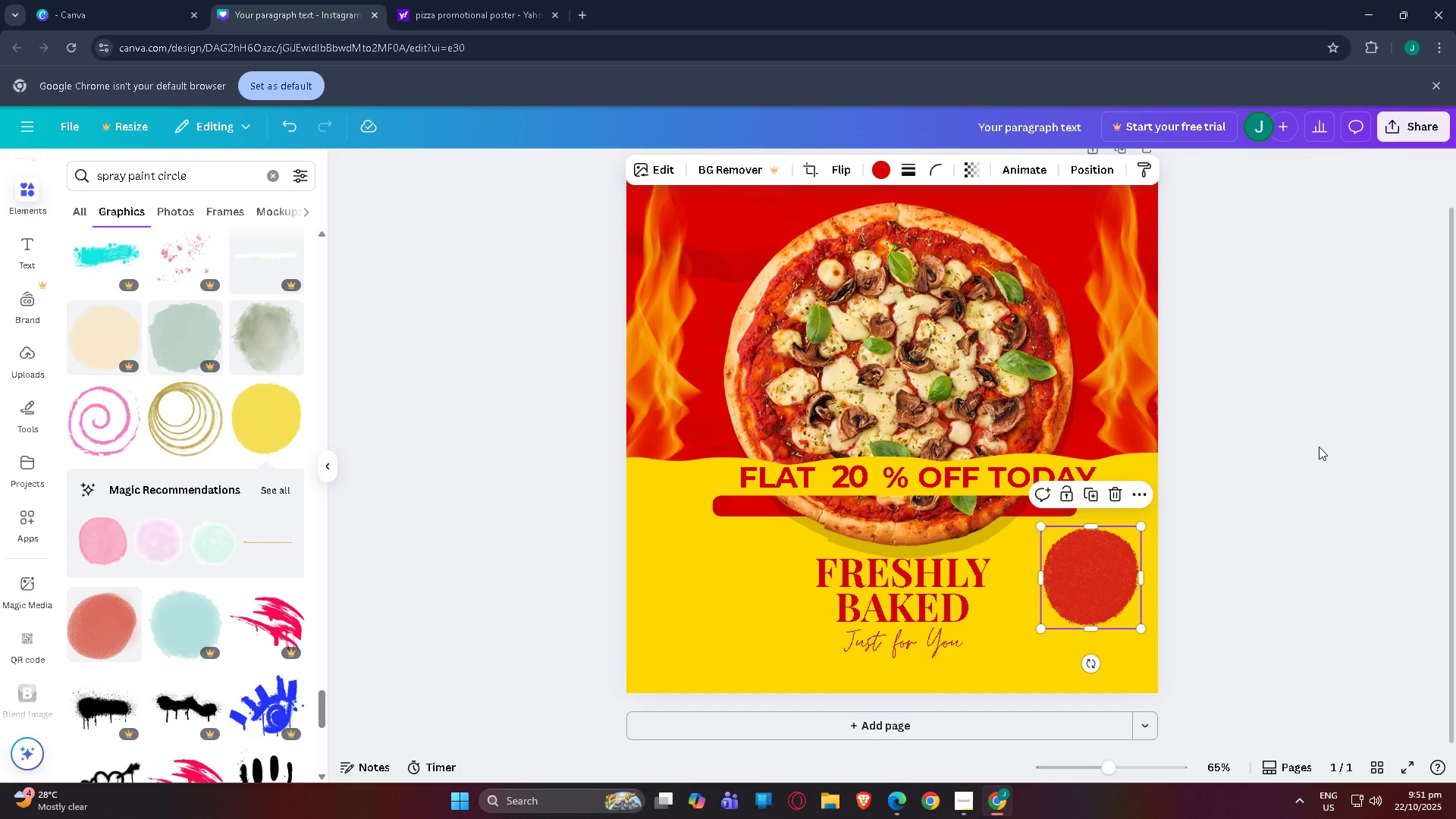 
left_click([1319, 446])
 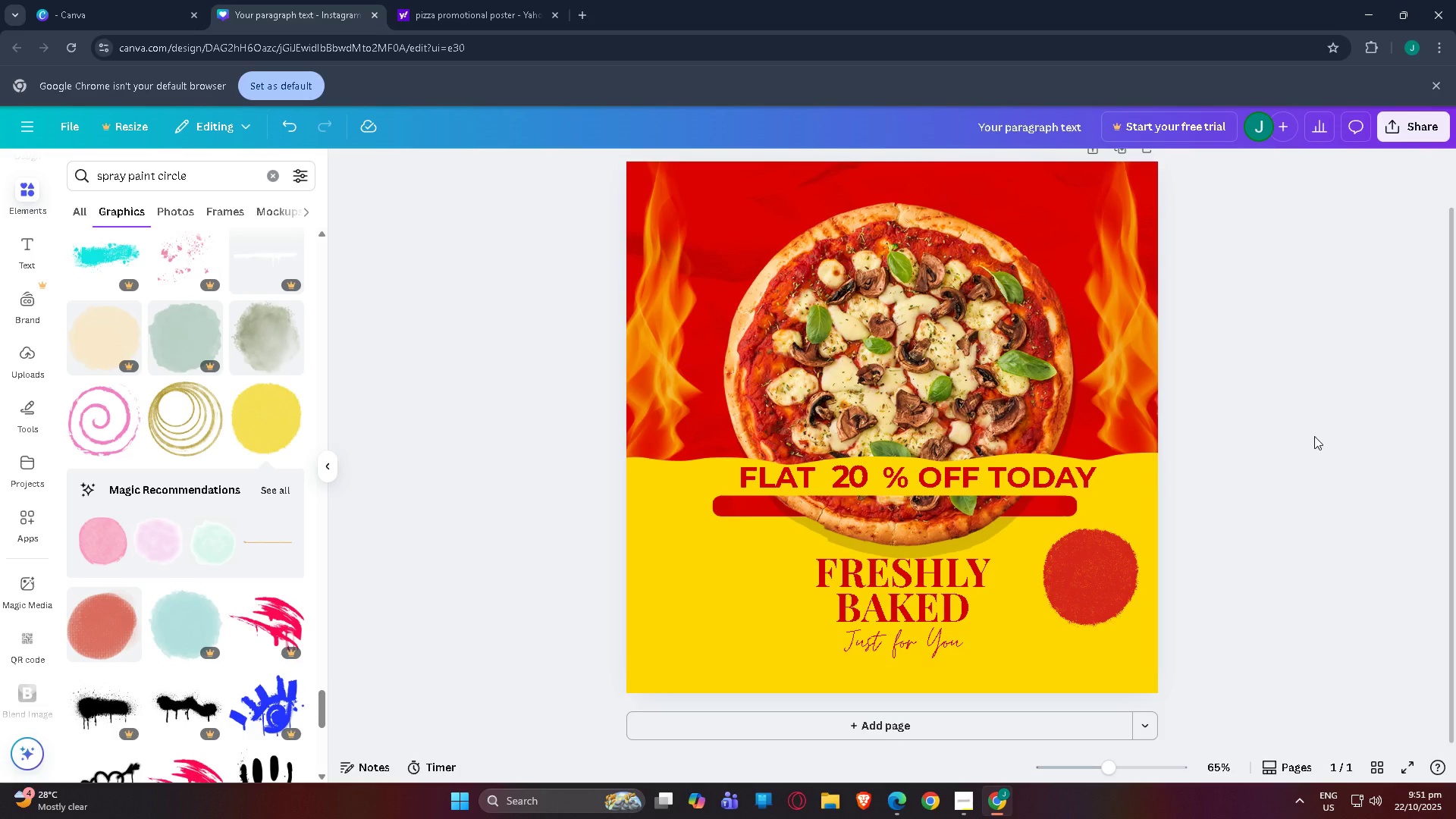 
wait(12.07)
 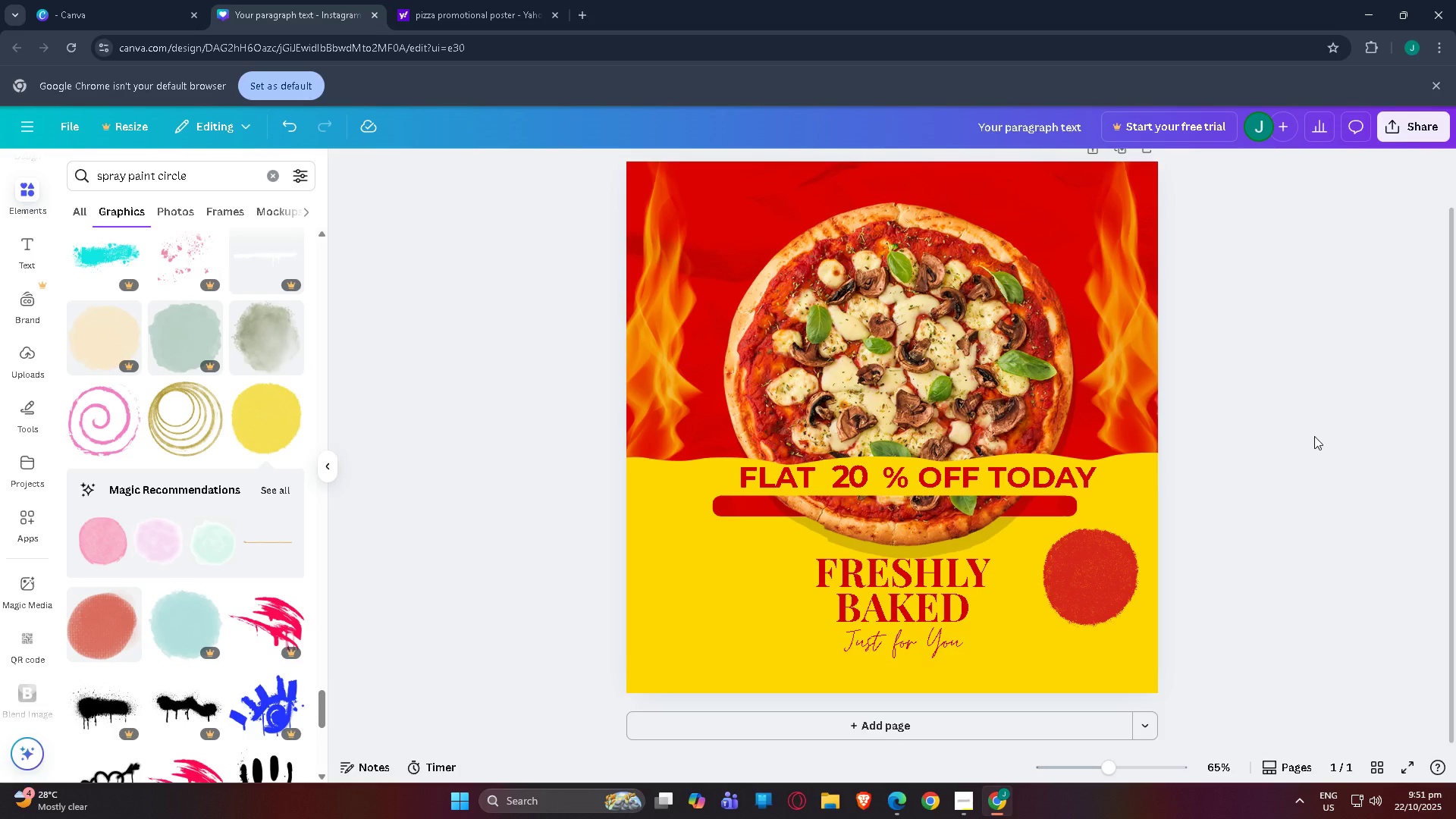 
scroll: coordinate [1282, 427], scroll_direction: down, amount: 1.0
 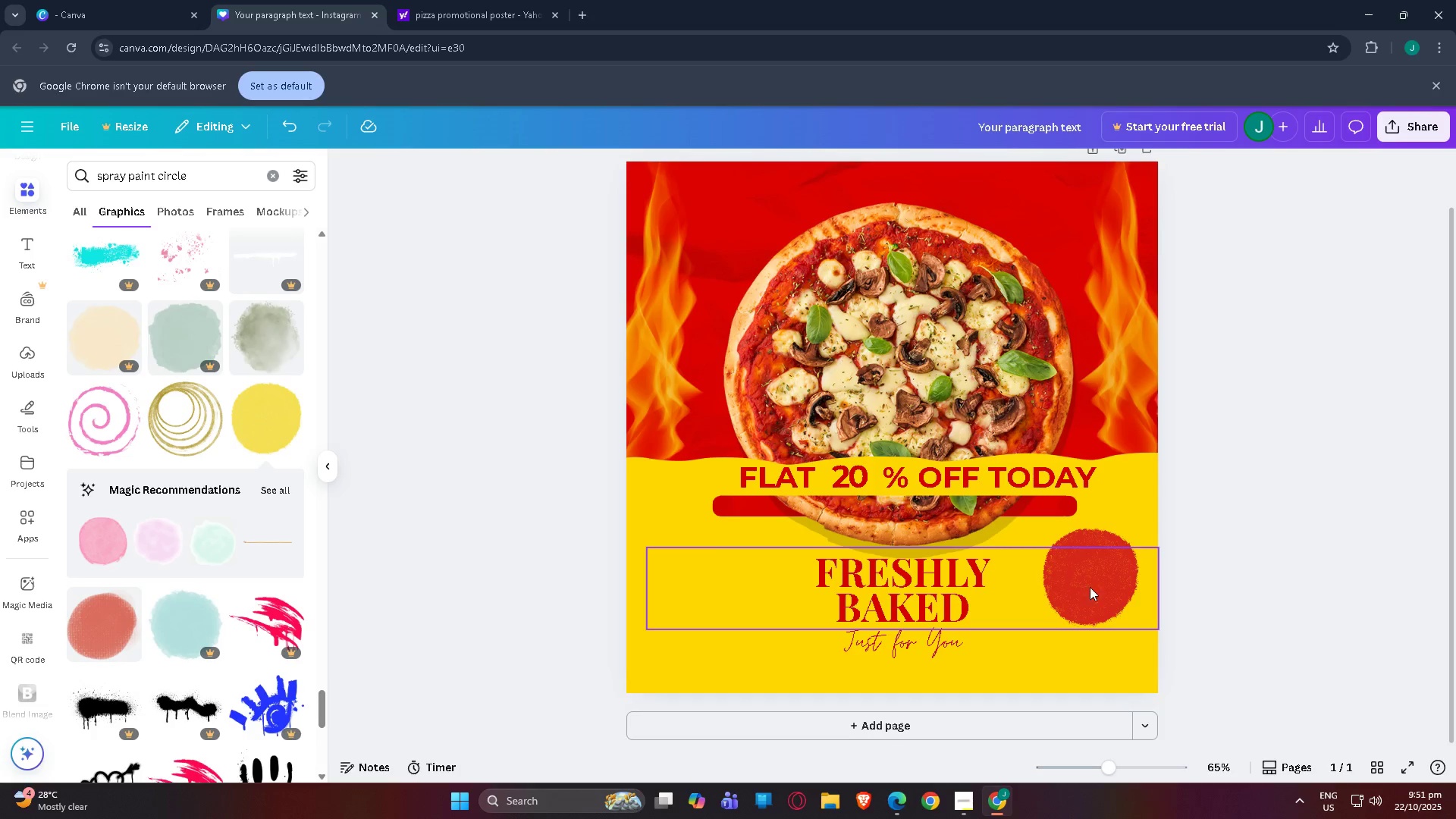 
left_click([1116, 538])
 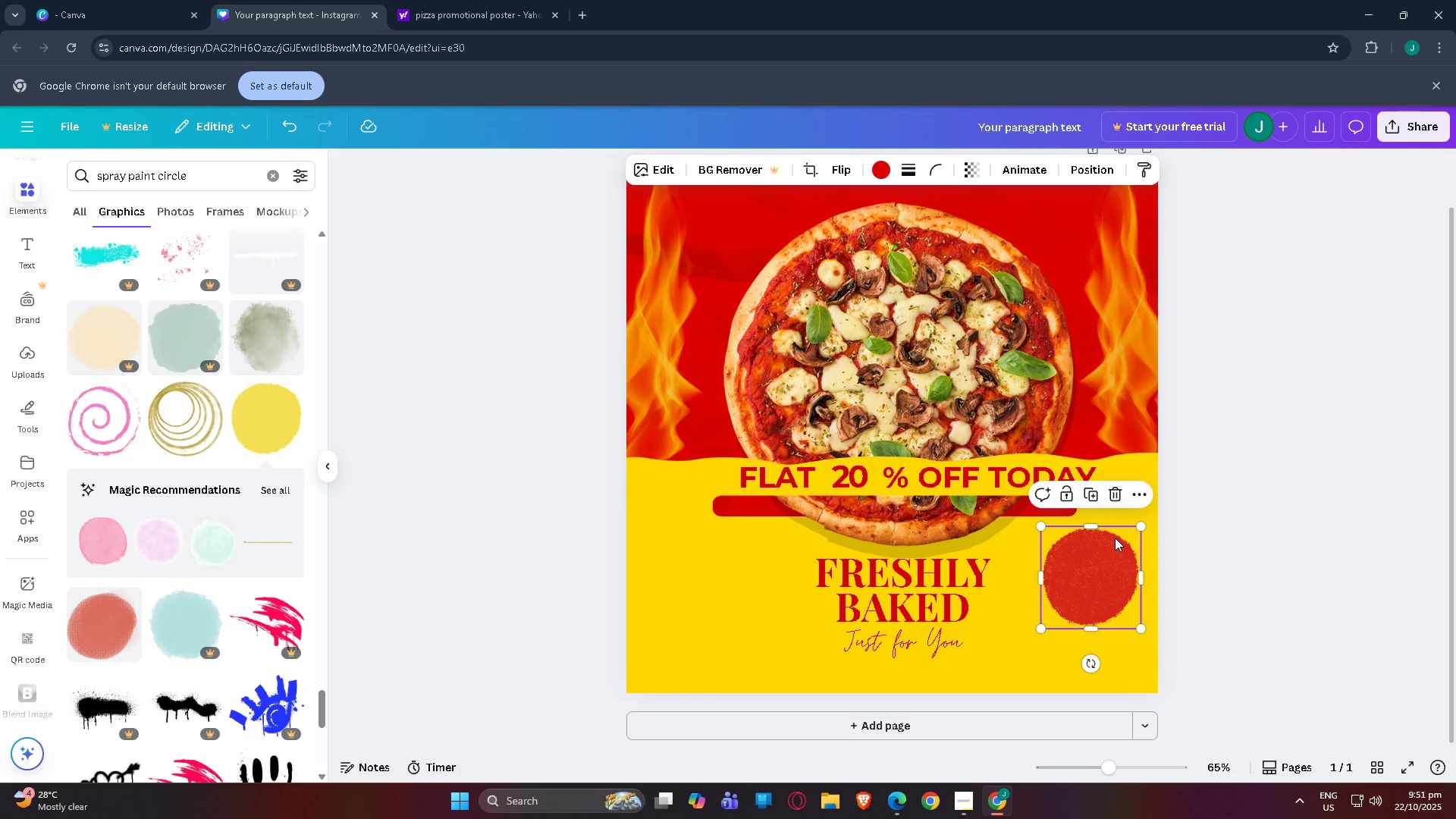 
left_click_drag(start_coordinate=[1115, 538], to_coordinate=[1098, 539])
 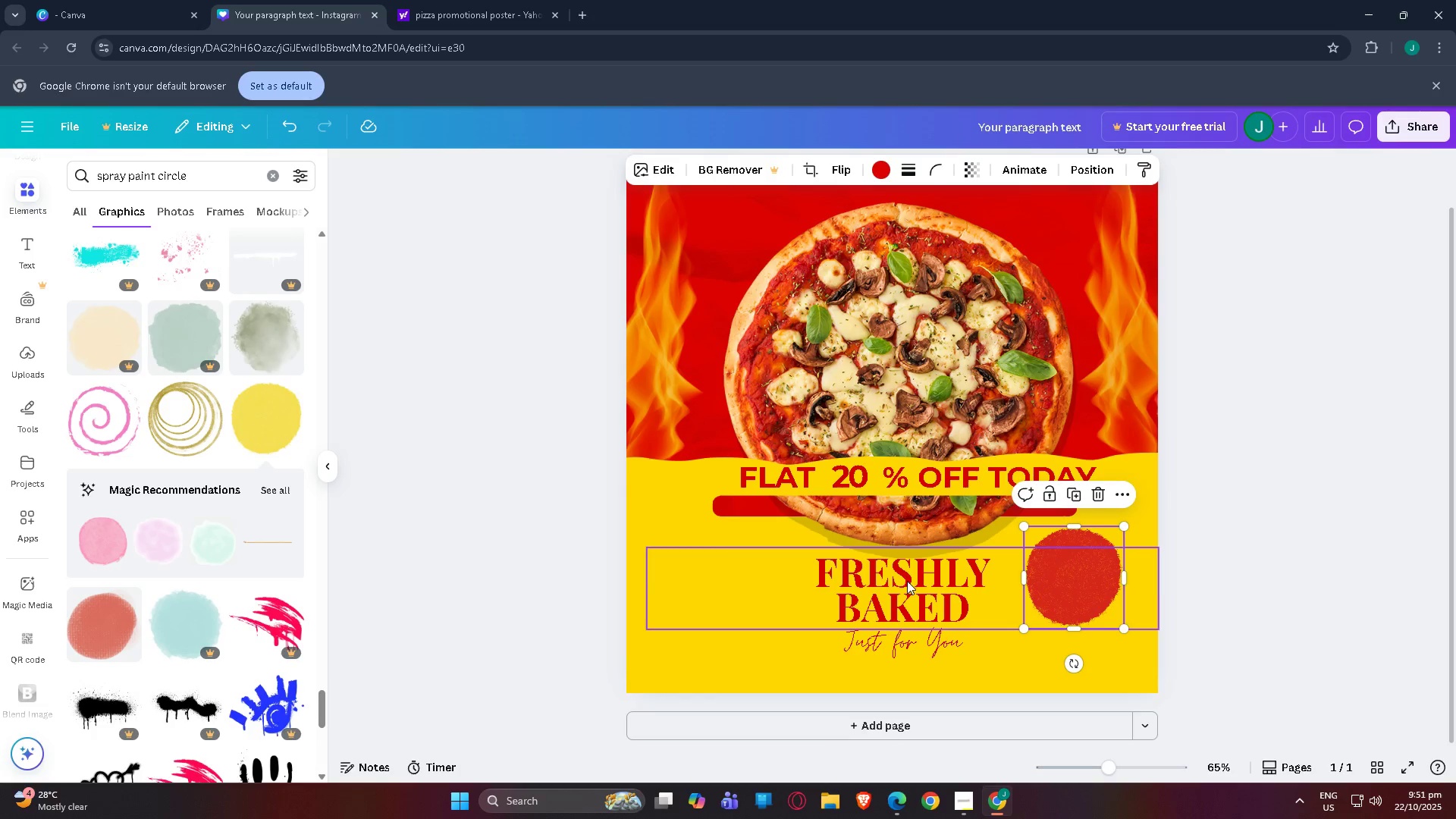 
left_click([907, 581])
 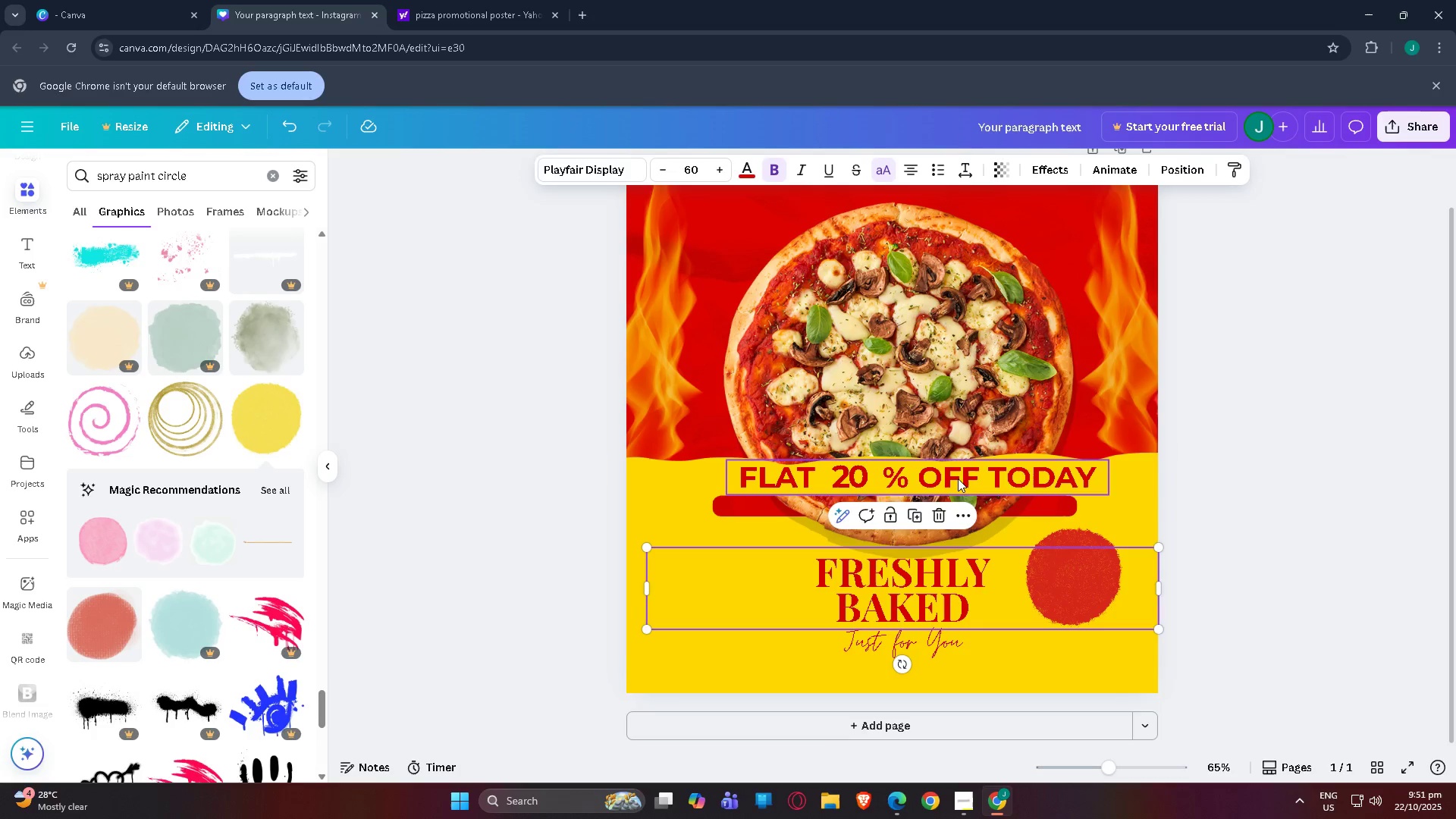 
left_click([958, 479])
 